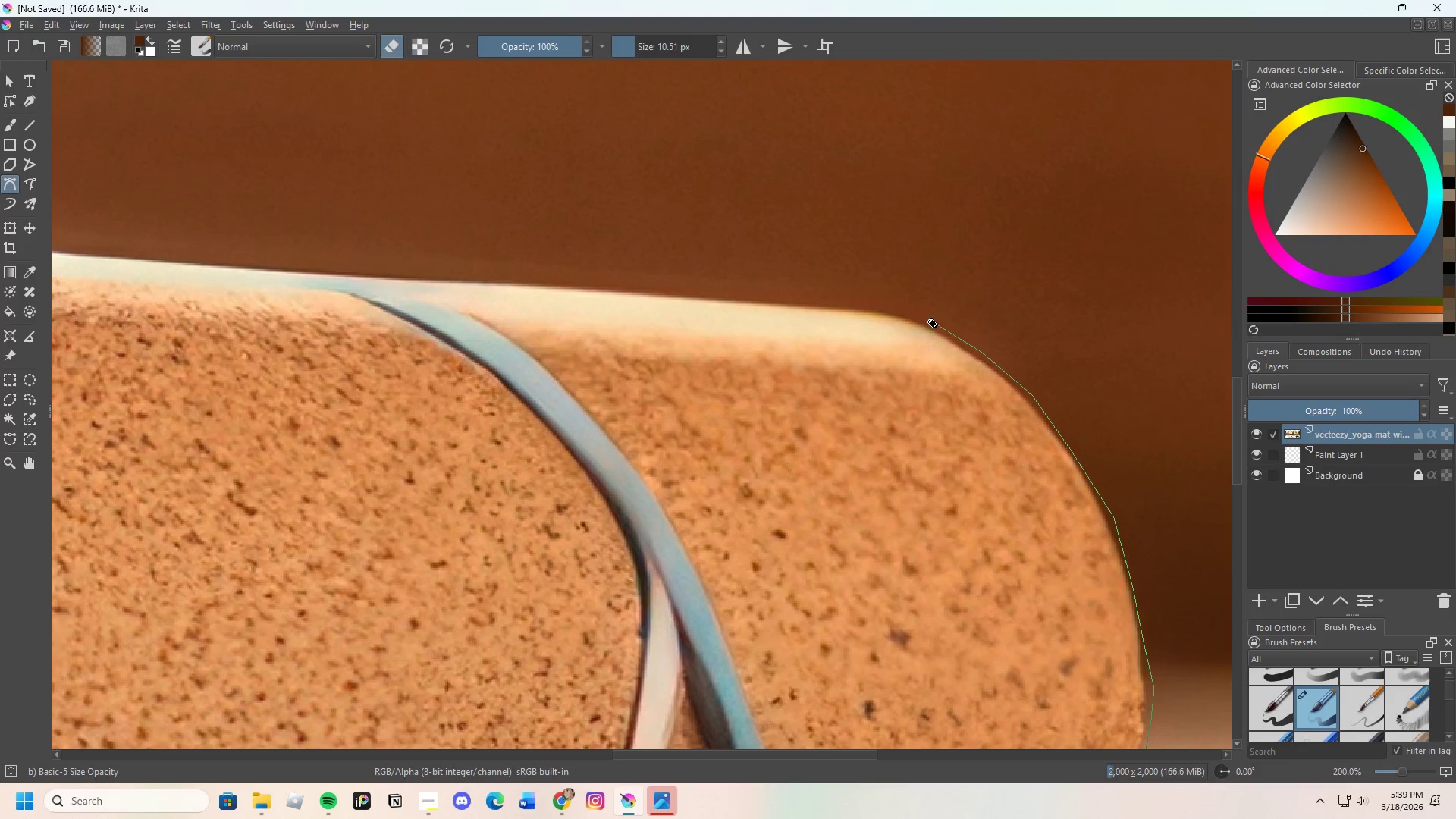 
scroll: coordinate [935, 348], scroll_direction: up, amount: 1.0
 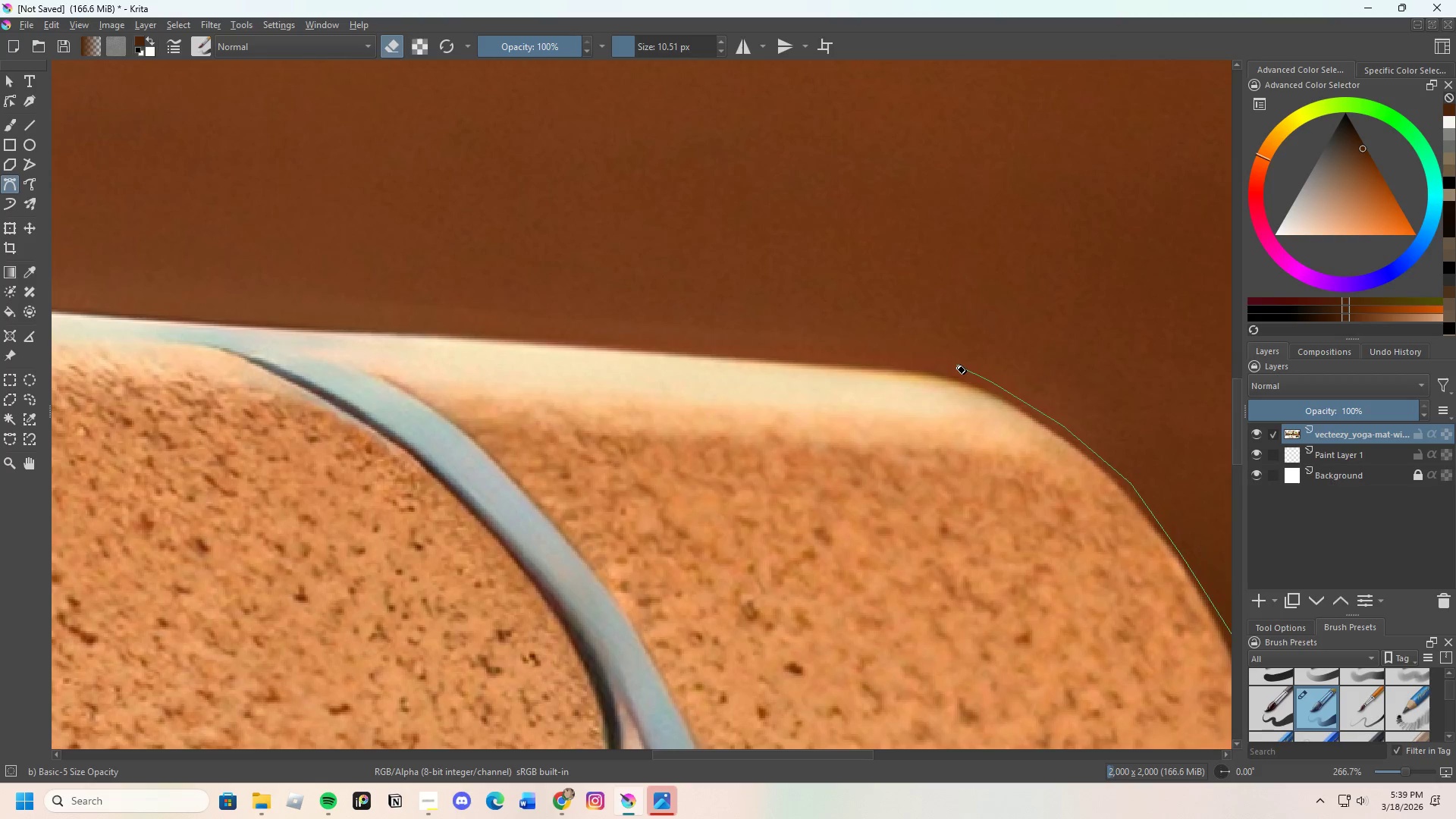 
left_click([949, 365])
 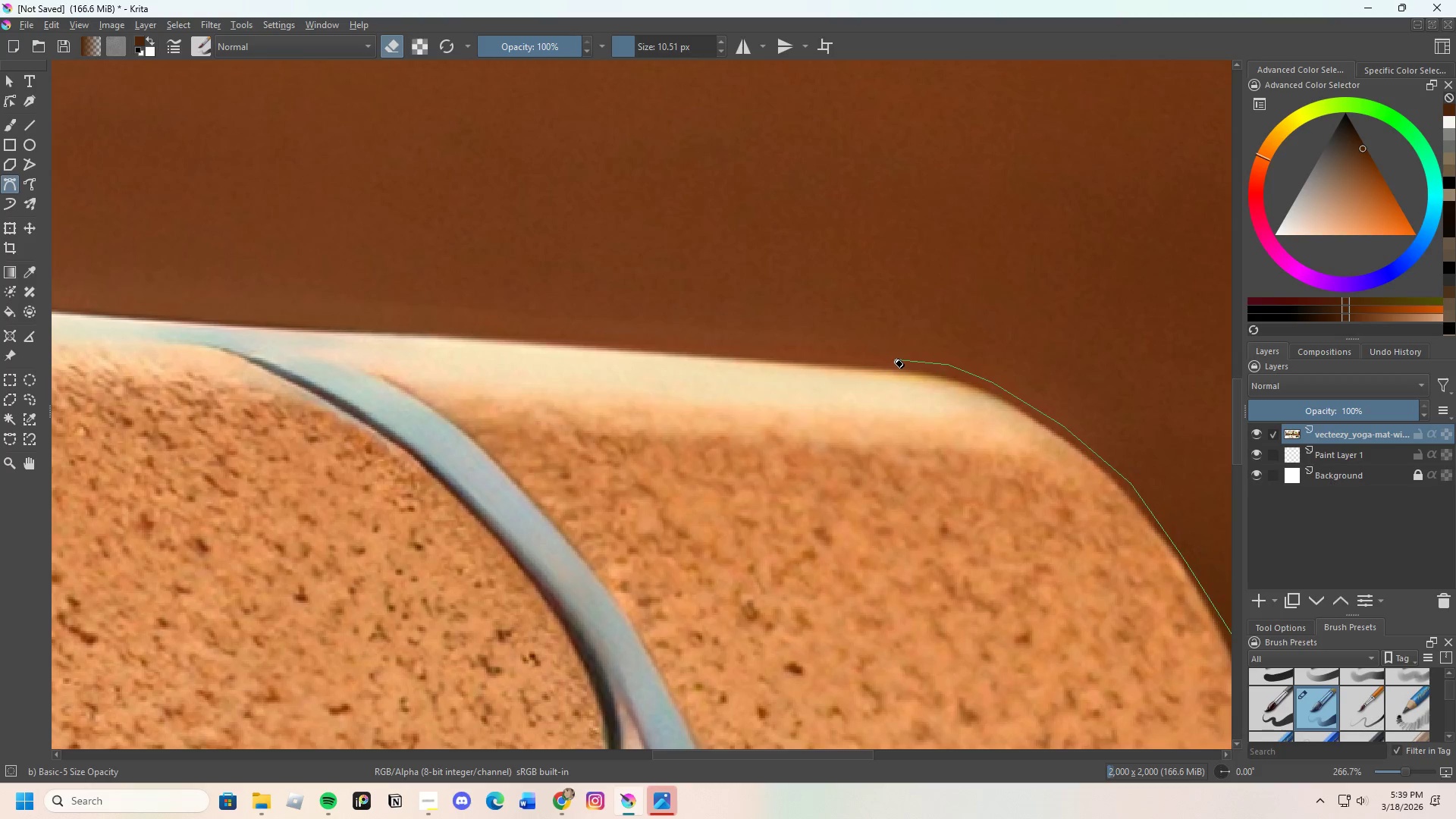 
scroll: coordinate [930, 397], scroll_direction: down, amount: 1.0
 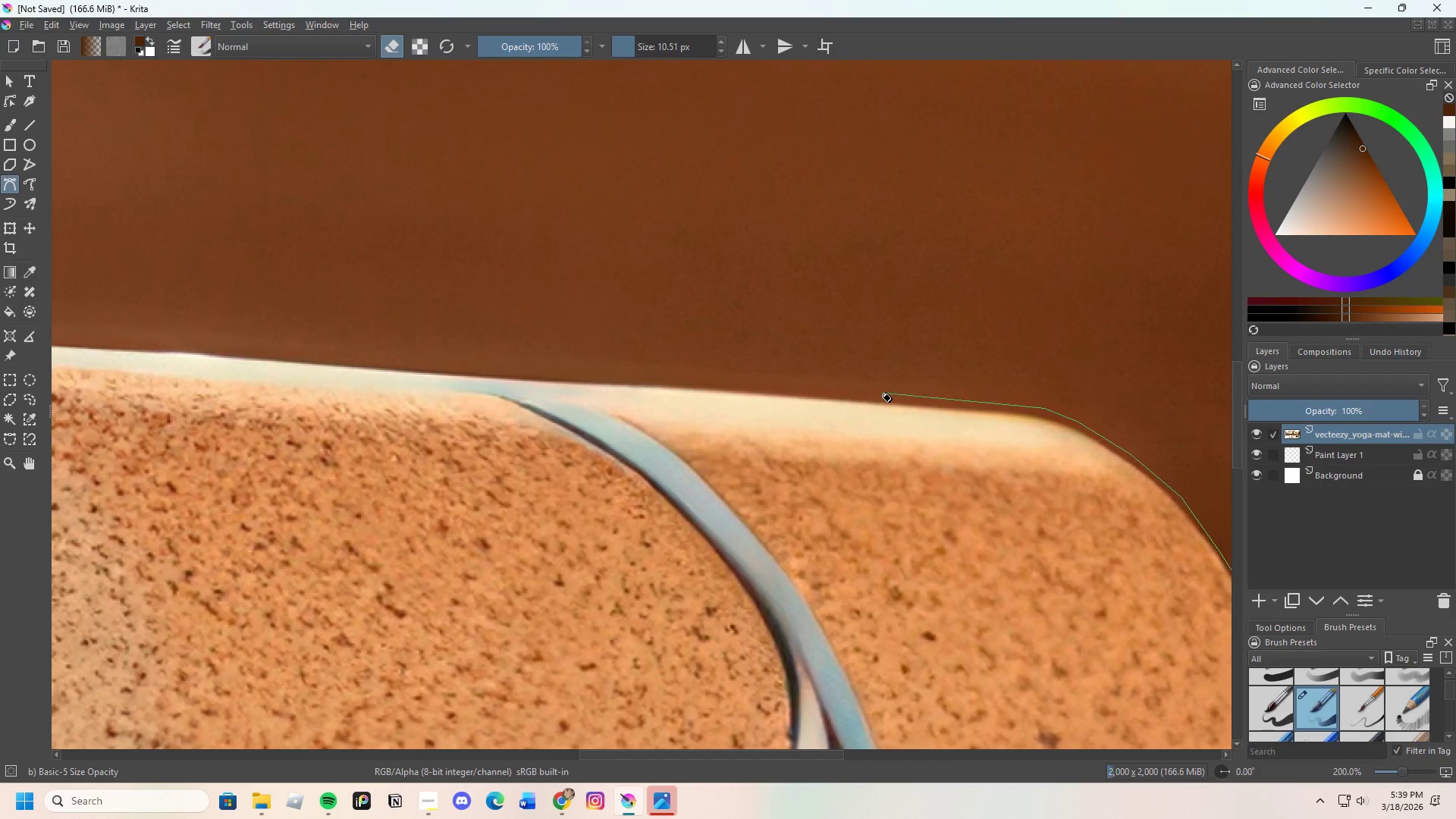 
left_click([882, 393])
 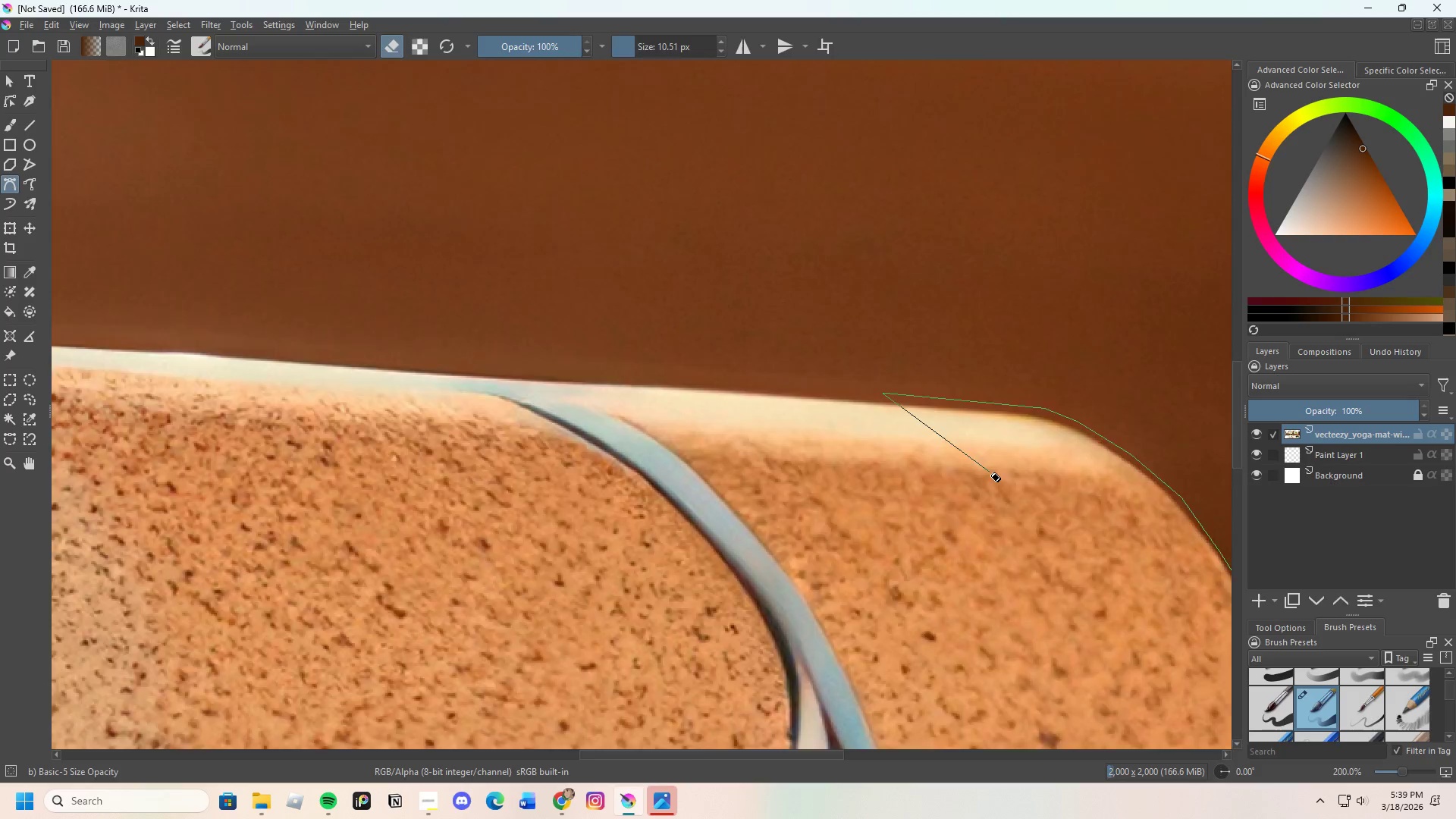 
scroll: coordinate [877, 445], scroll_direction: down, amount: 1.0
 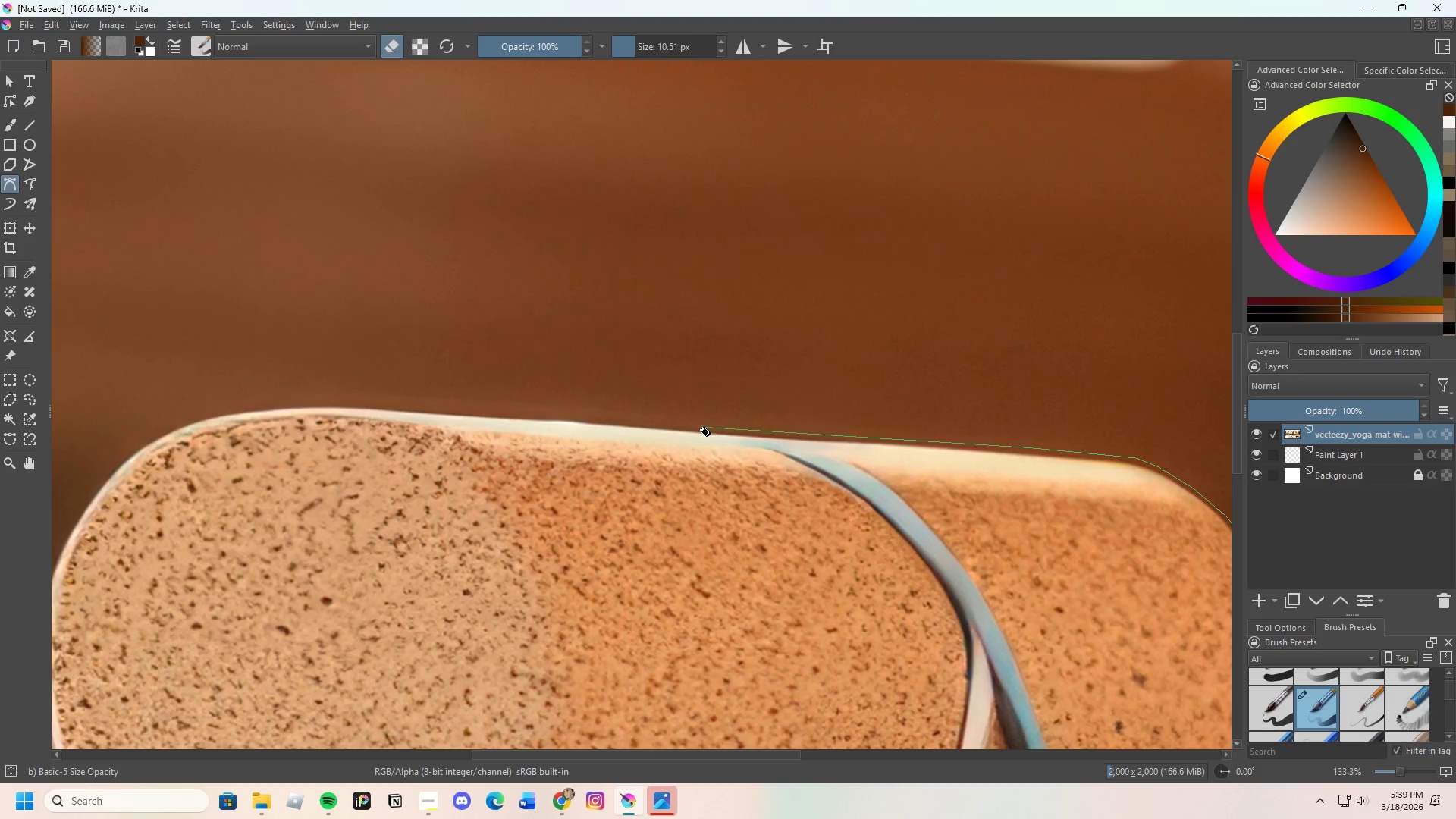 
left_click([699, 428])
 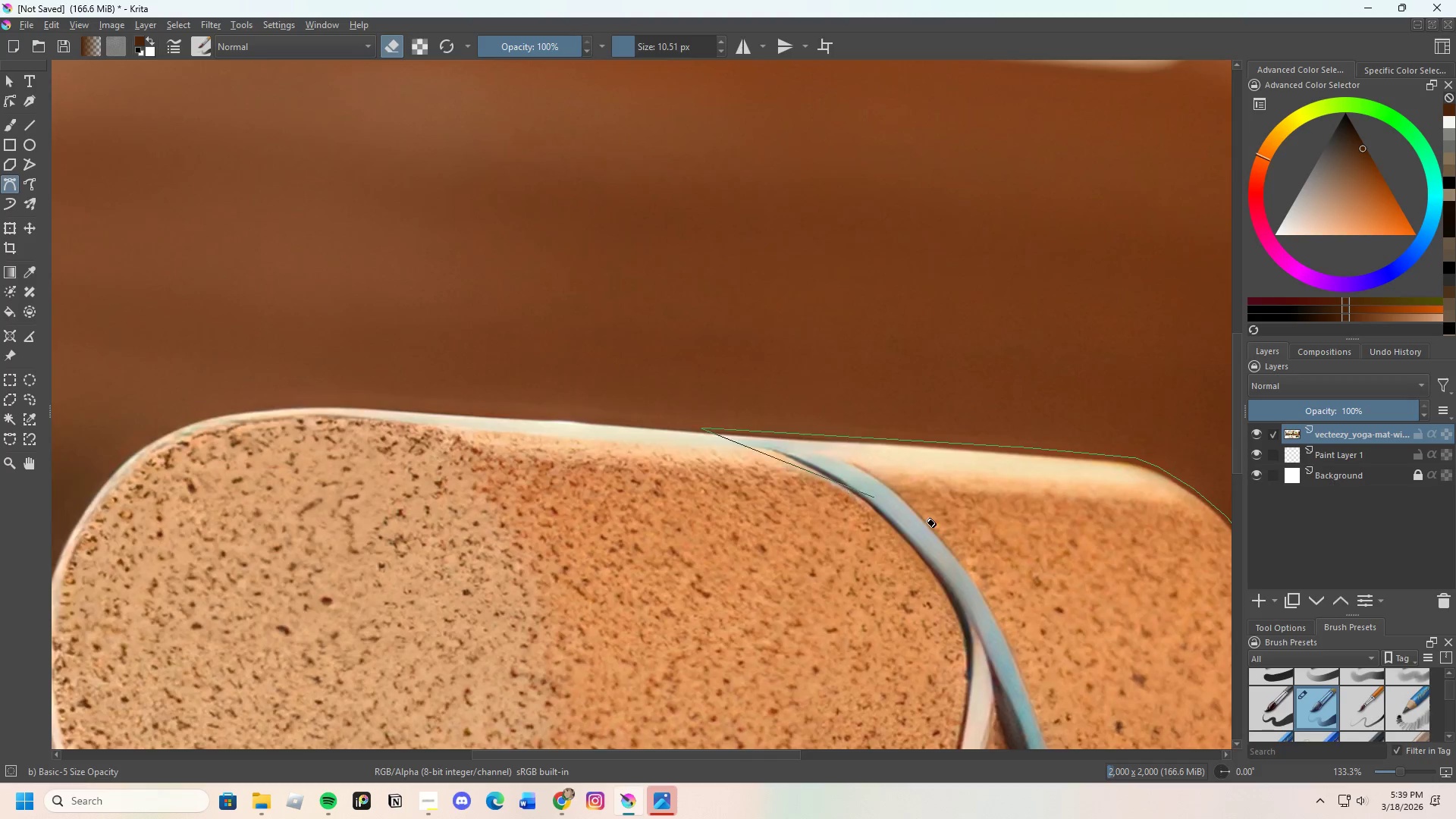 
scroll: coordinate [744, 479], scroll_direction: none, amount: 0.0
 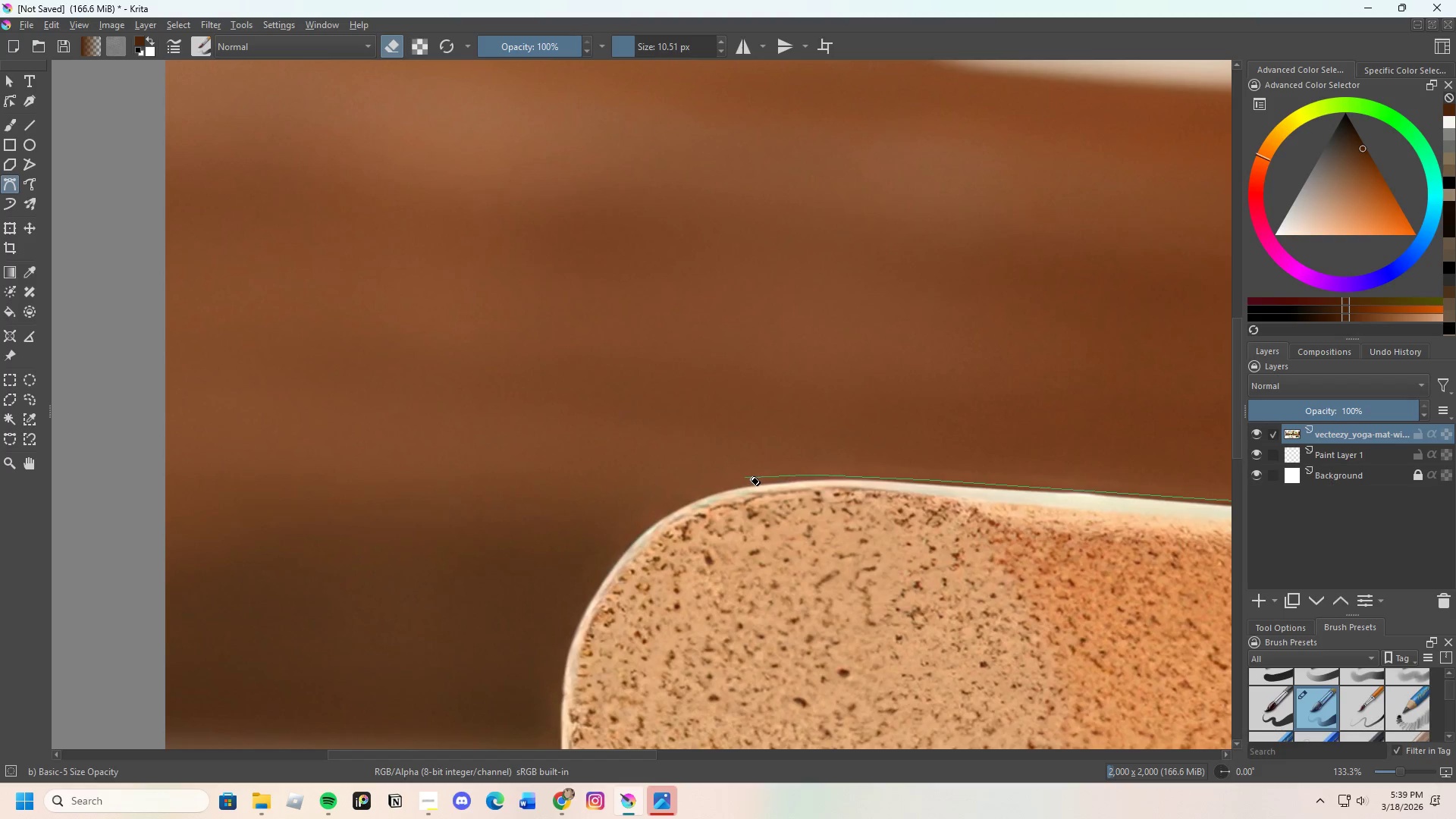 
left_click([761, 476])
 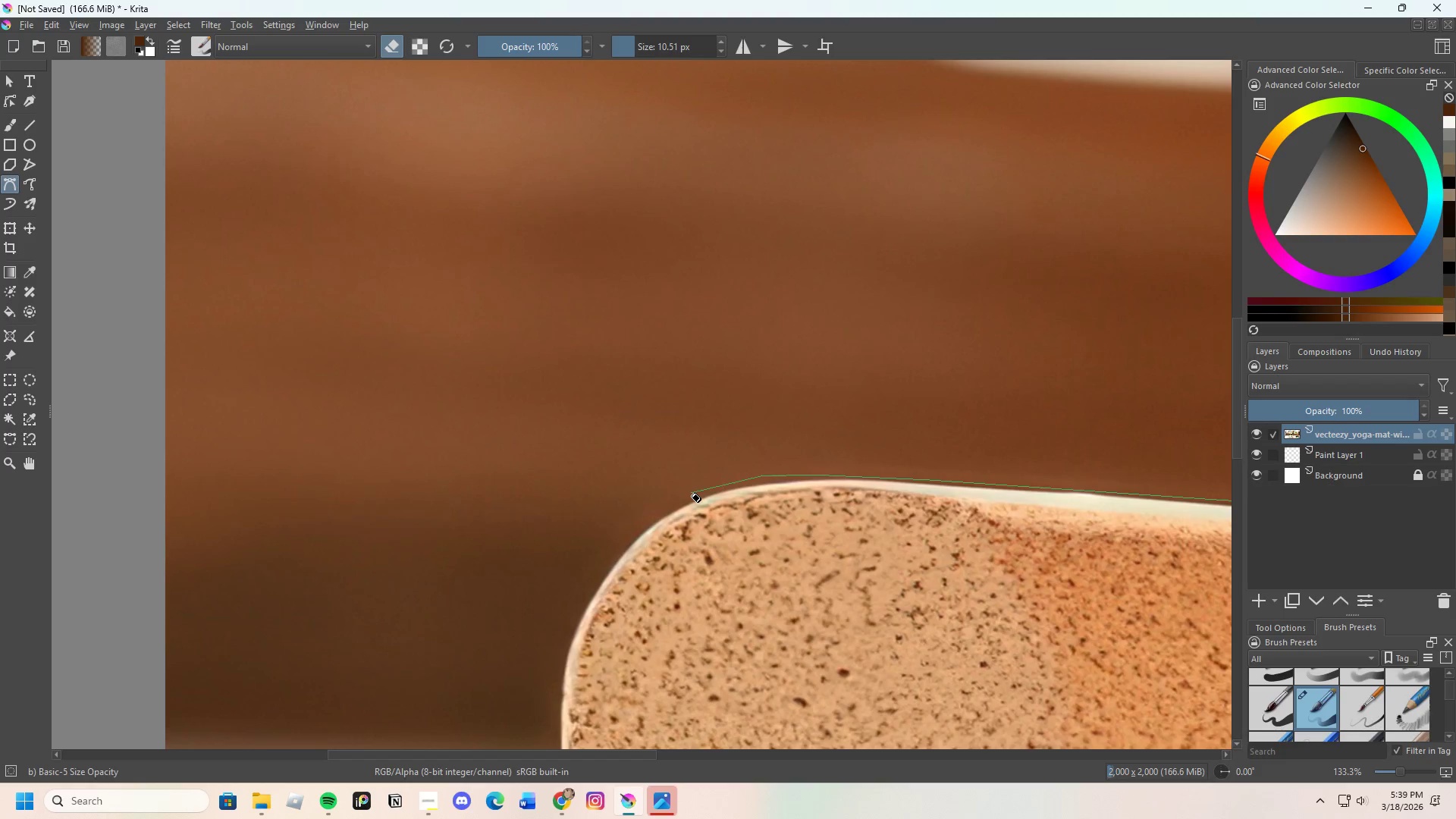 
left_click([691, 493])
 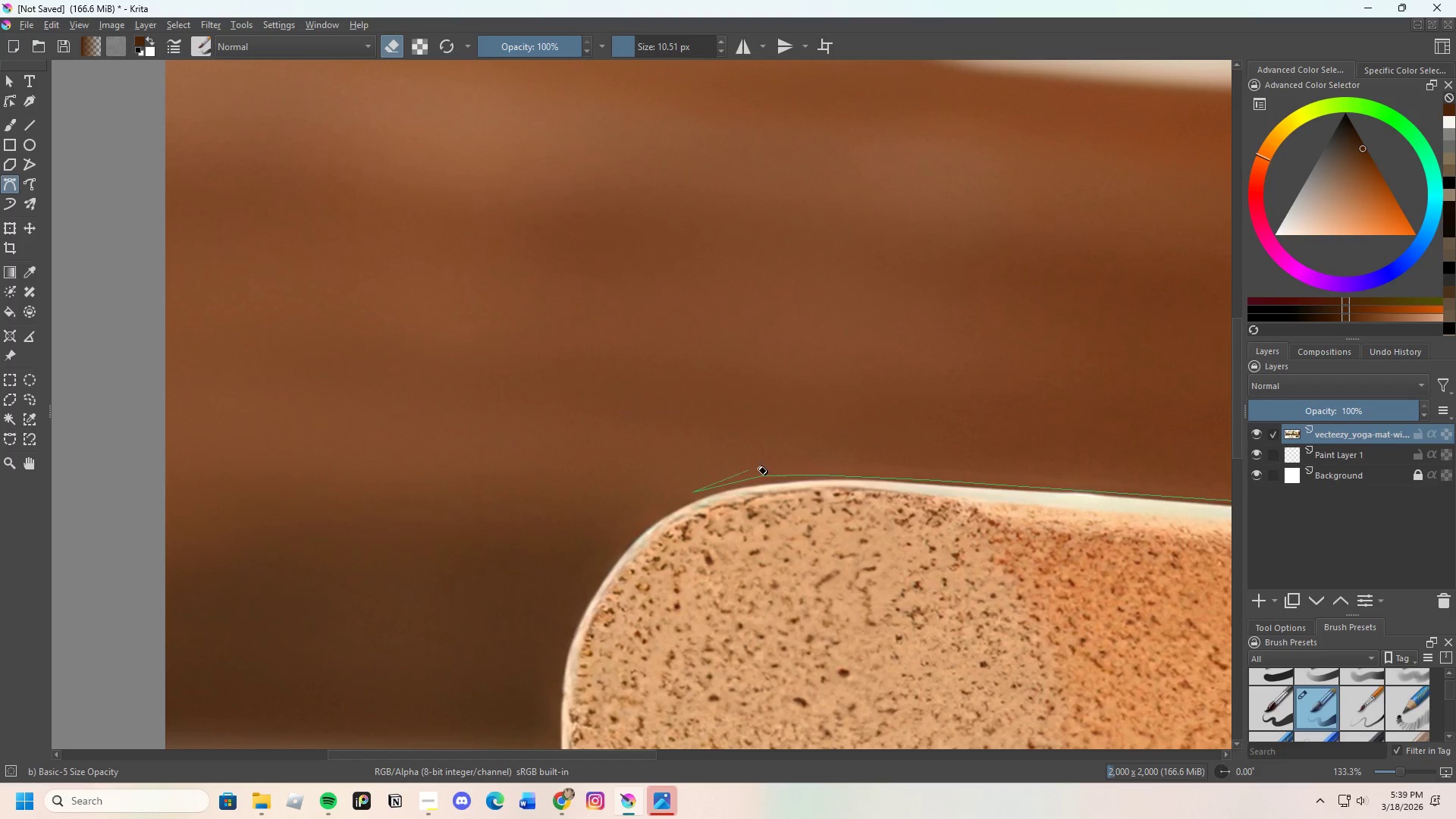 
scroll: coordinate [691, 524], scroll_direction: none, amount: 0.0
 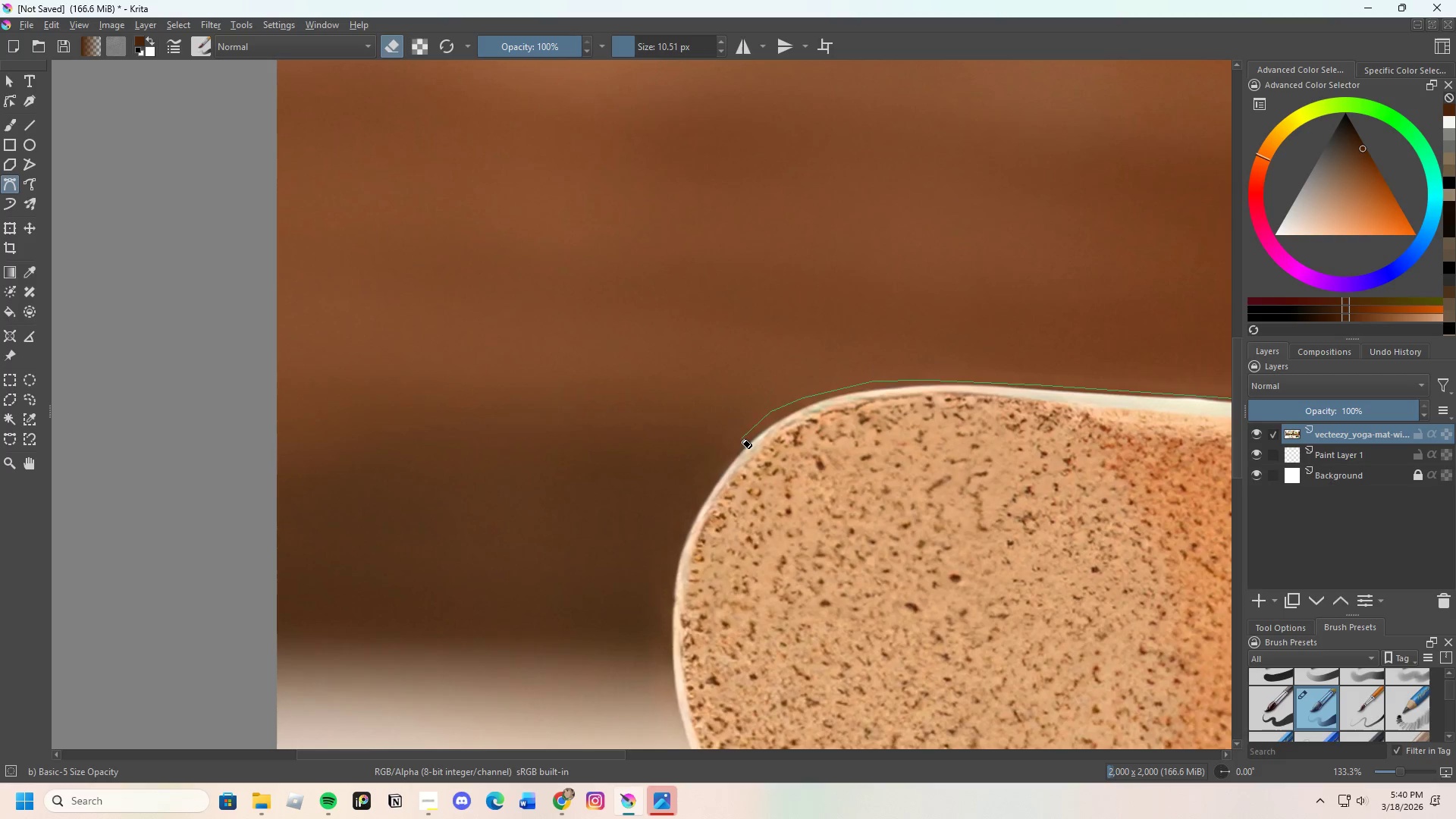 
left_click([731, 446])
 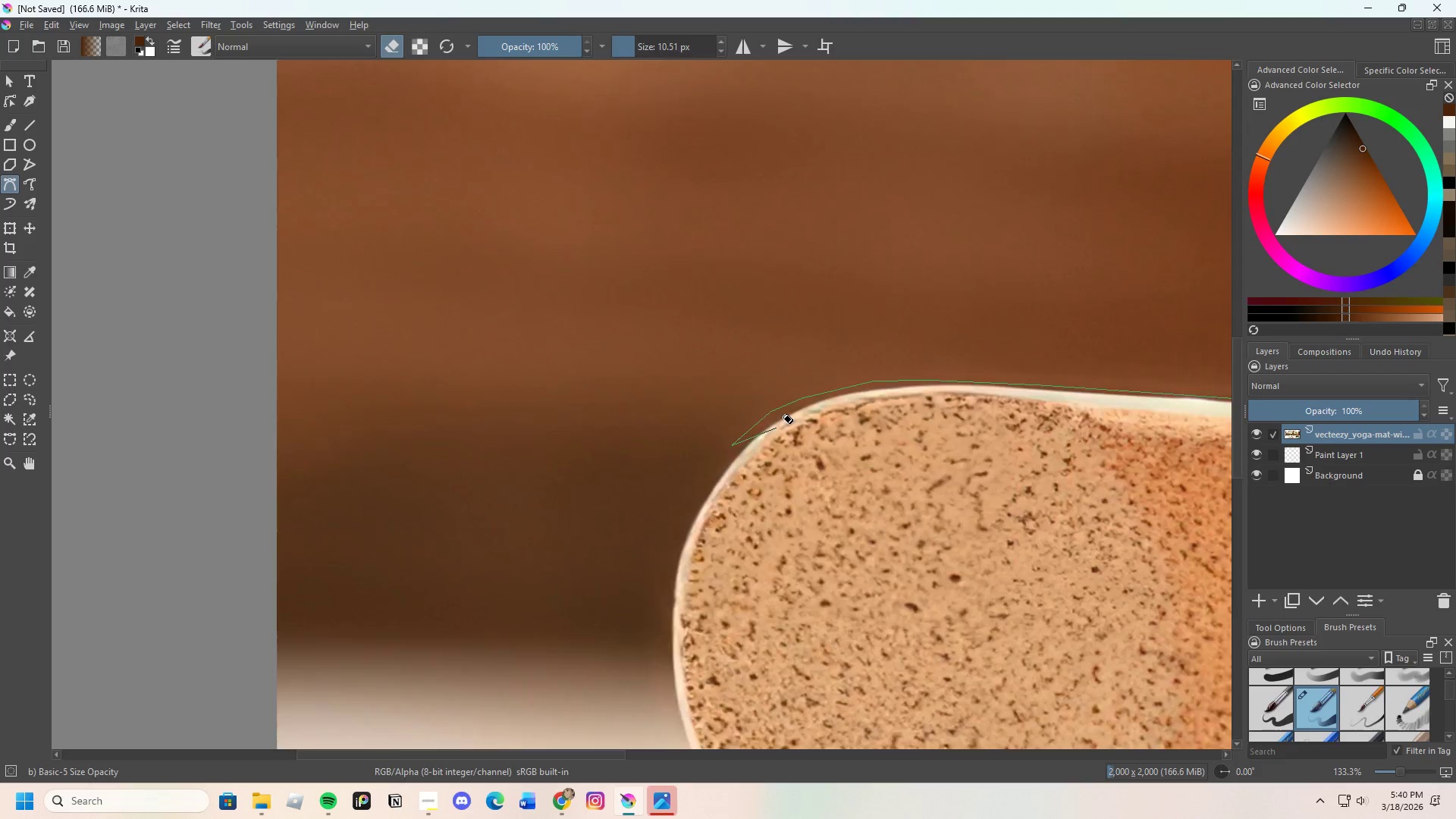 
scroll: coordinate [739, 479], scroll_direction: none, amount: 0.0
 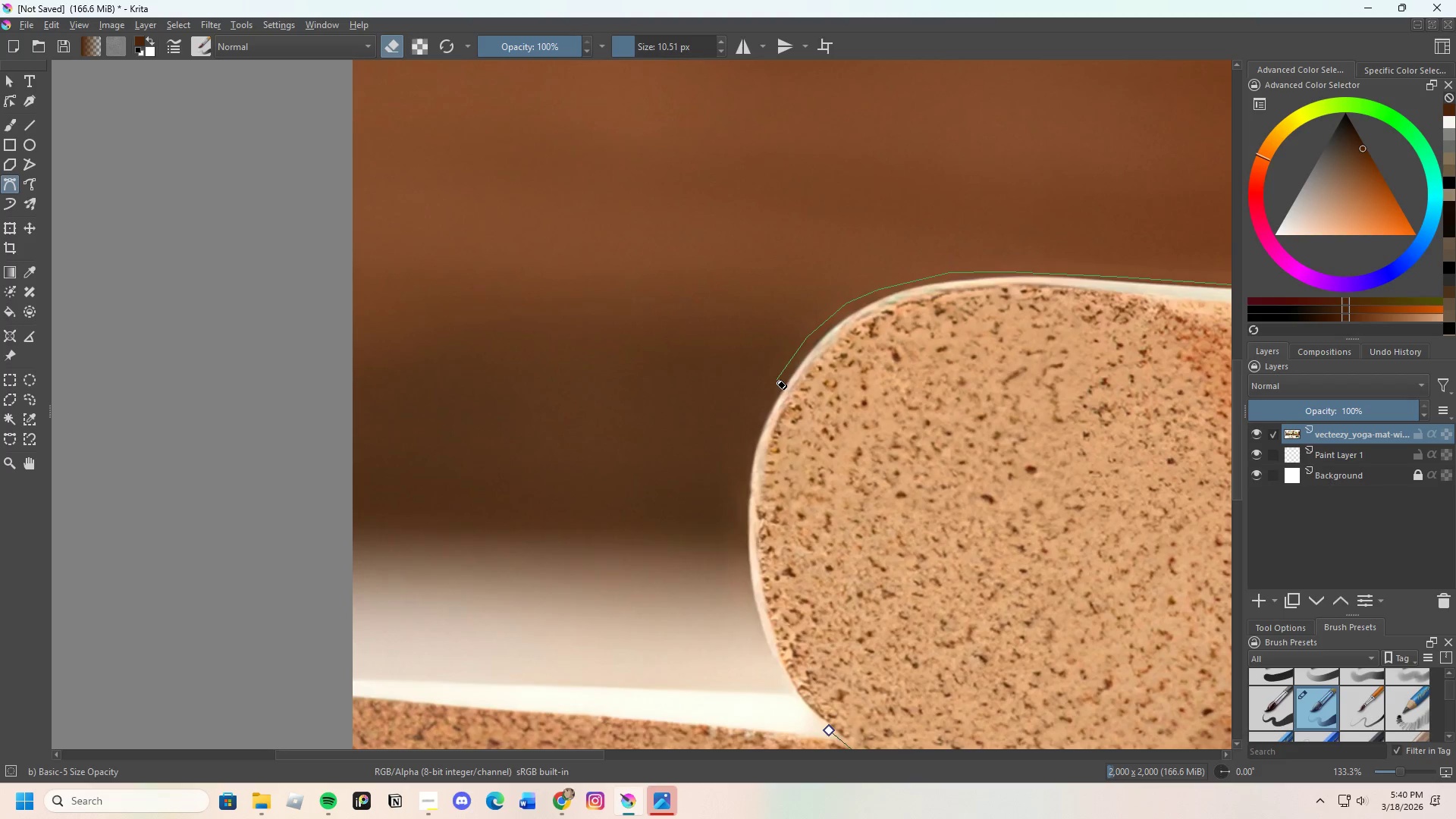 
scroll: coordinate [770, 469], scroll_direction: down, amount: 1.0
 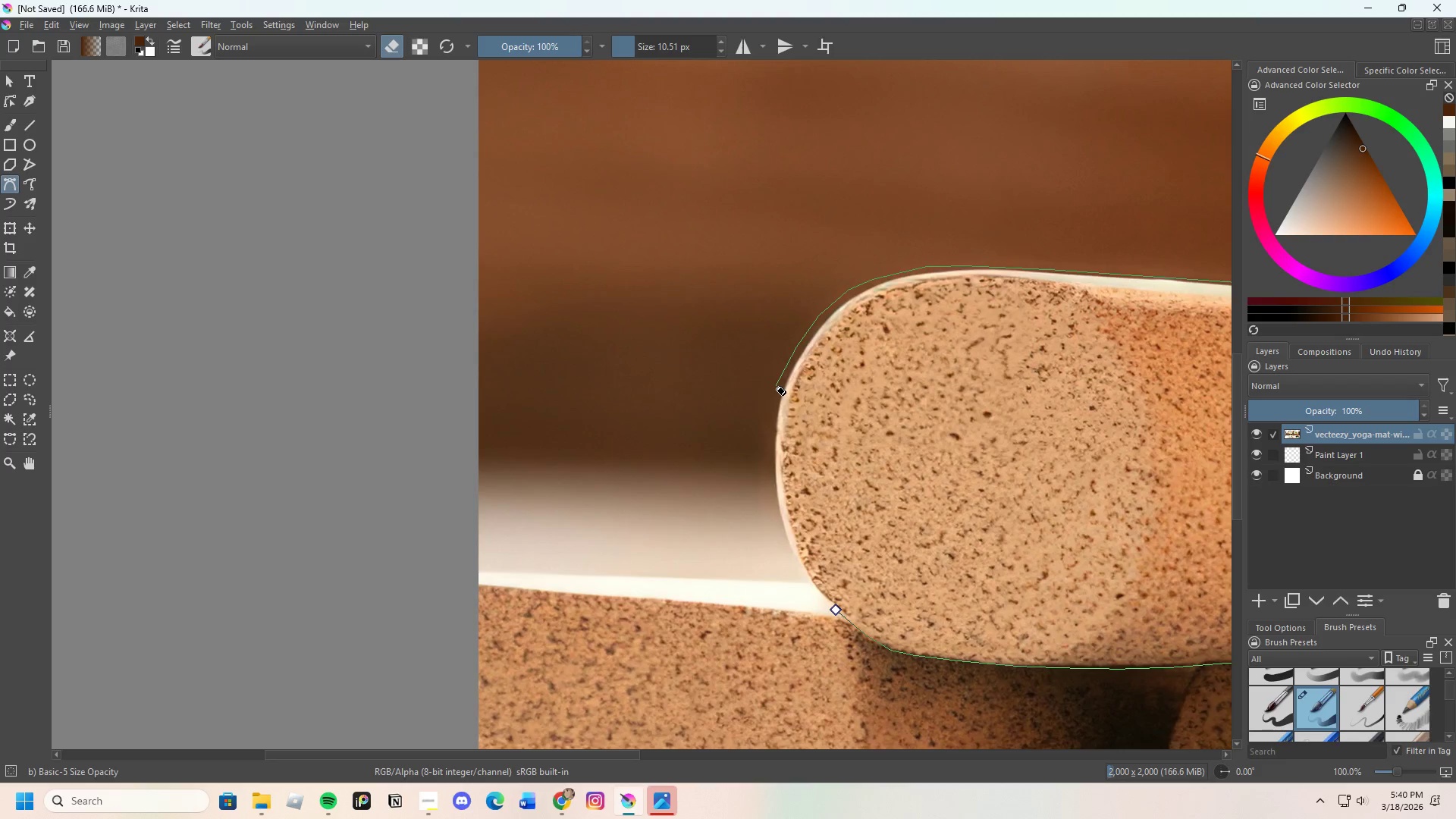 
left_click([777, 386])
 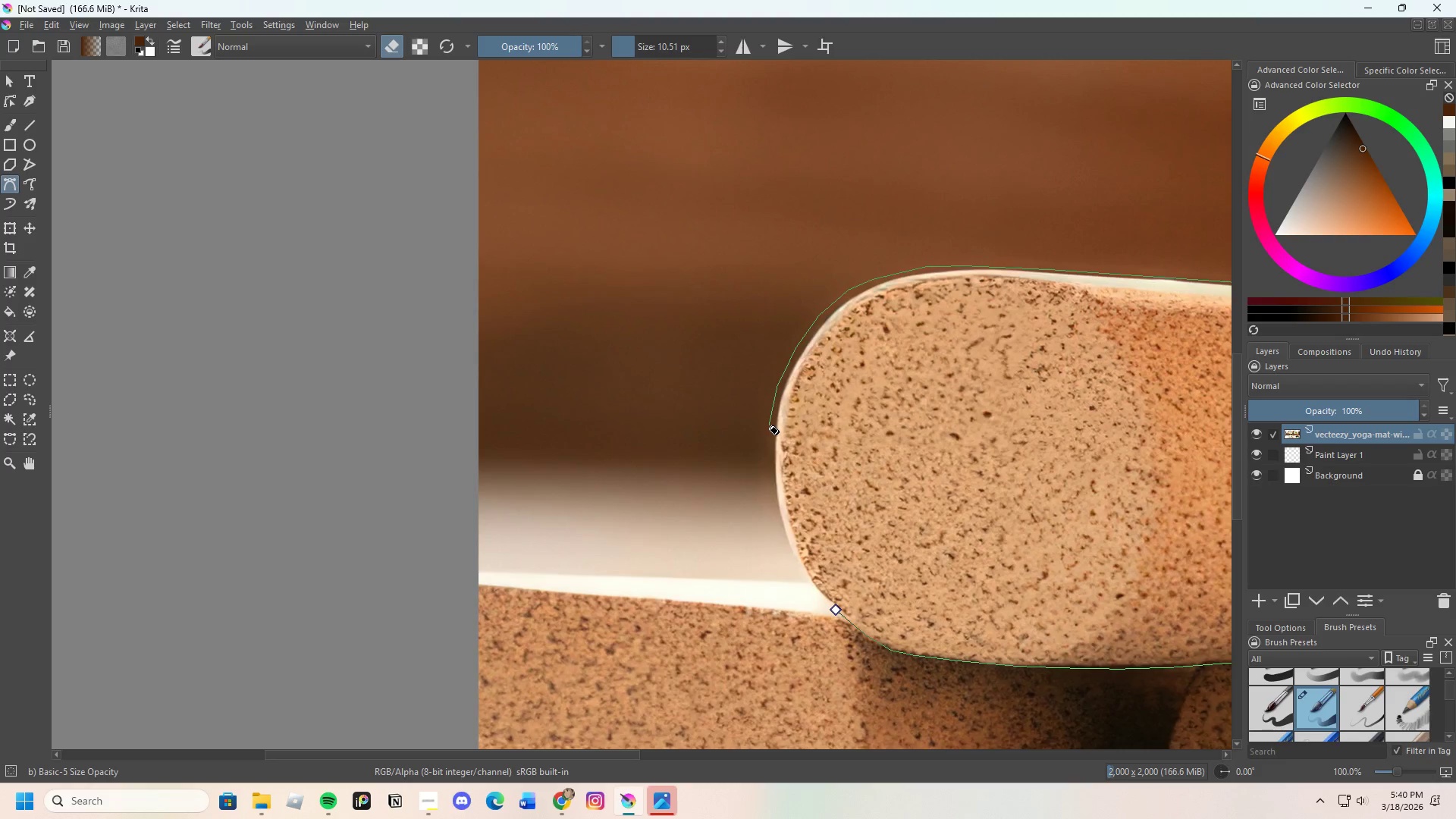 
left_click([769, 425])
 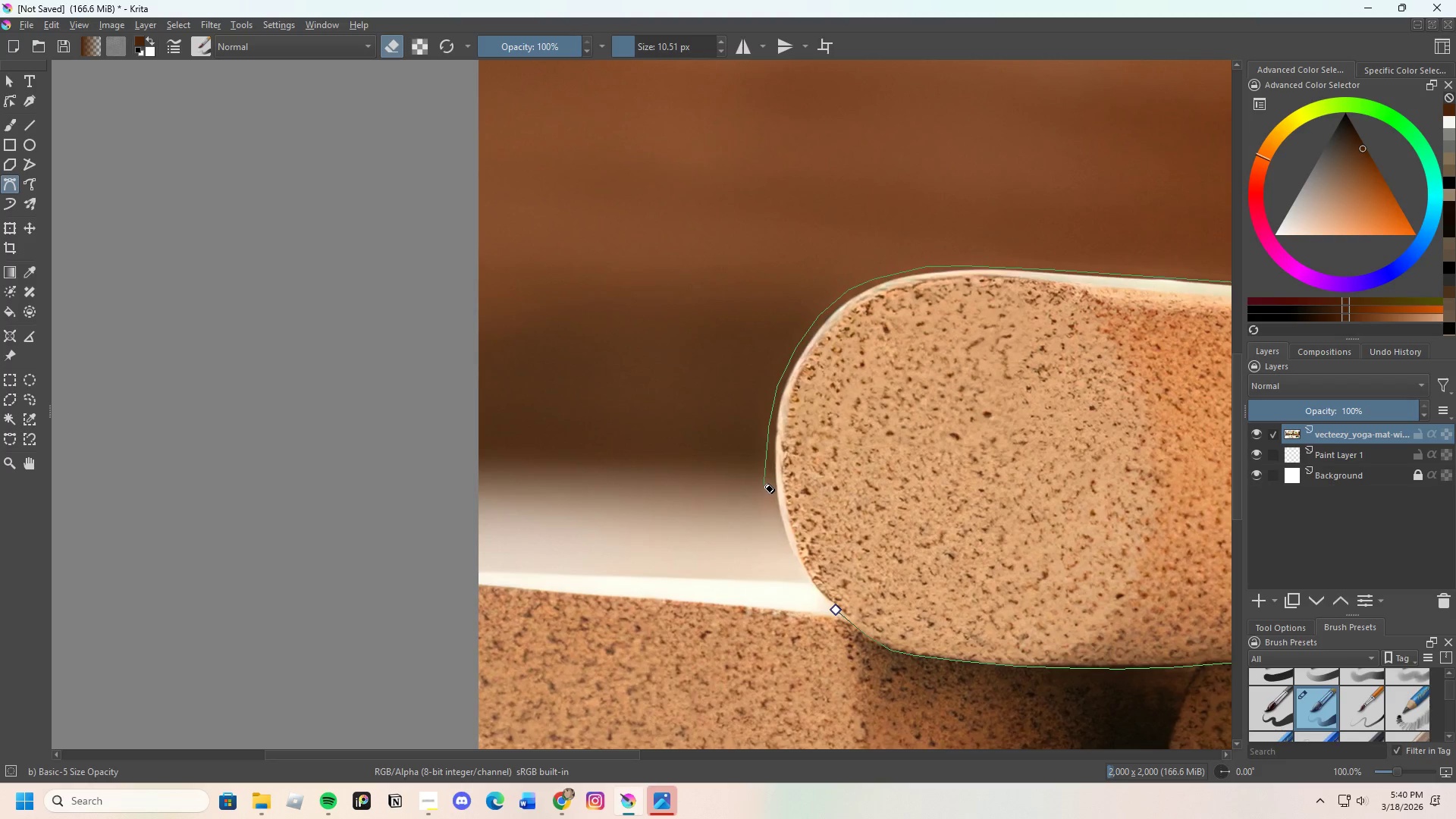 
left_click_drag(start_coordinate=[764, 476], to_coordinate=[764, 472])
 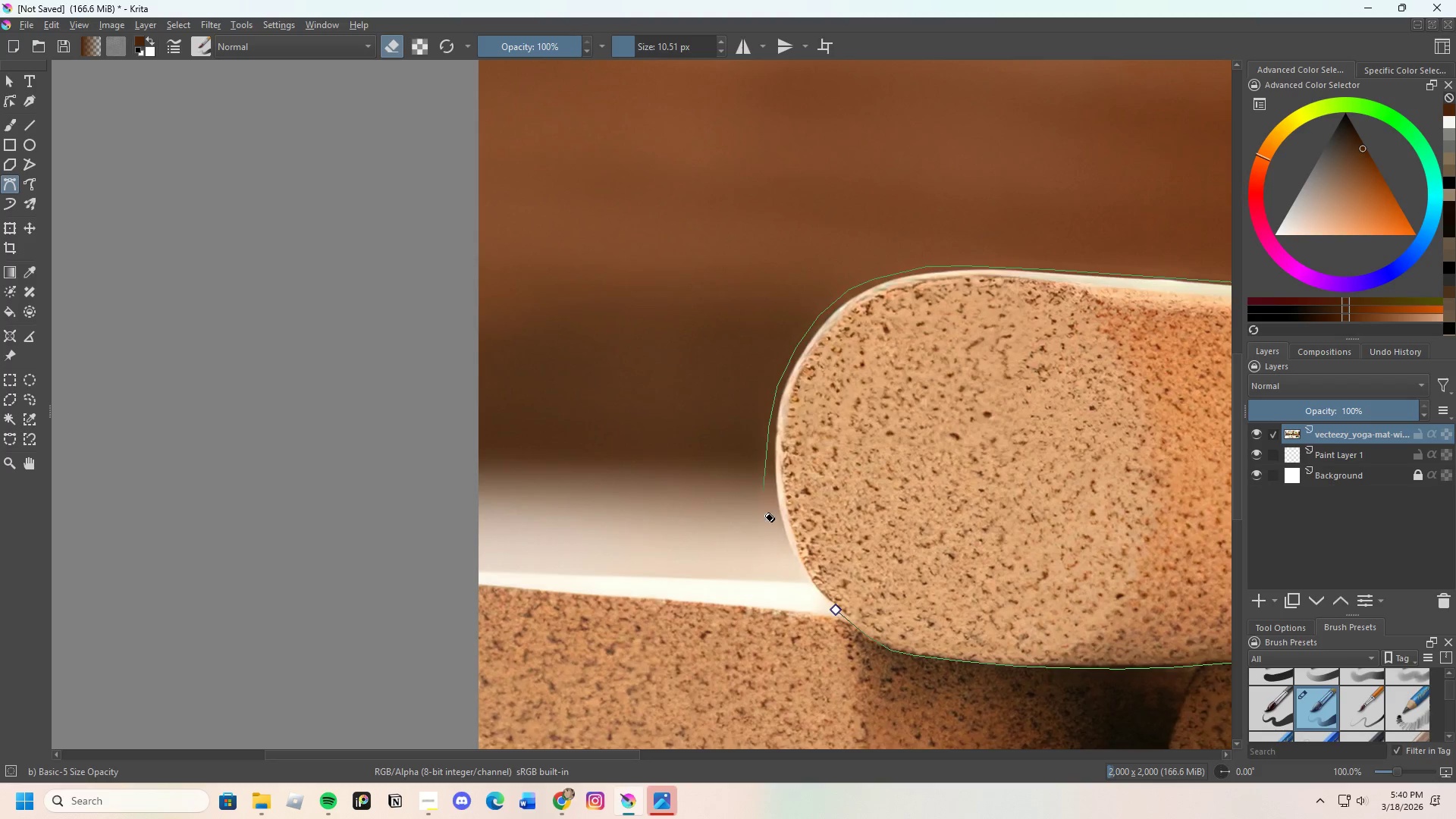 
scroll: coordinate [770, 536], scroll_direction: up, amount: 2.0
 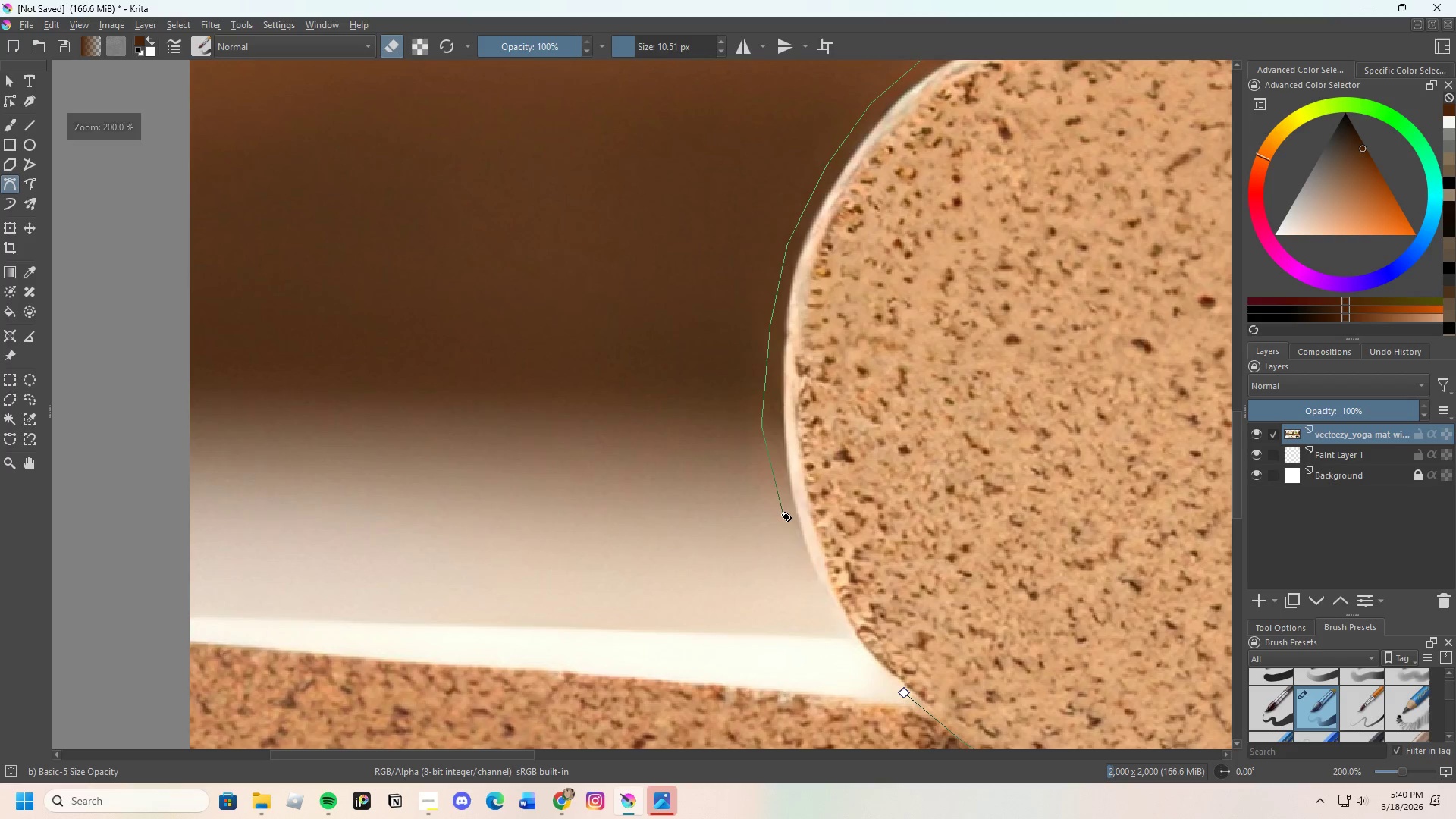 
left_click([780, 512])
 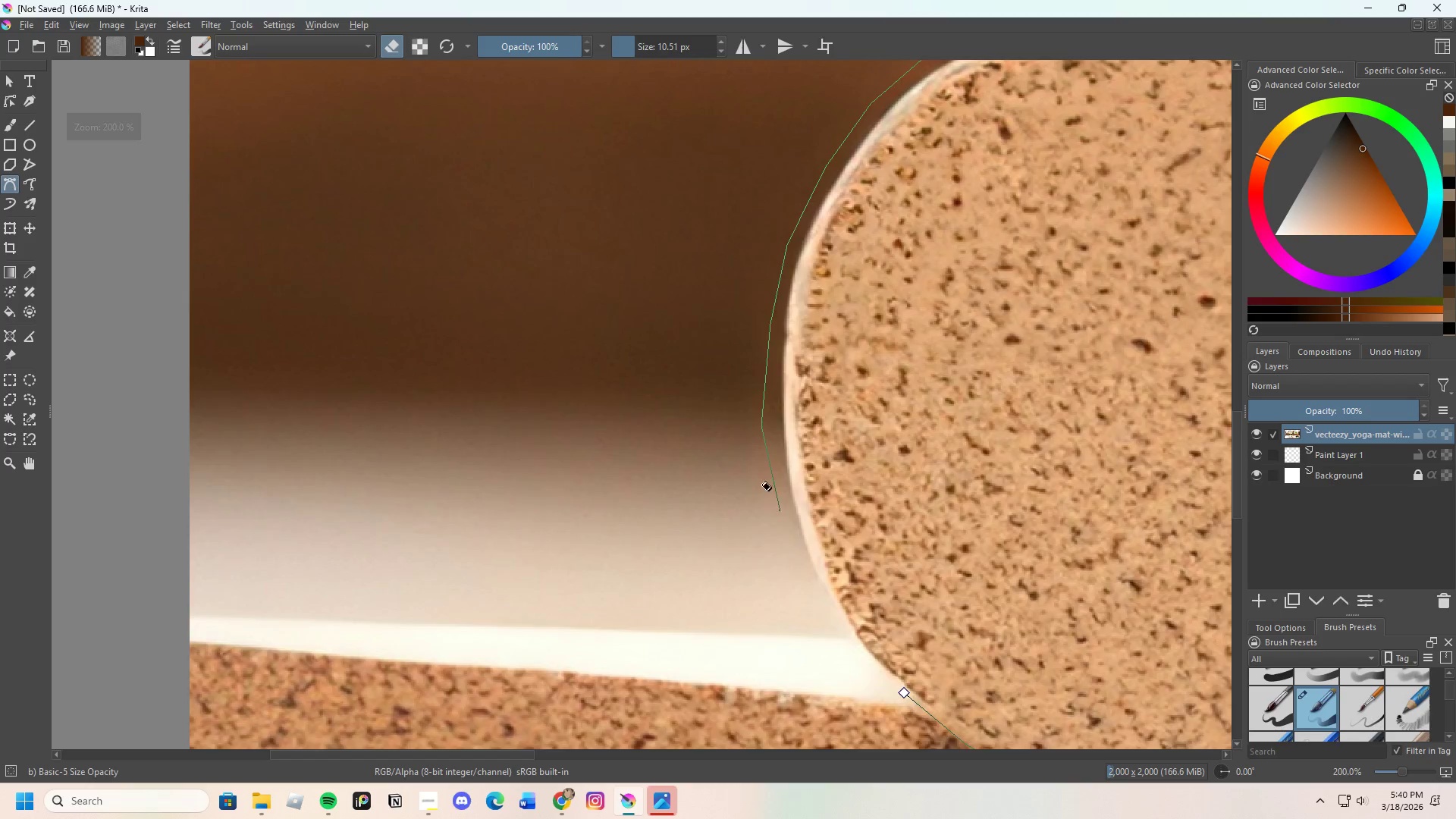 
scroll: coordinate [784, 547], scroll_direction: down, amount: 1.0
 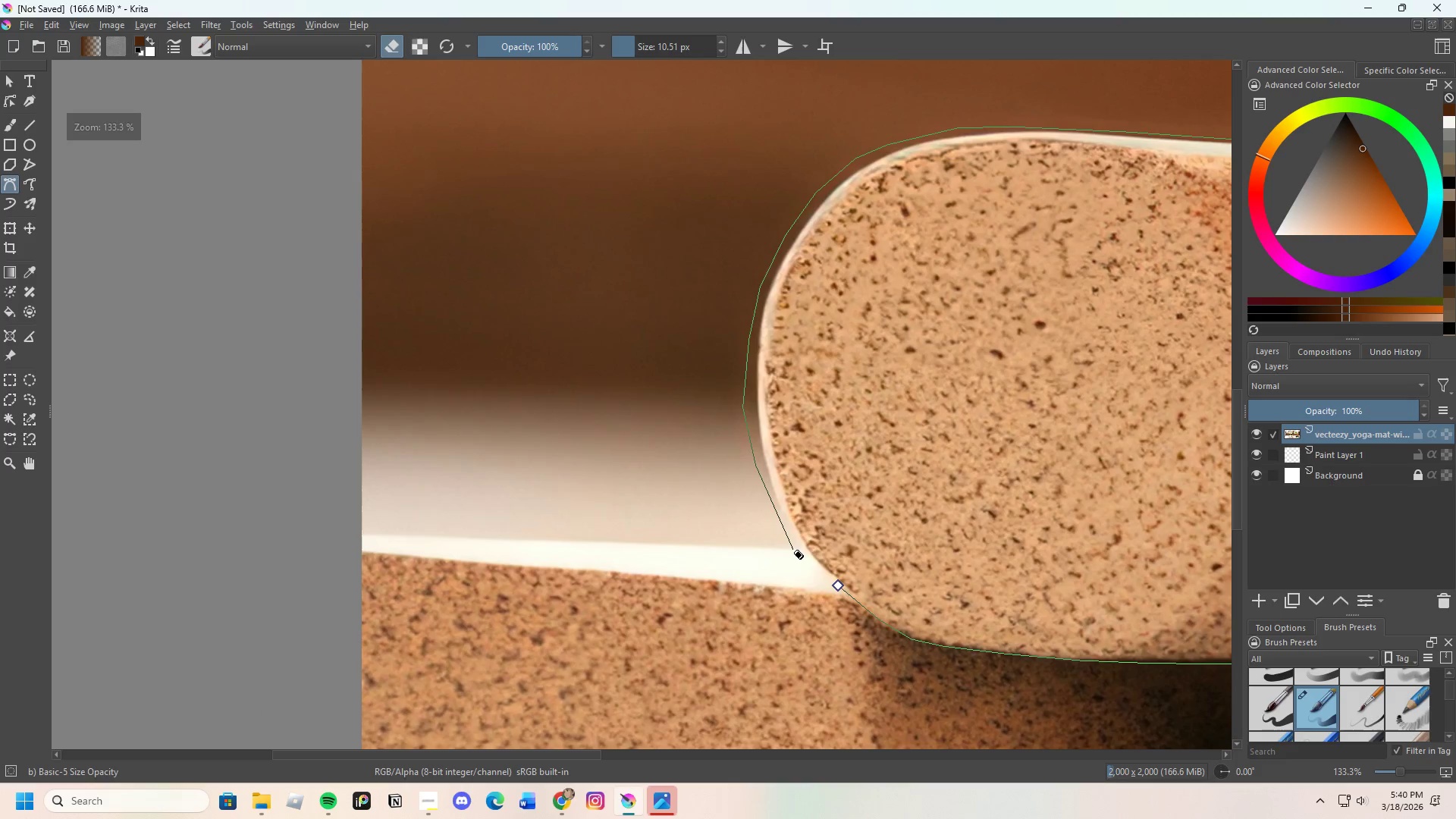 
left_click([795, 552])
 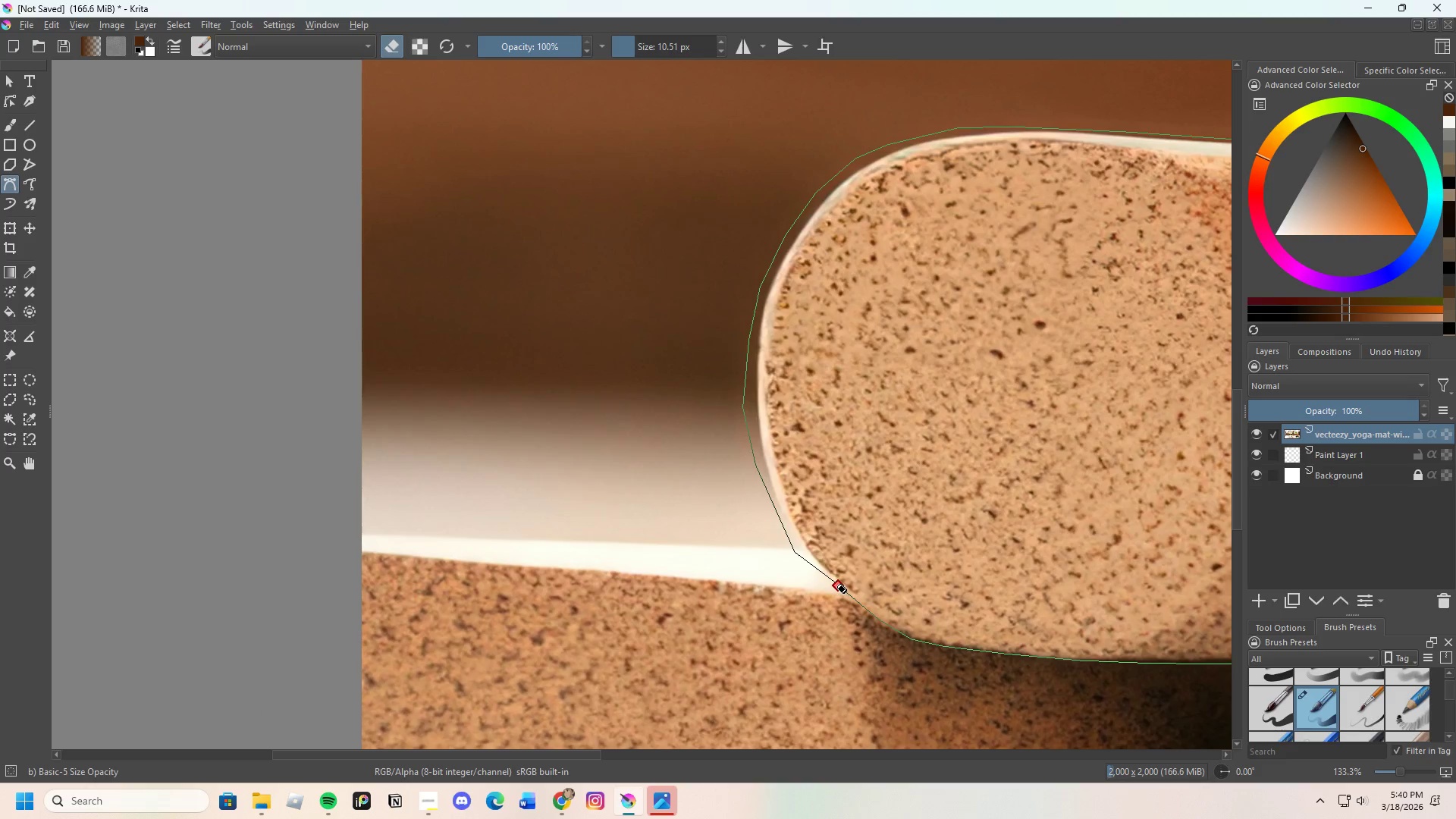 
left_click([833, 585])
 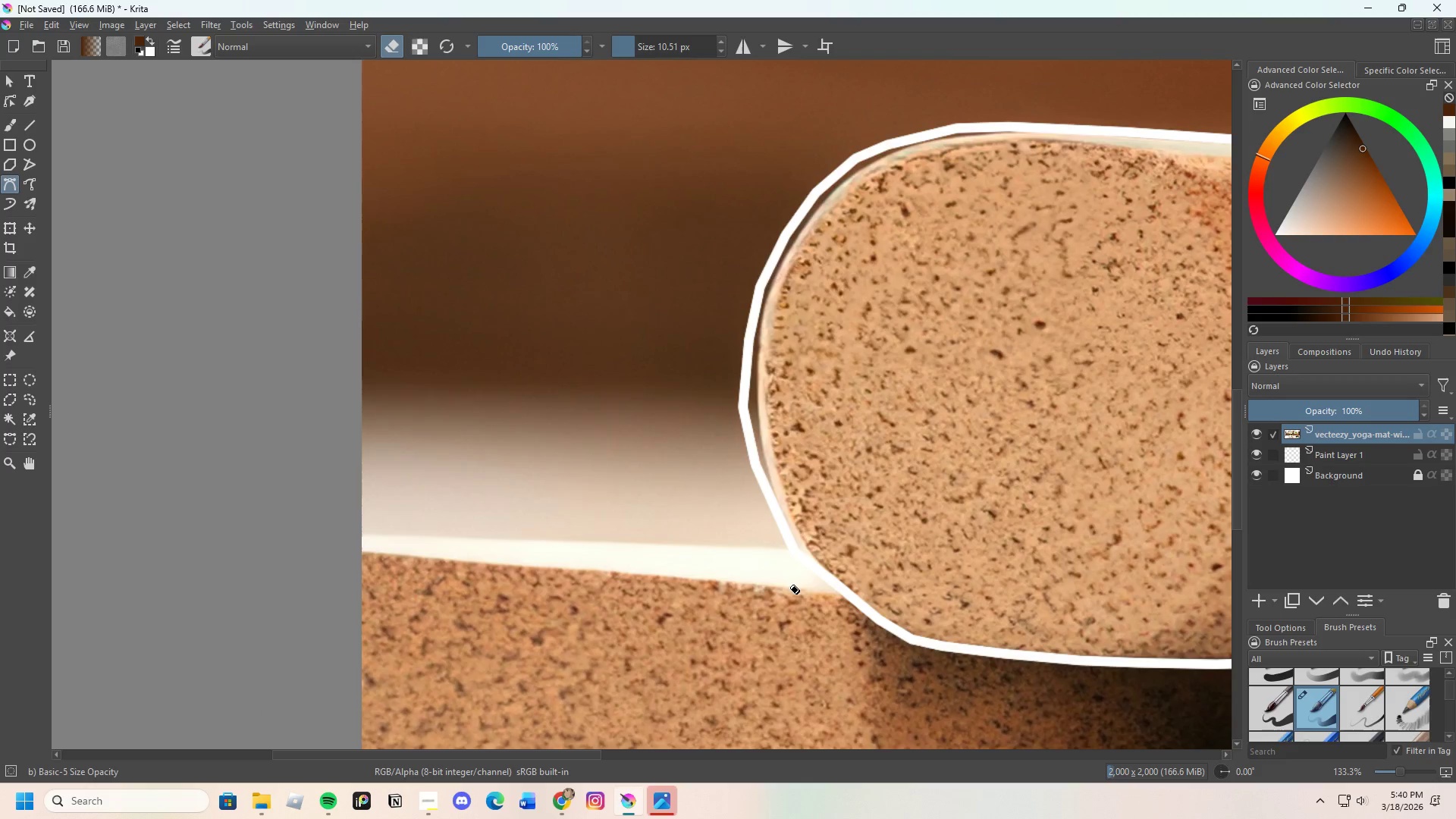 
scroll: coordinate [698, 557], scroll_direction: down, amount: 3.0
 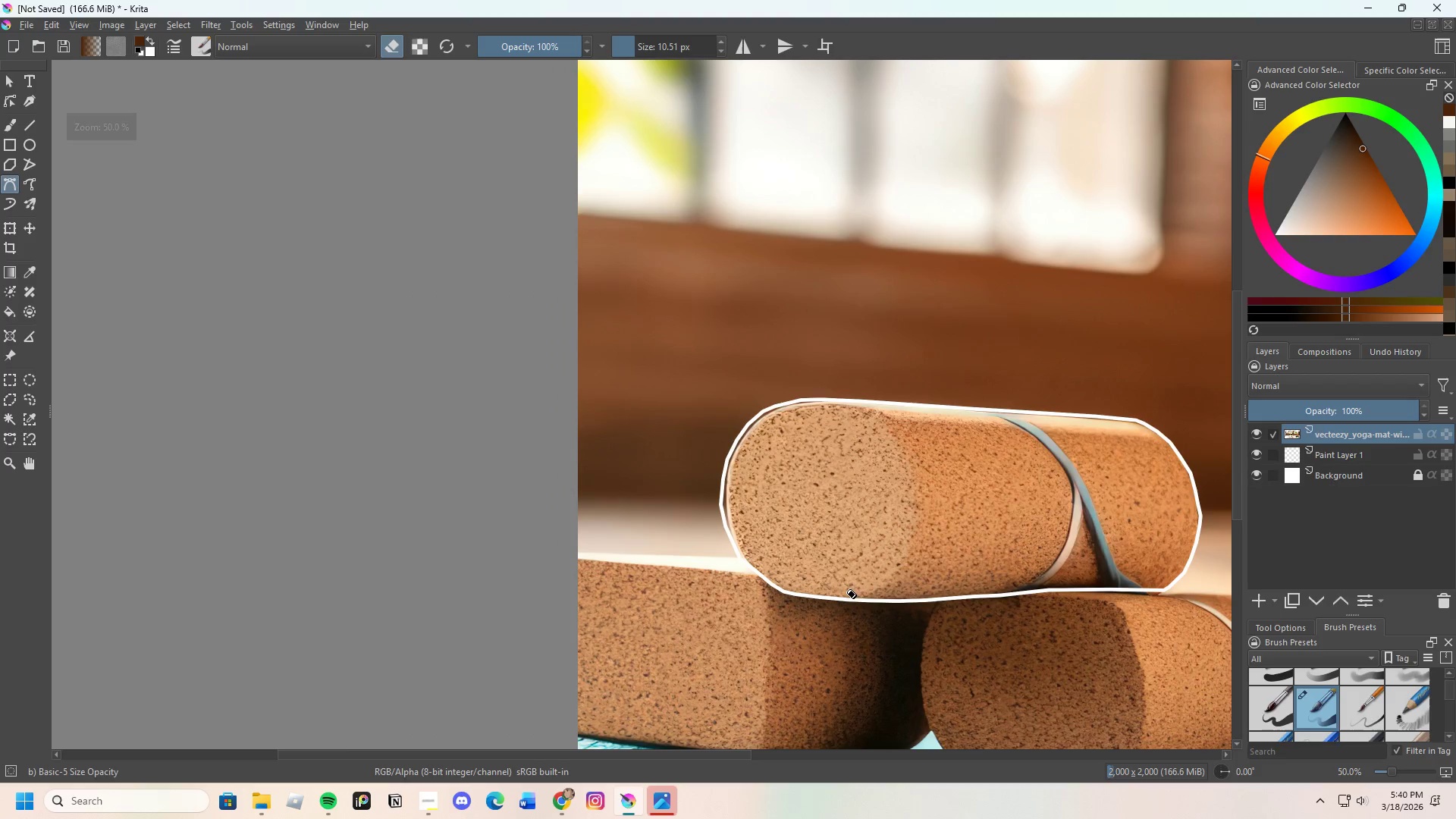 
scroll: coordinate [735, 491], scroll_direction: up, amount: 4.0
 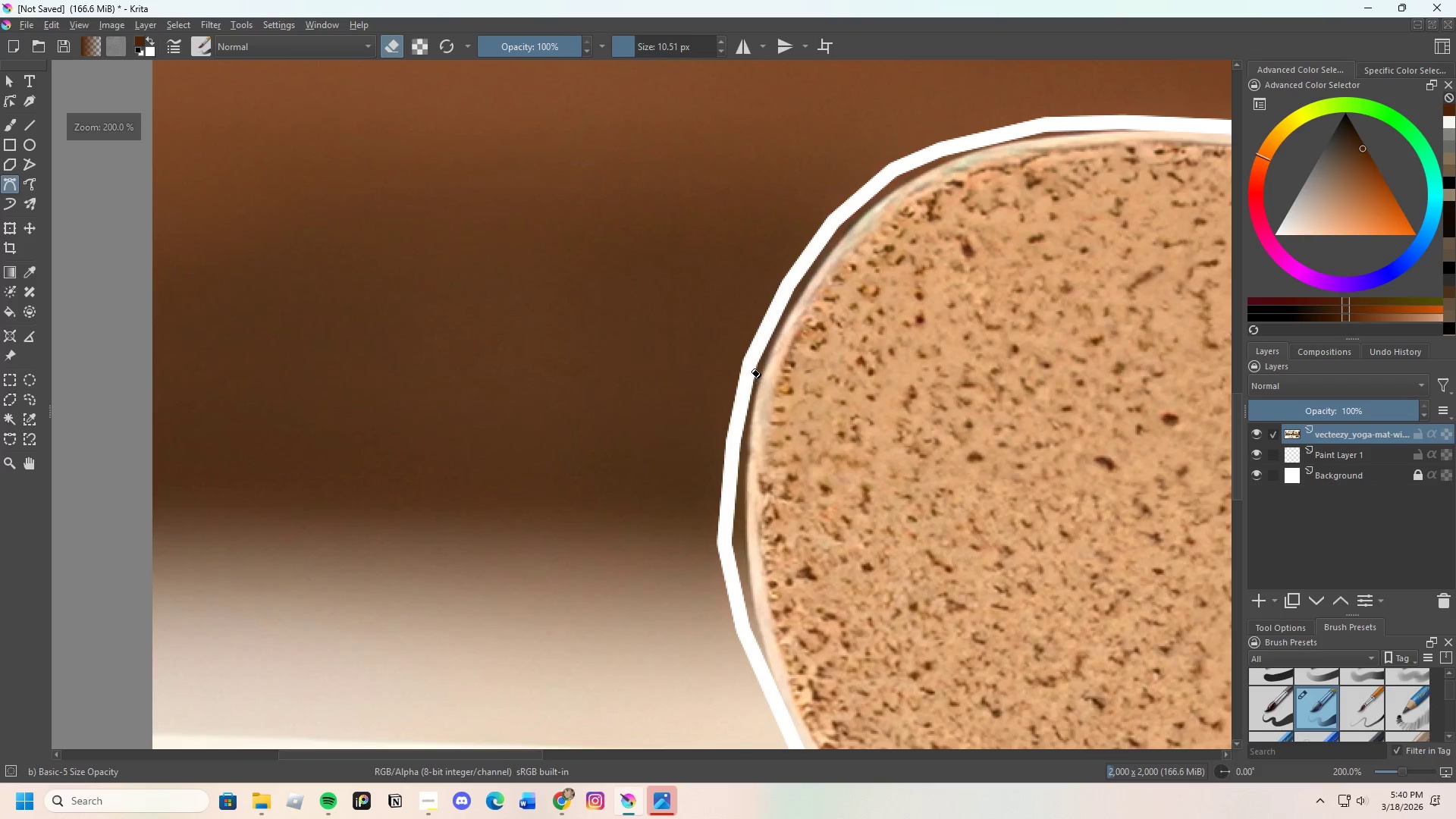 
left_click([755, 365])
 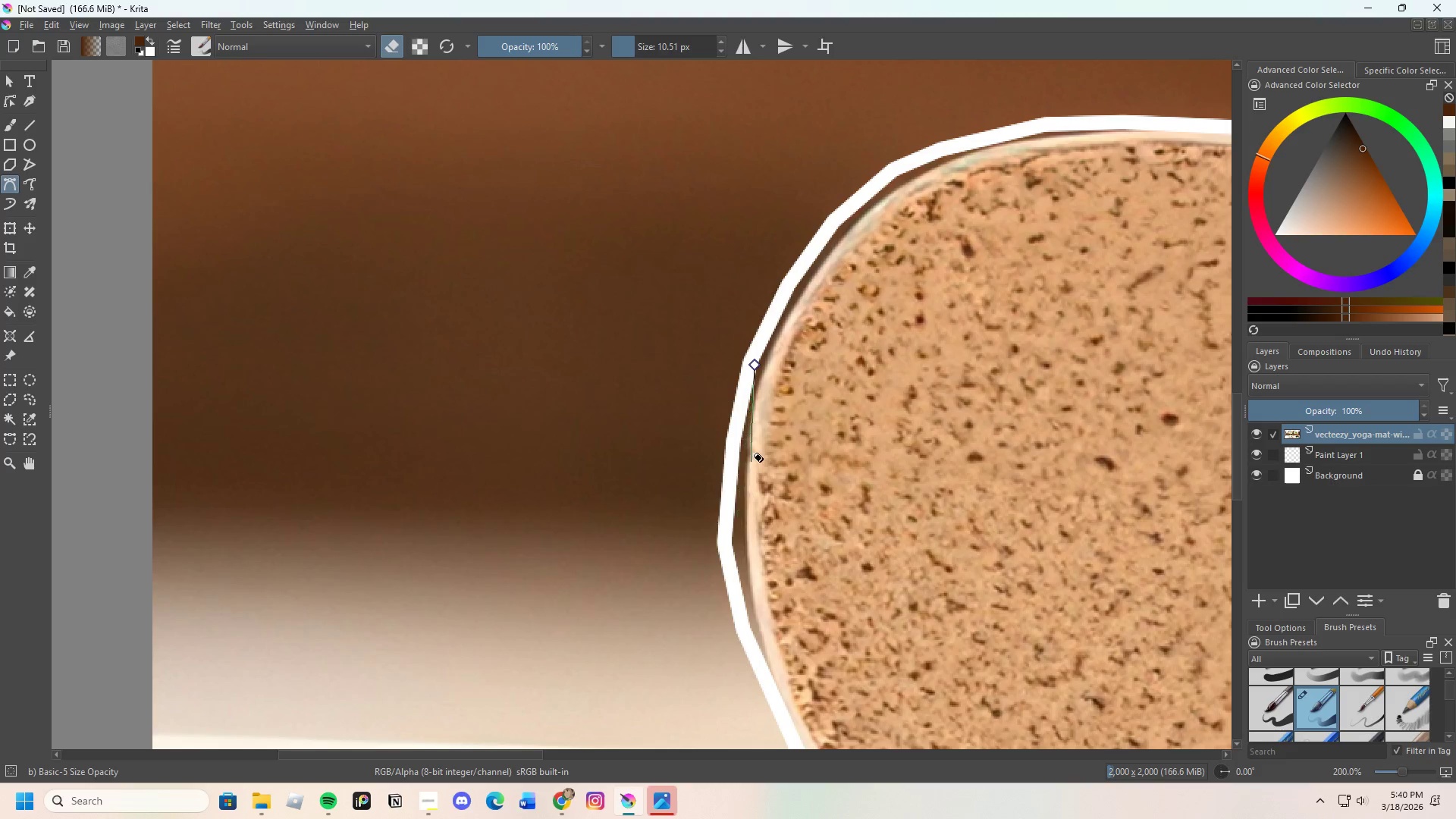 
left_click([745, 447])
 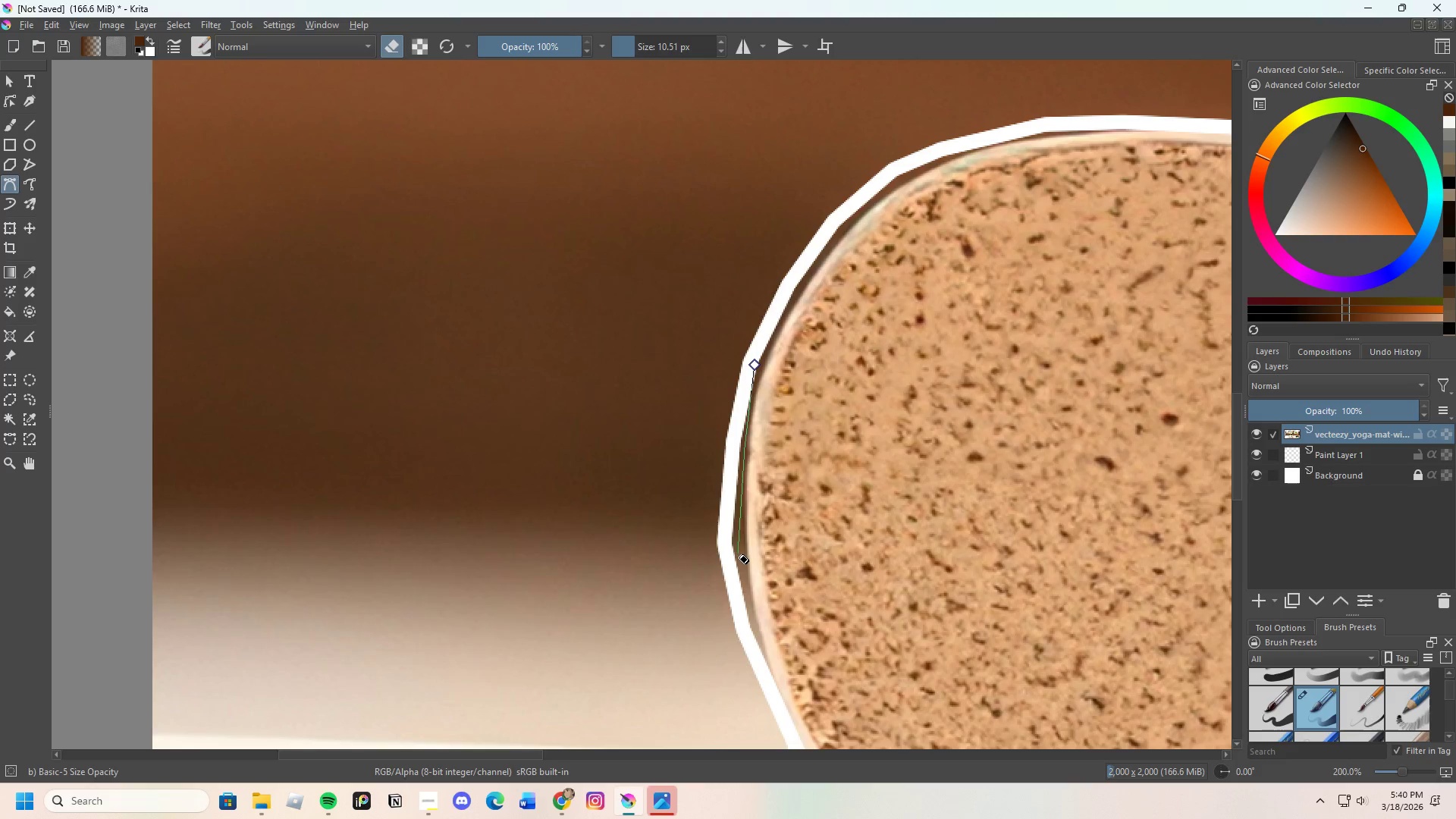 
left_click([740, 556])
 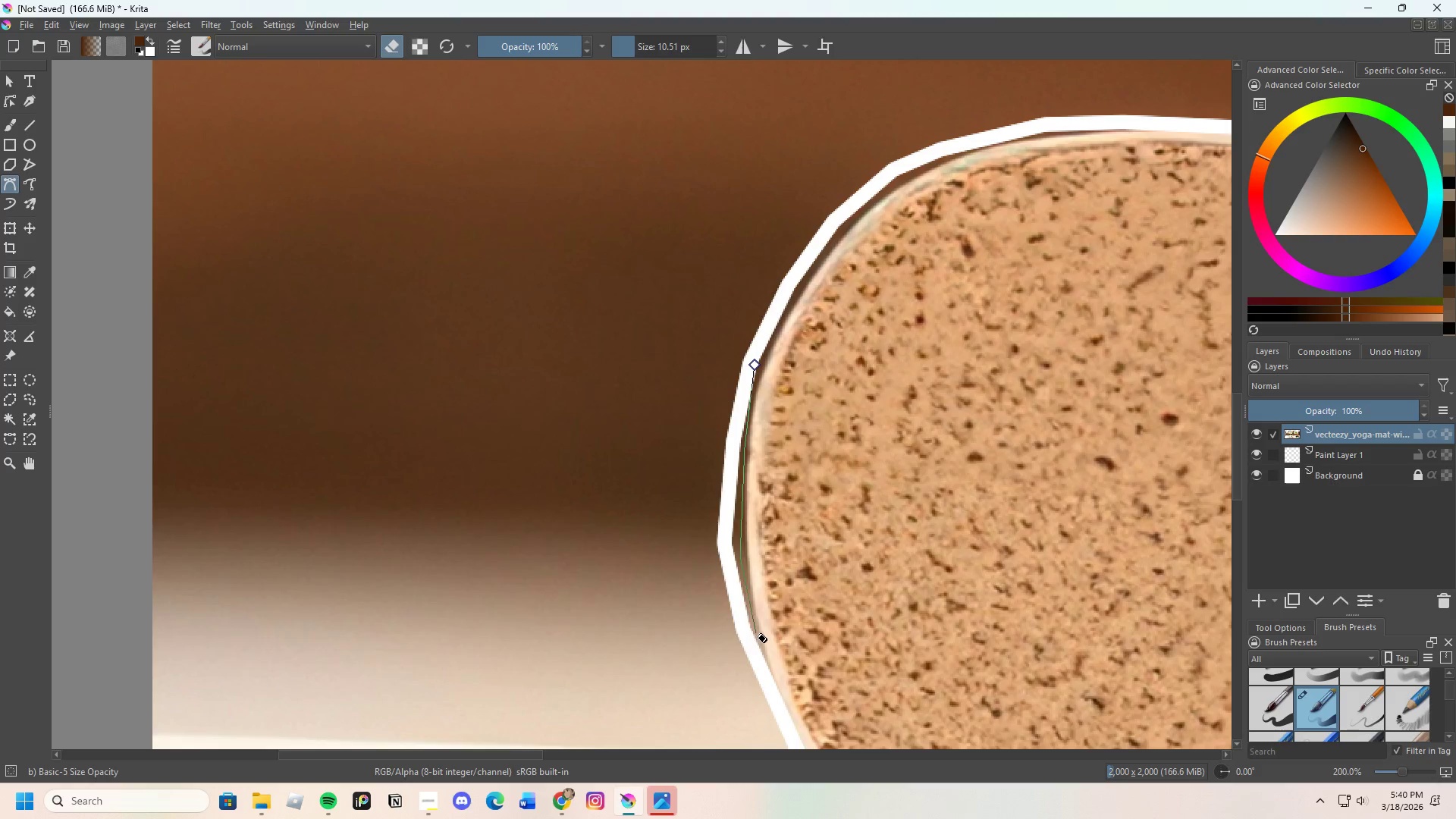 
left_click([758, 635])
 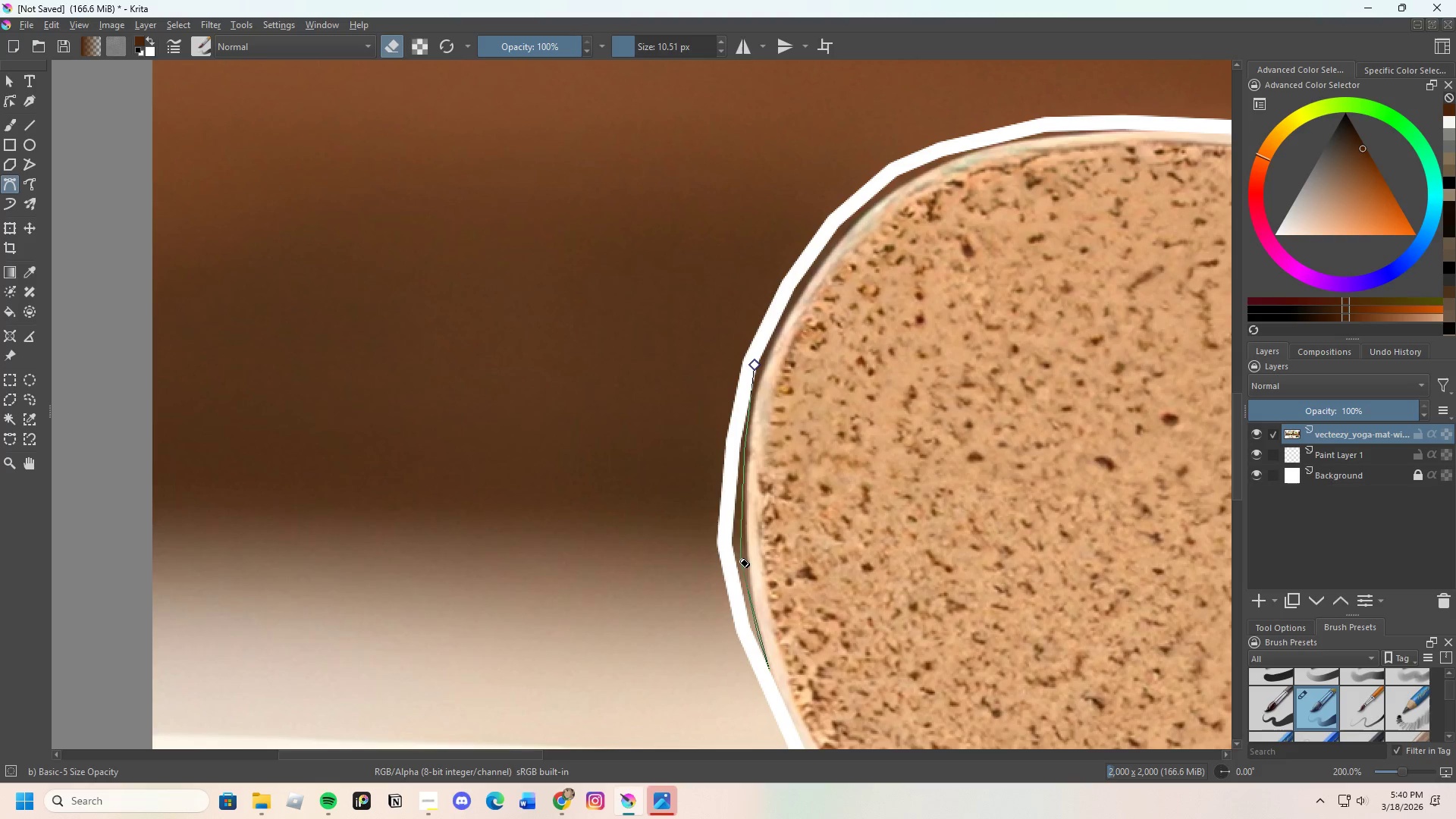 
left_click_drag(start_coordinate=[725, 510], to_coordinate=[729, 496])
 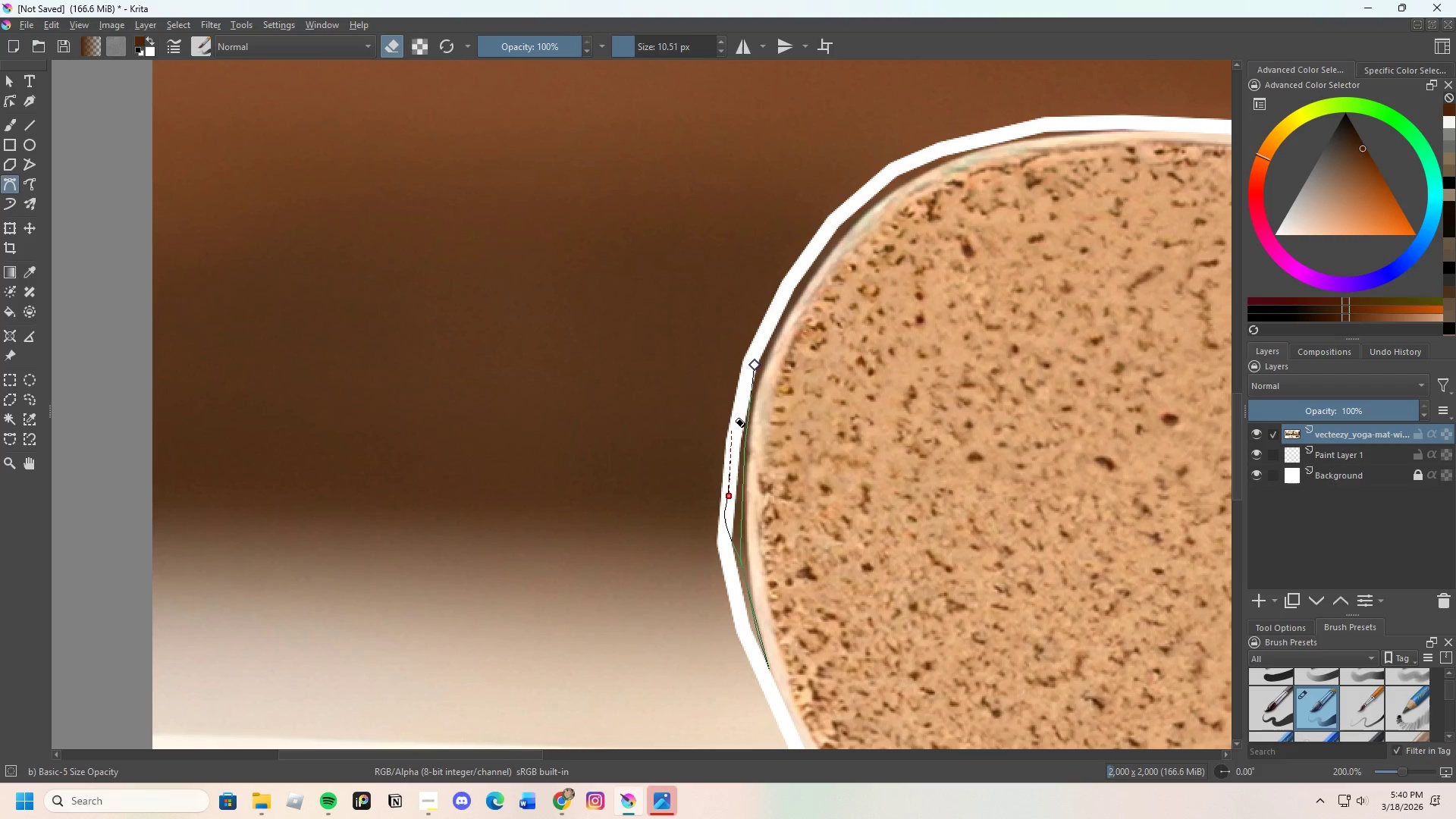 
left_click_drag(start_coordinate=[736, 414], to_coordinate=[742, 399])
 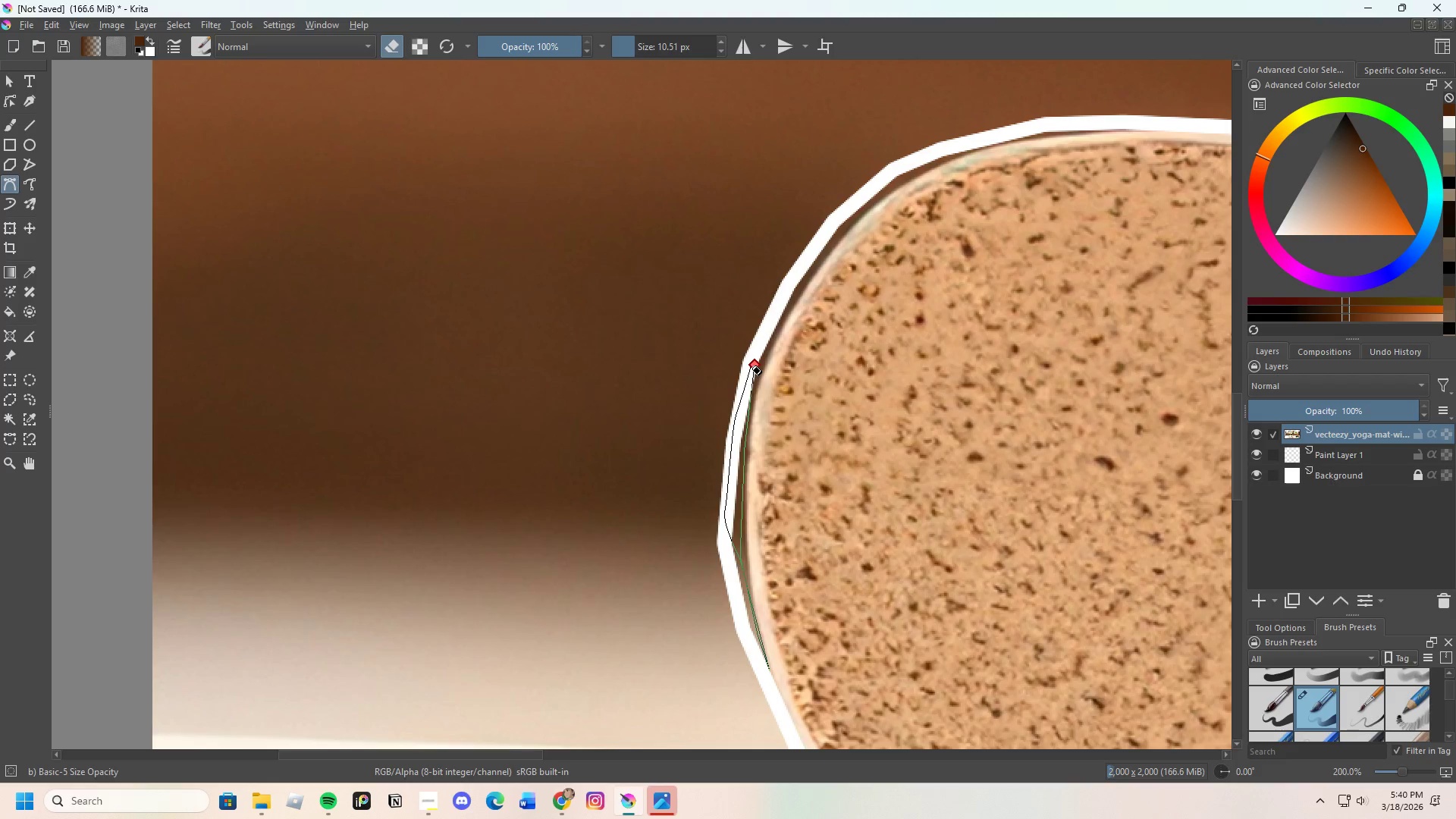 
left_click([752, 364])
 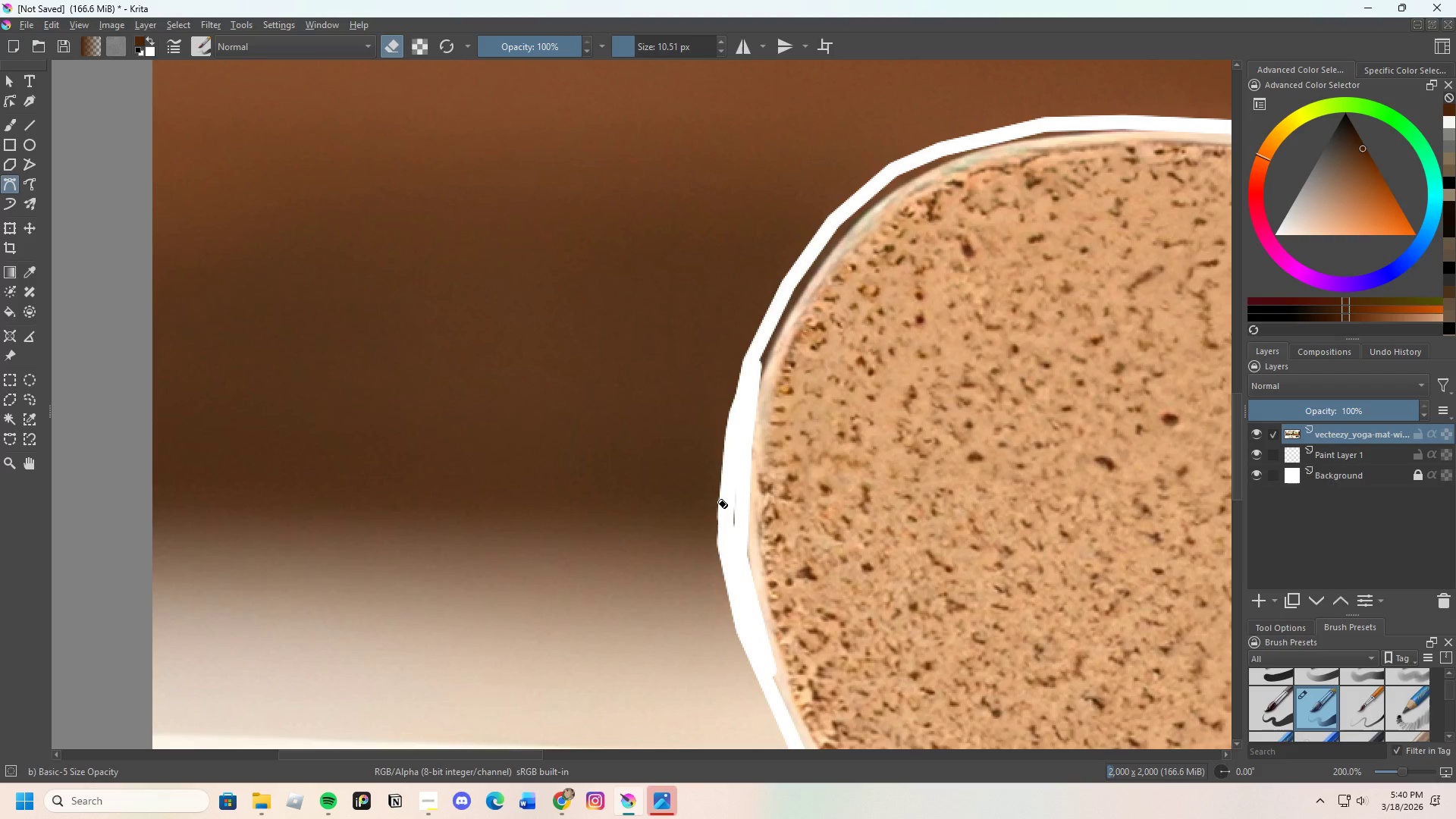 
scroll: coordinate [689, 438], scroll_direction: down, amount: 2.0
 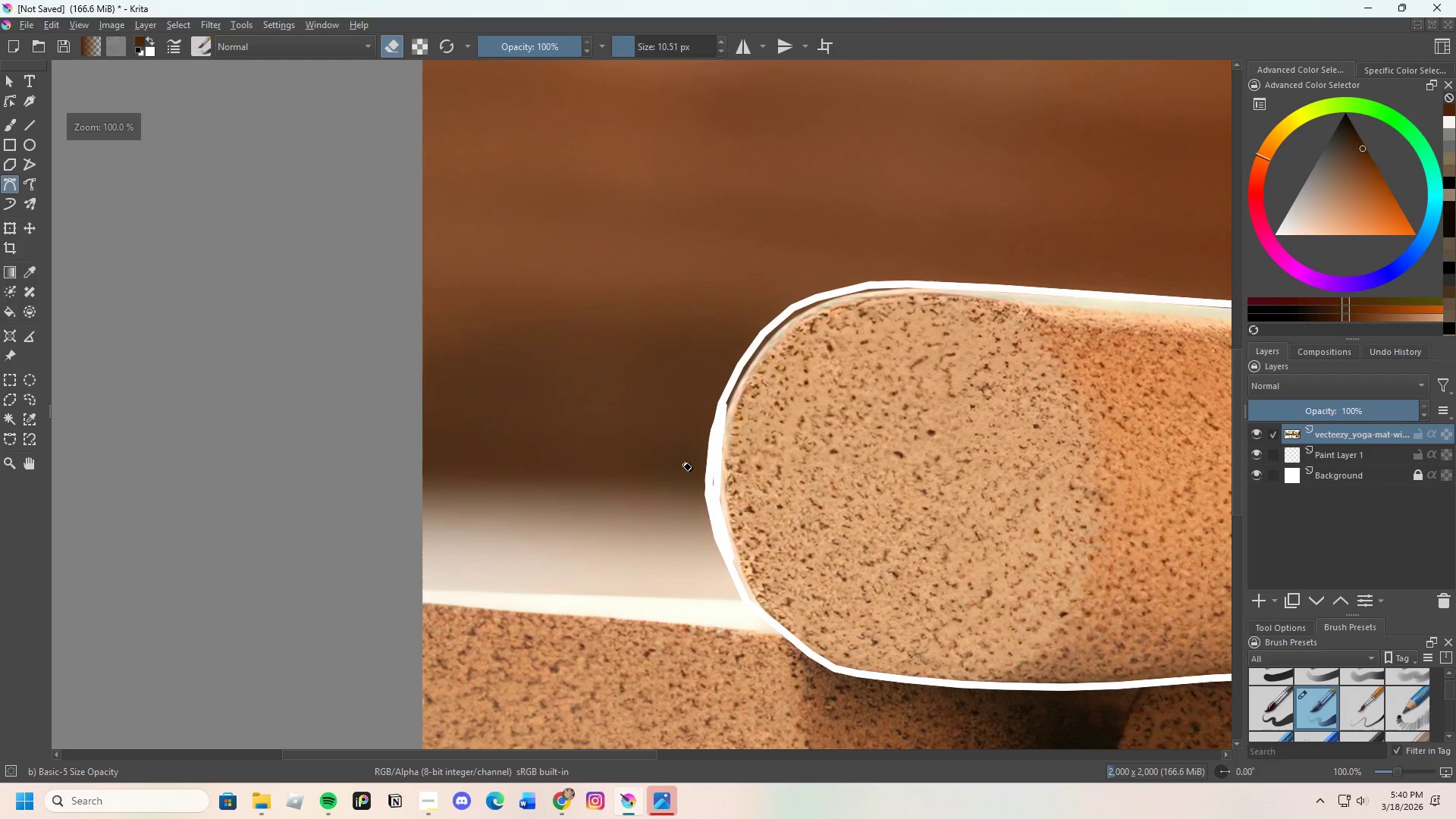 
key(Control+Z)
 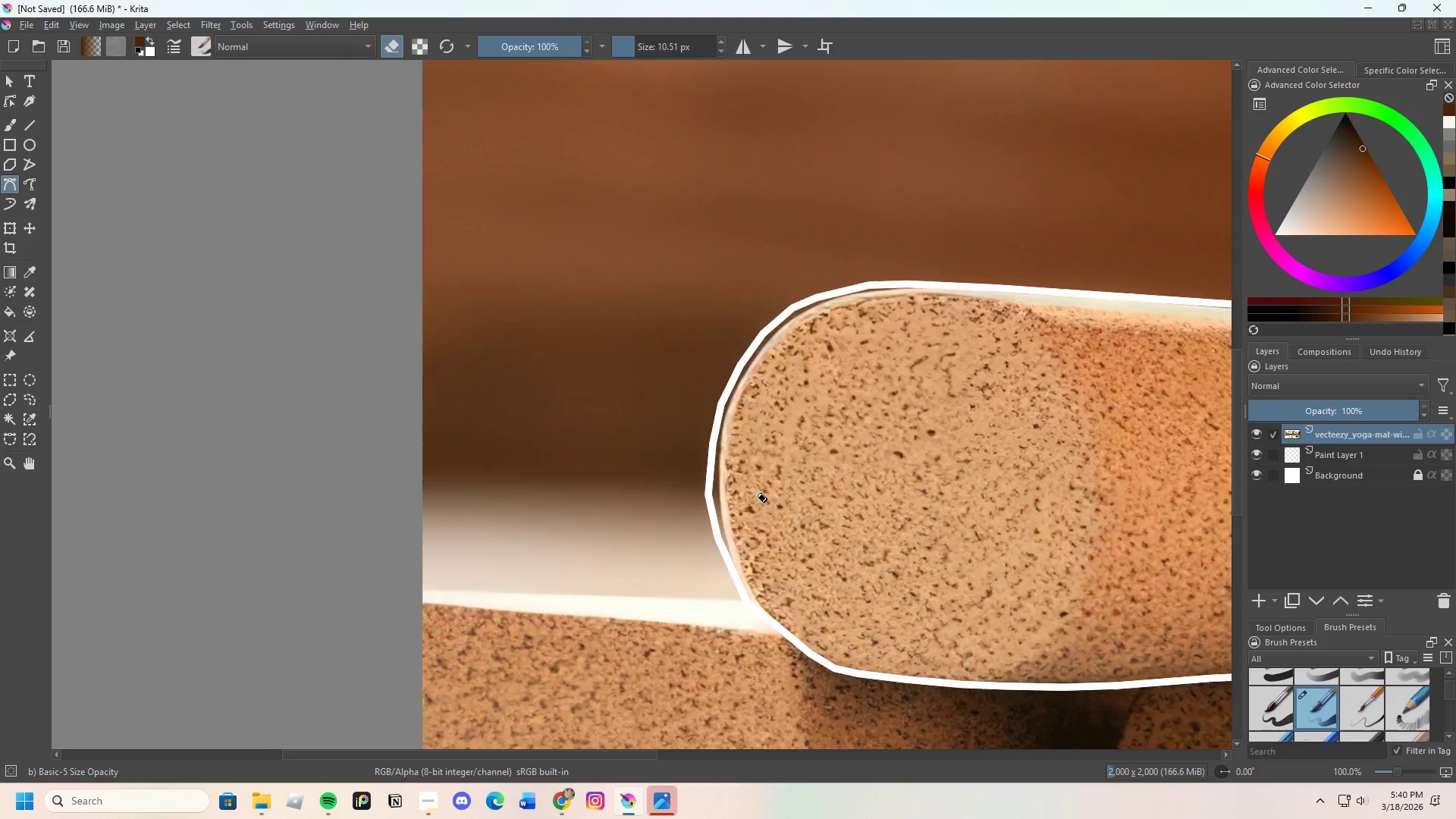 
scroll: coordinate [683, 609], scroll_direction: up, amount: 3.0
 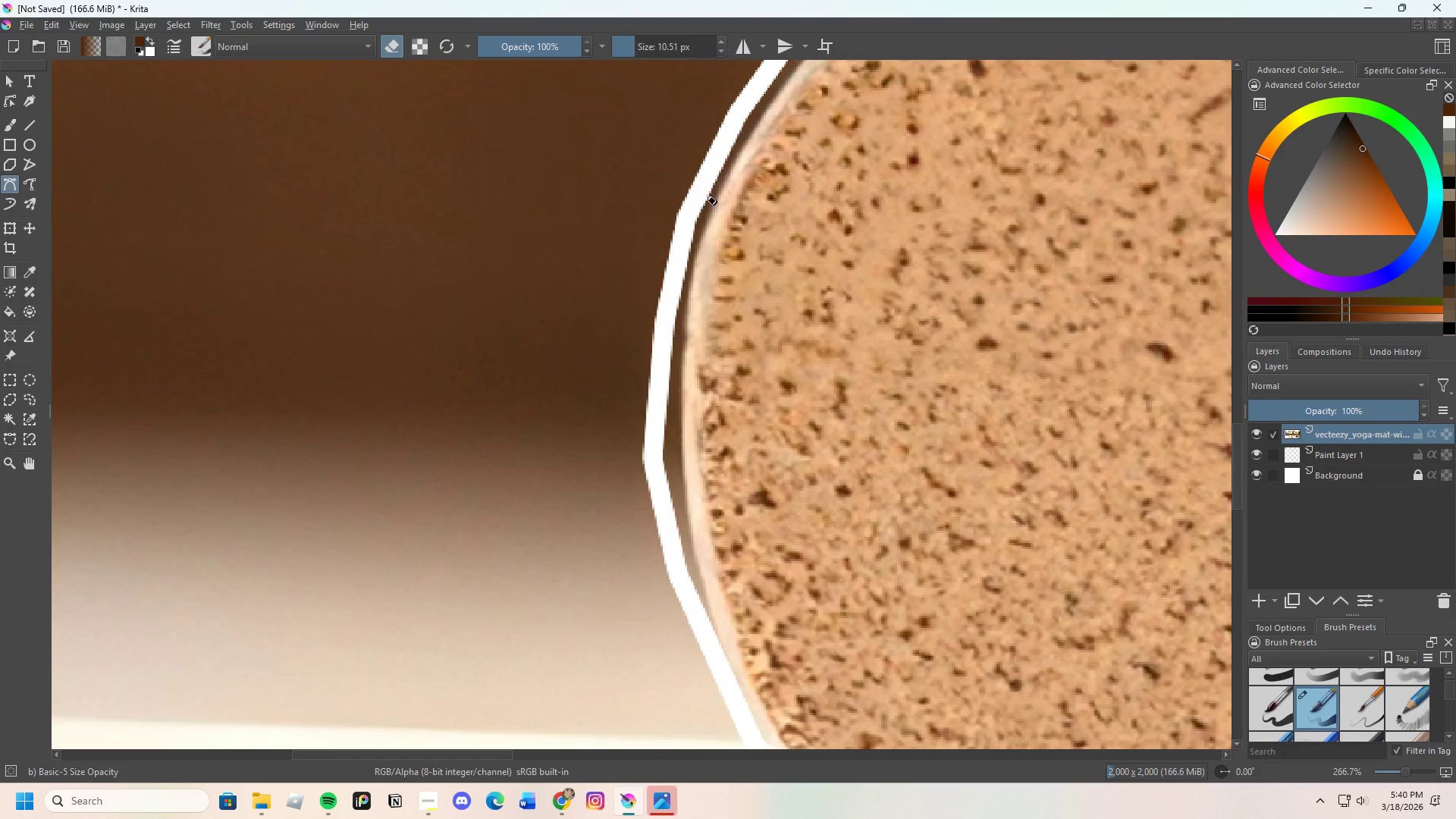 
scroll: coordinate [637, 505], scroll_direction: down, amount: 3.0
 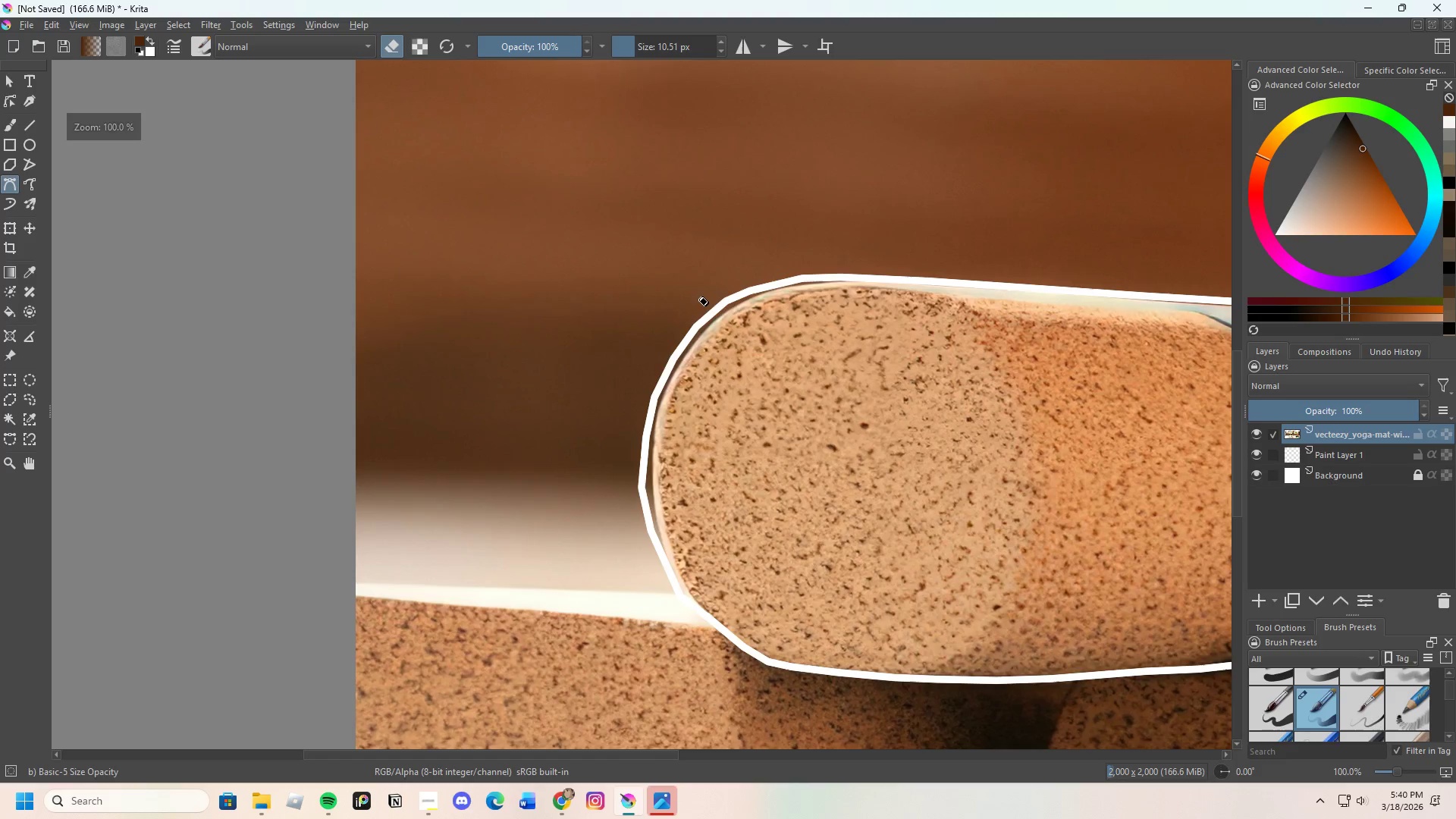 
scroll: coordinate [719, 302], scroll_direction: up, amount: 2.0
 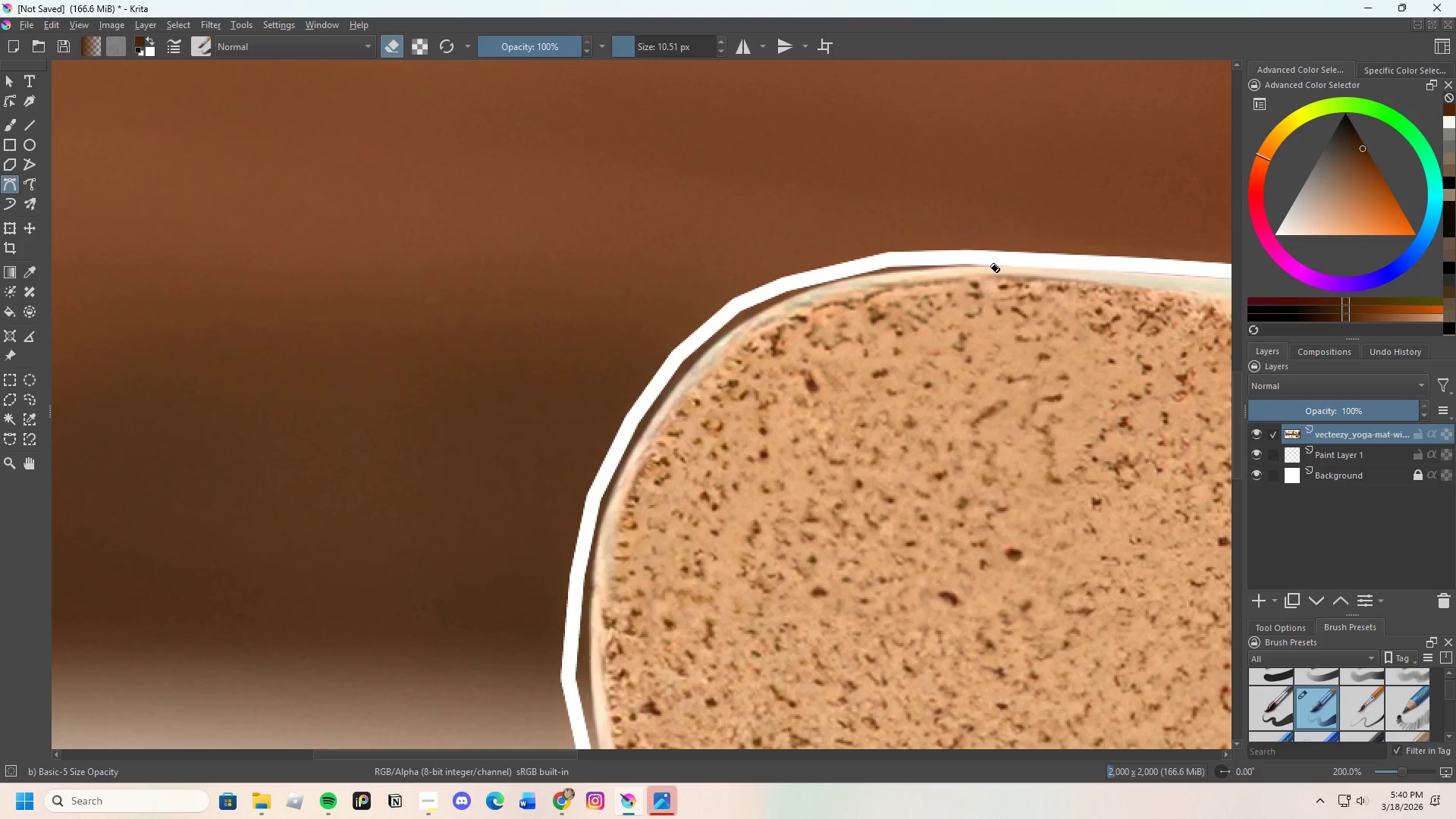 
left_click([988, 261])
 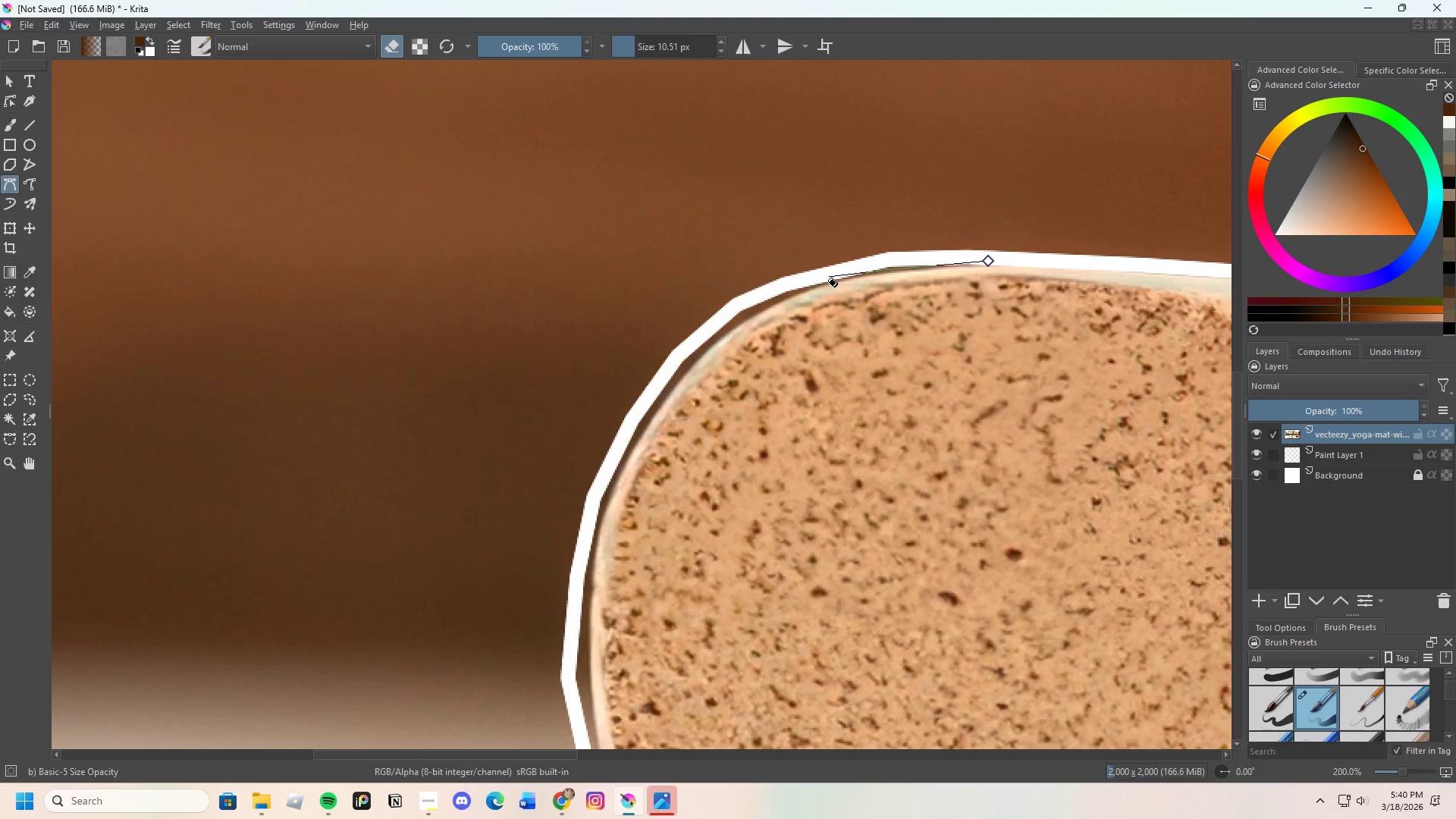 
left_click([809, 286])
 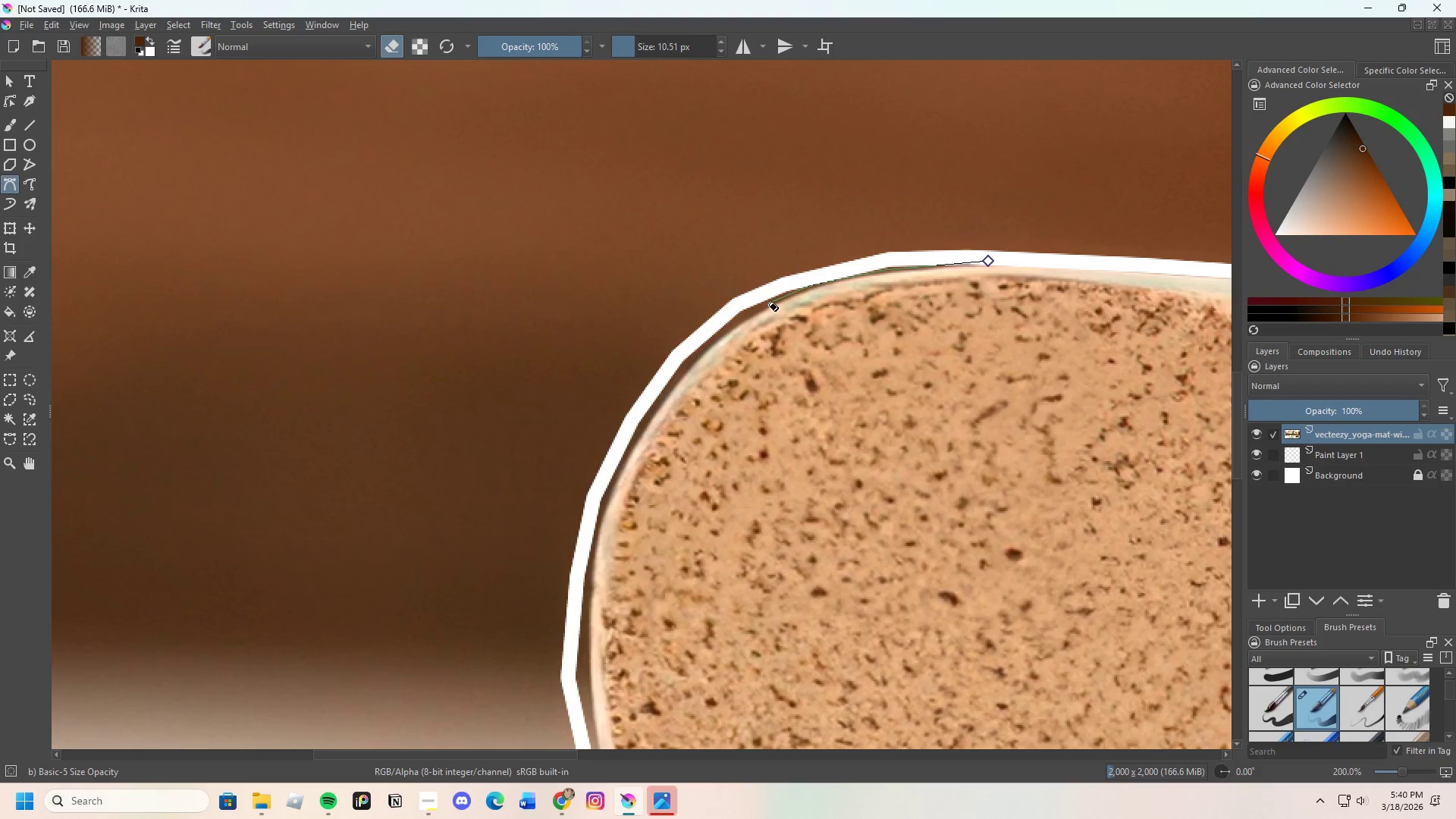 
scroll: coordinate [762, 300], scroll_direction: none, amount: 0.0
 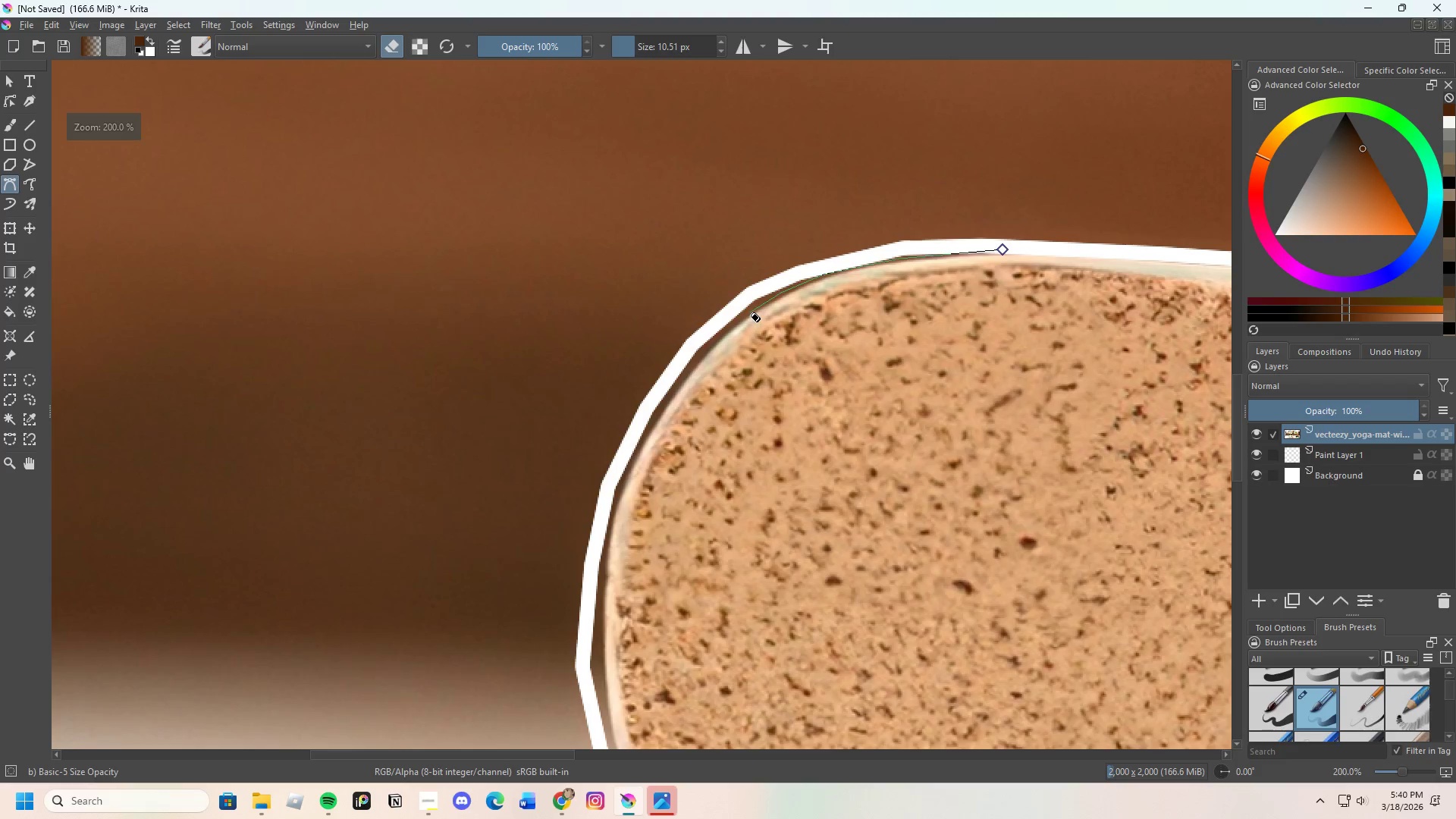 
left_click([750, 312])
 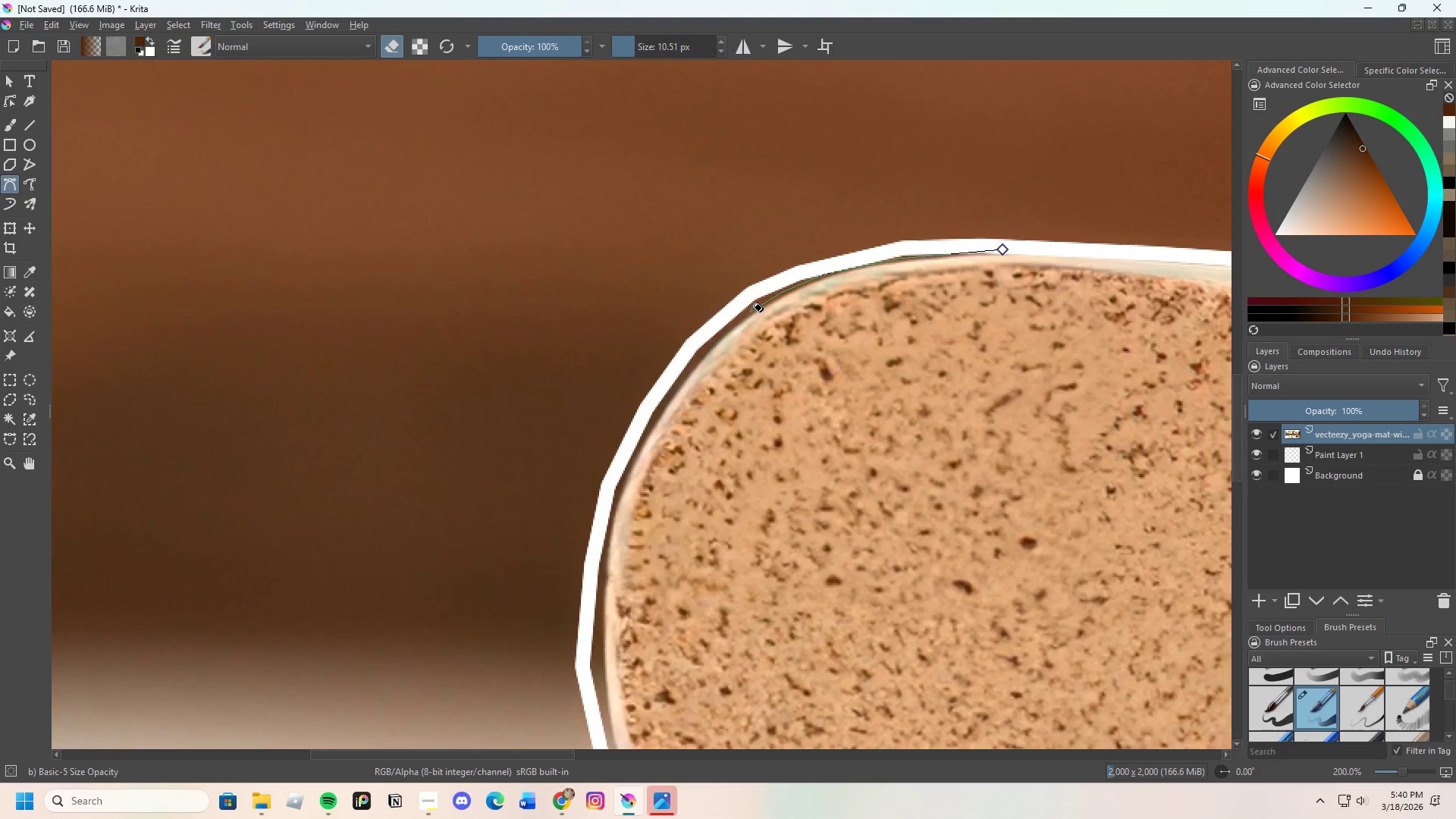 
scroll: coordinate [753, 300], scroll_direction: down, amount: 2.0
 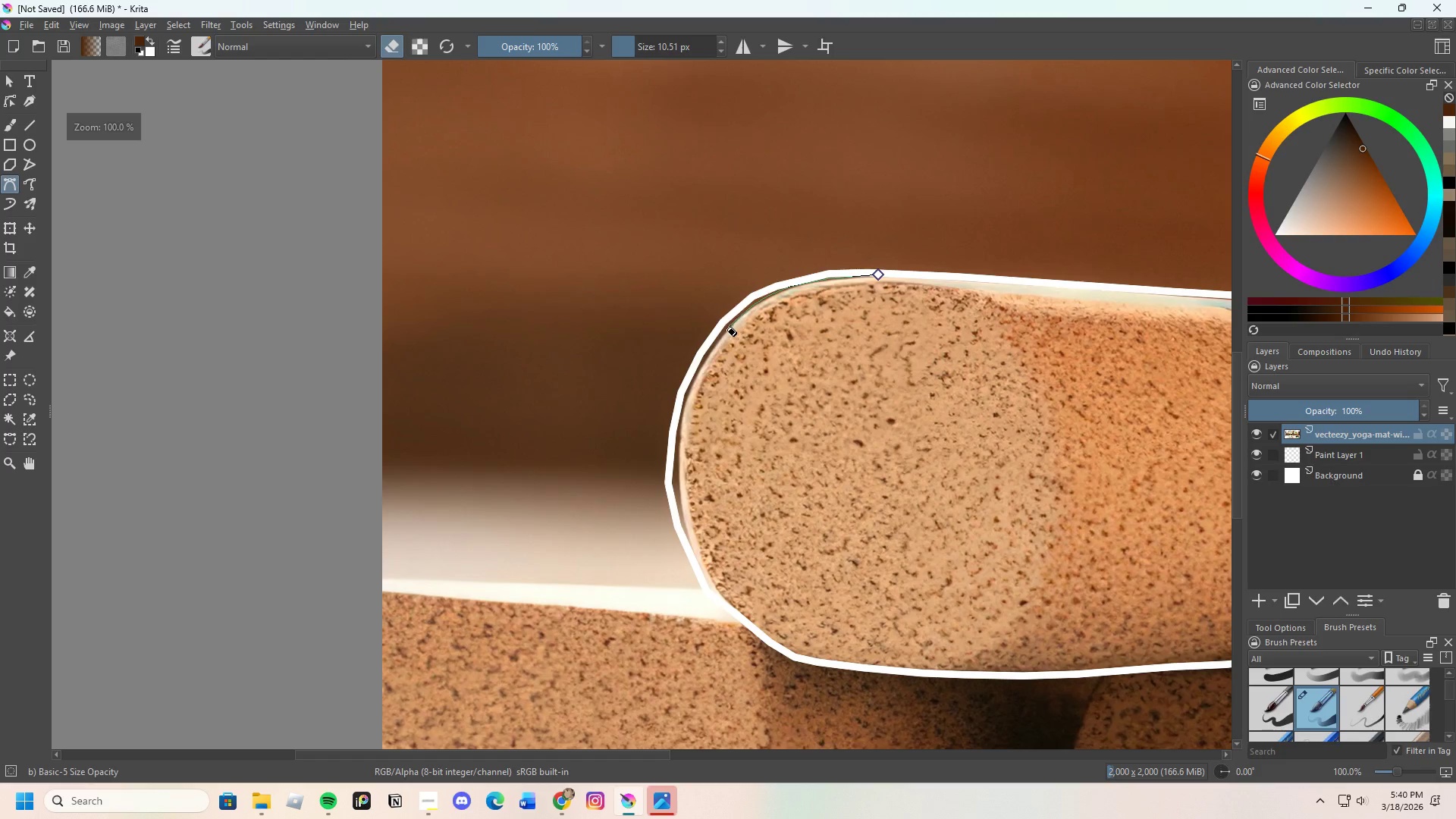 
scroll: coordinate [722, 326], scroll_direction: up, amount: 1.0
 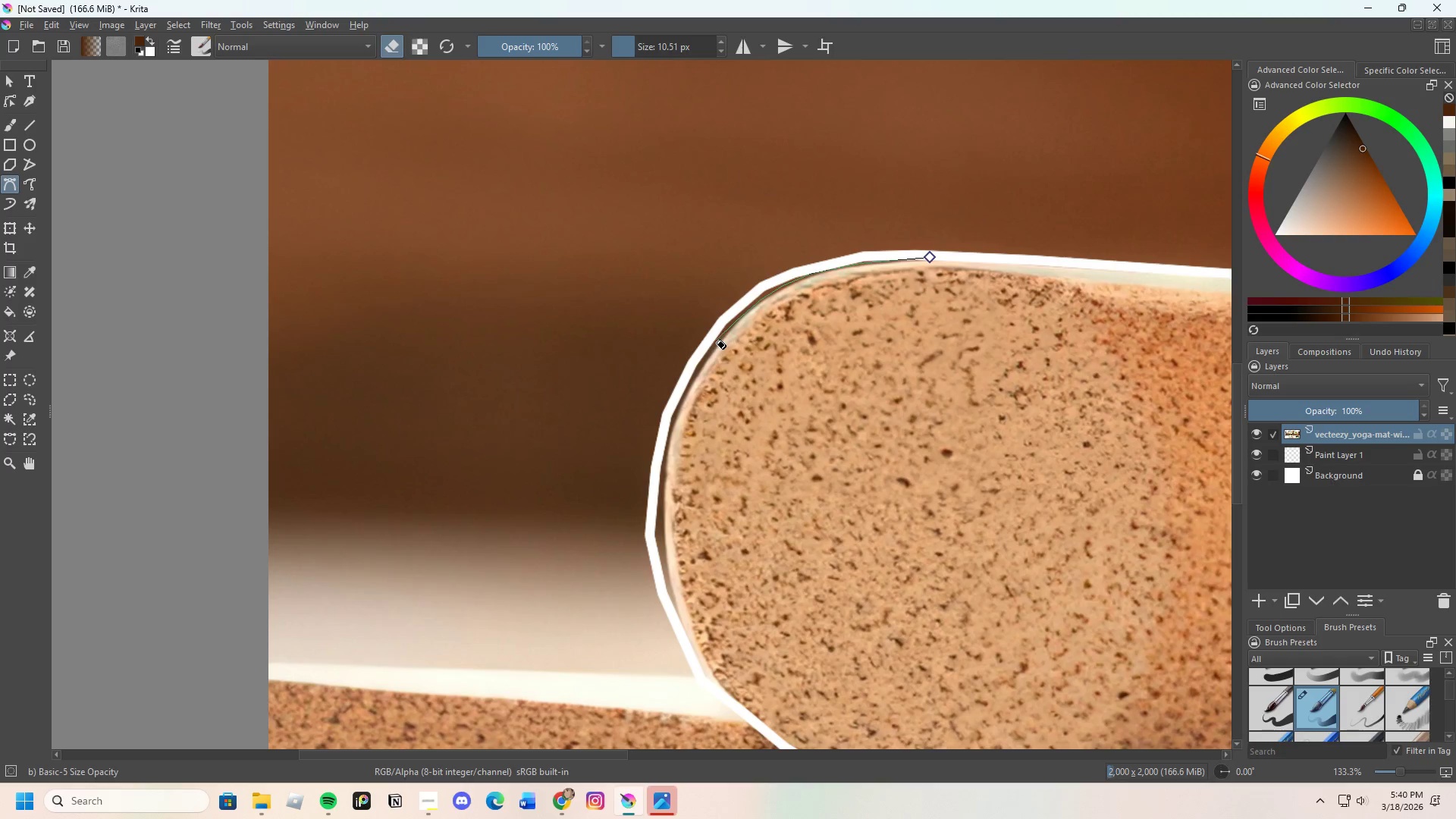 
left_click([714, 342])
 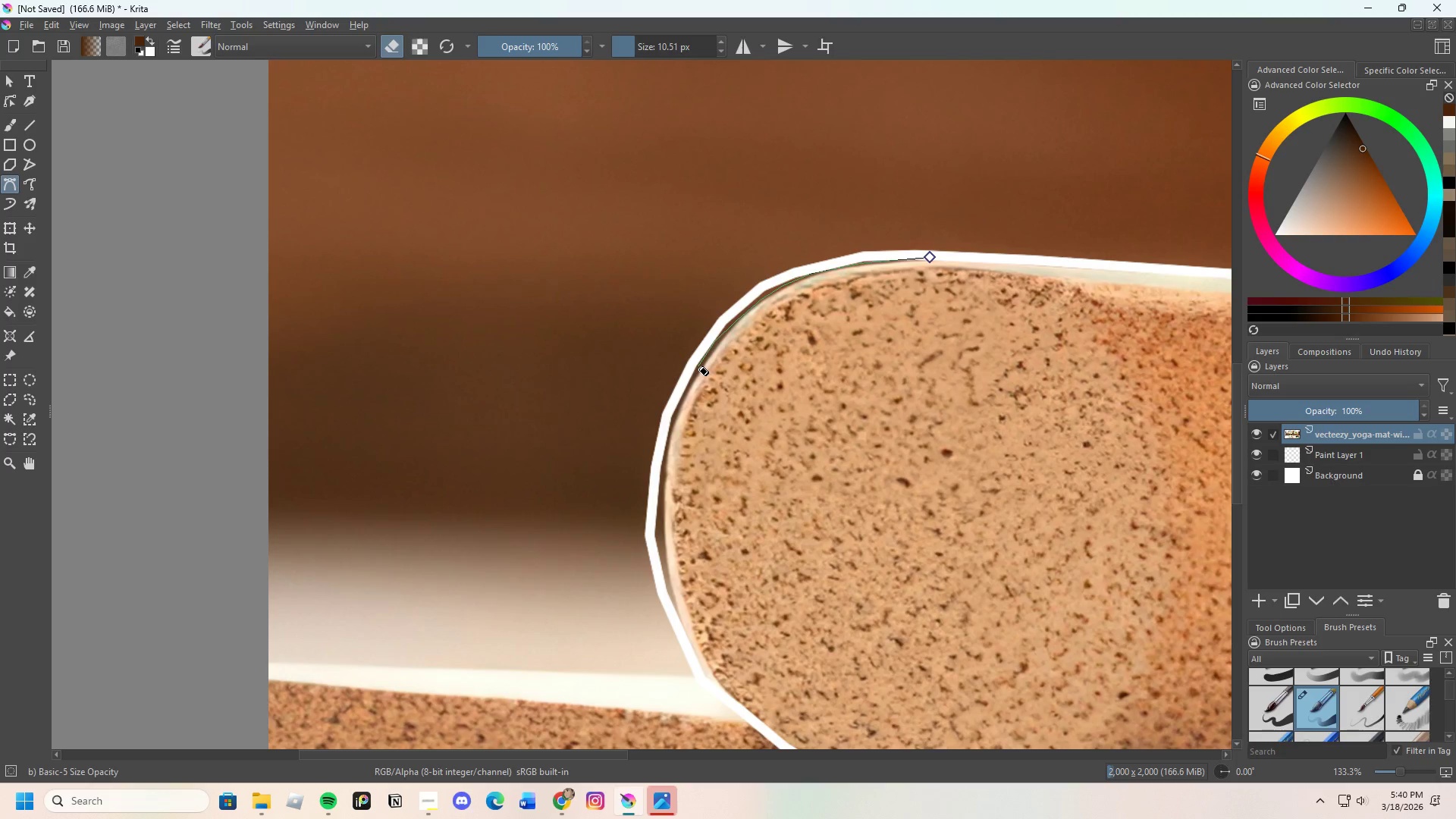 
scroll: coordinate [684, 389], scroll_direction: none, amount: 0.0
 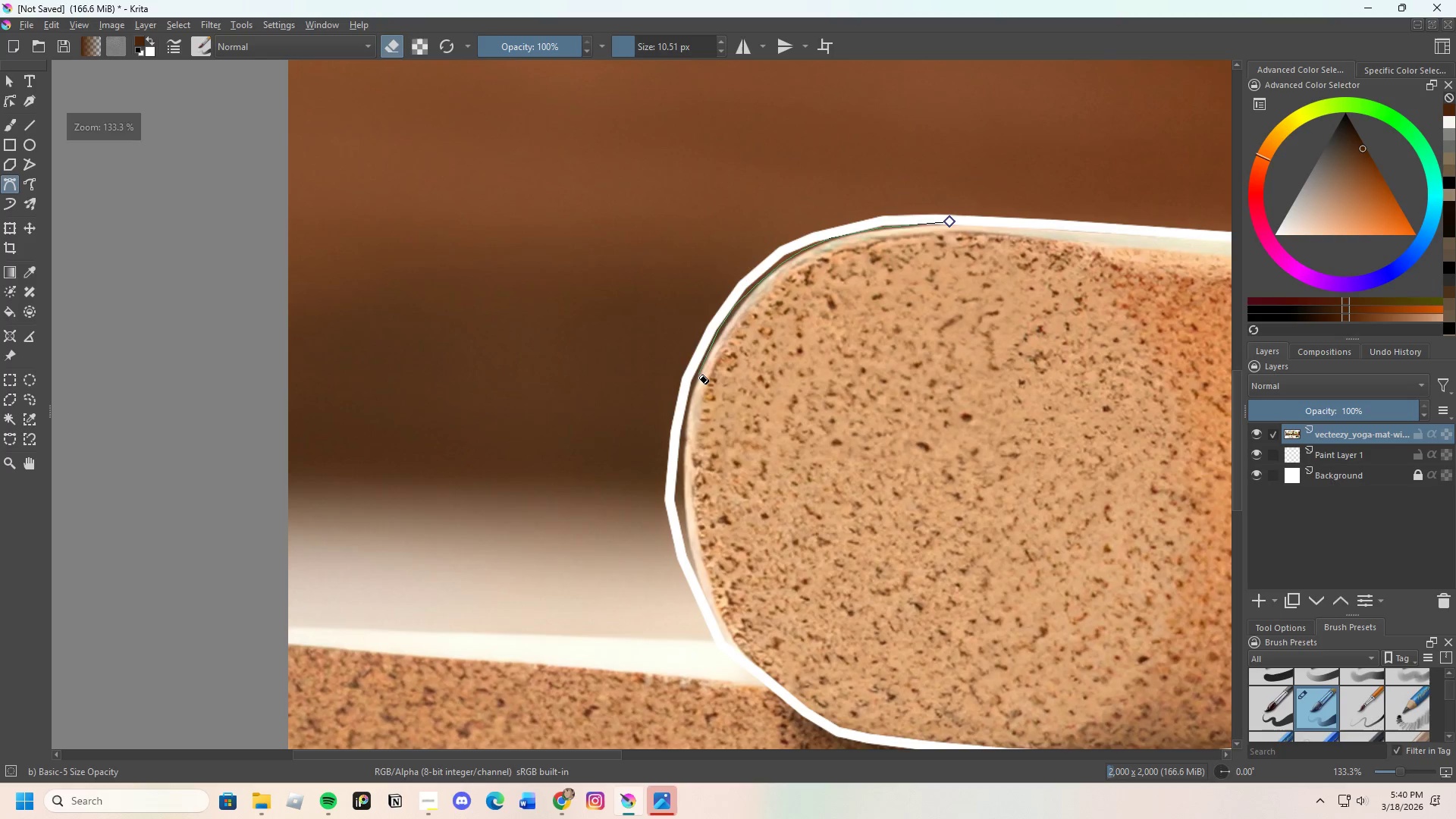 
left_click([698, 375])
 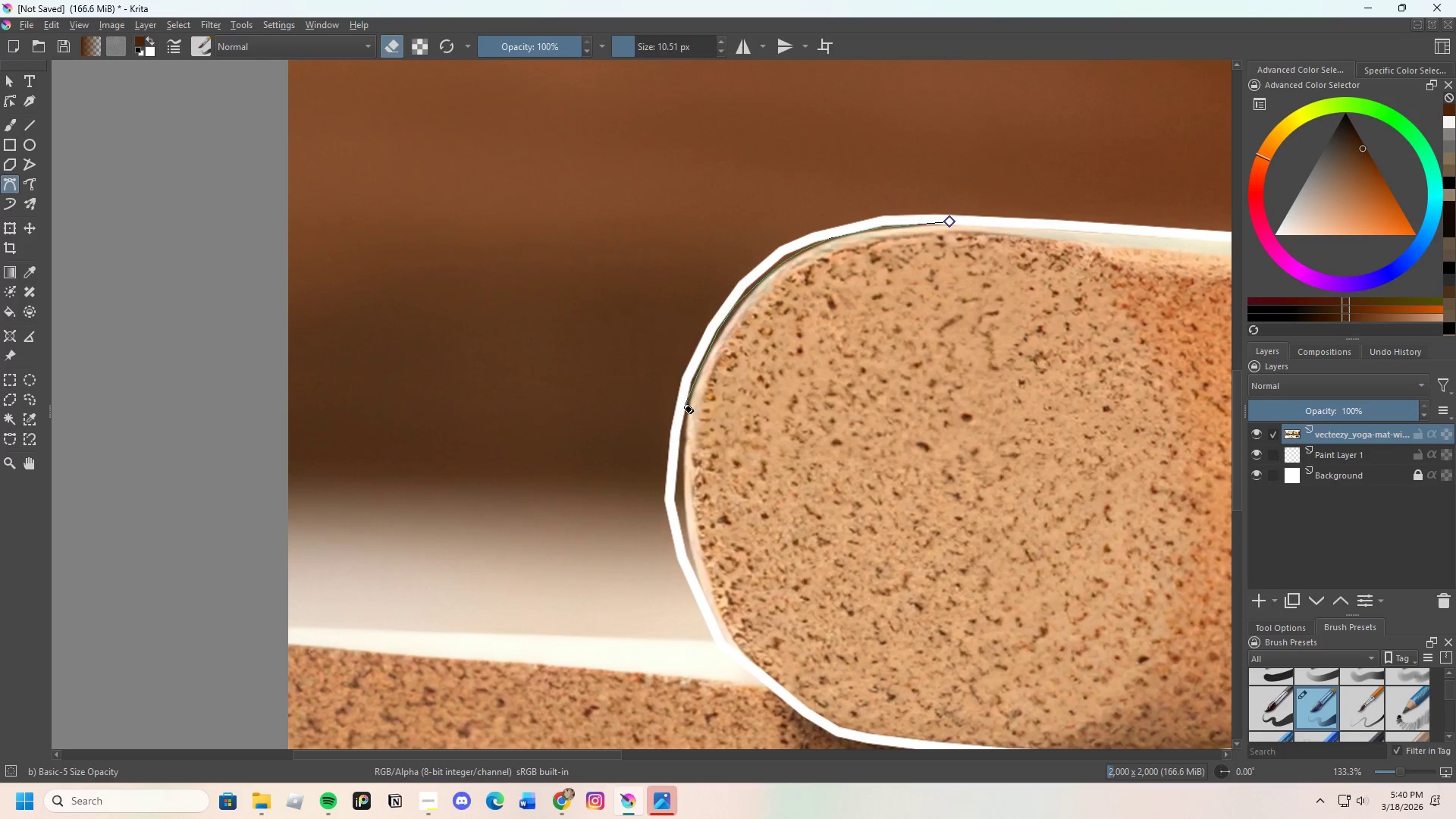 
left_click([683, 398])
 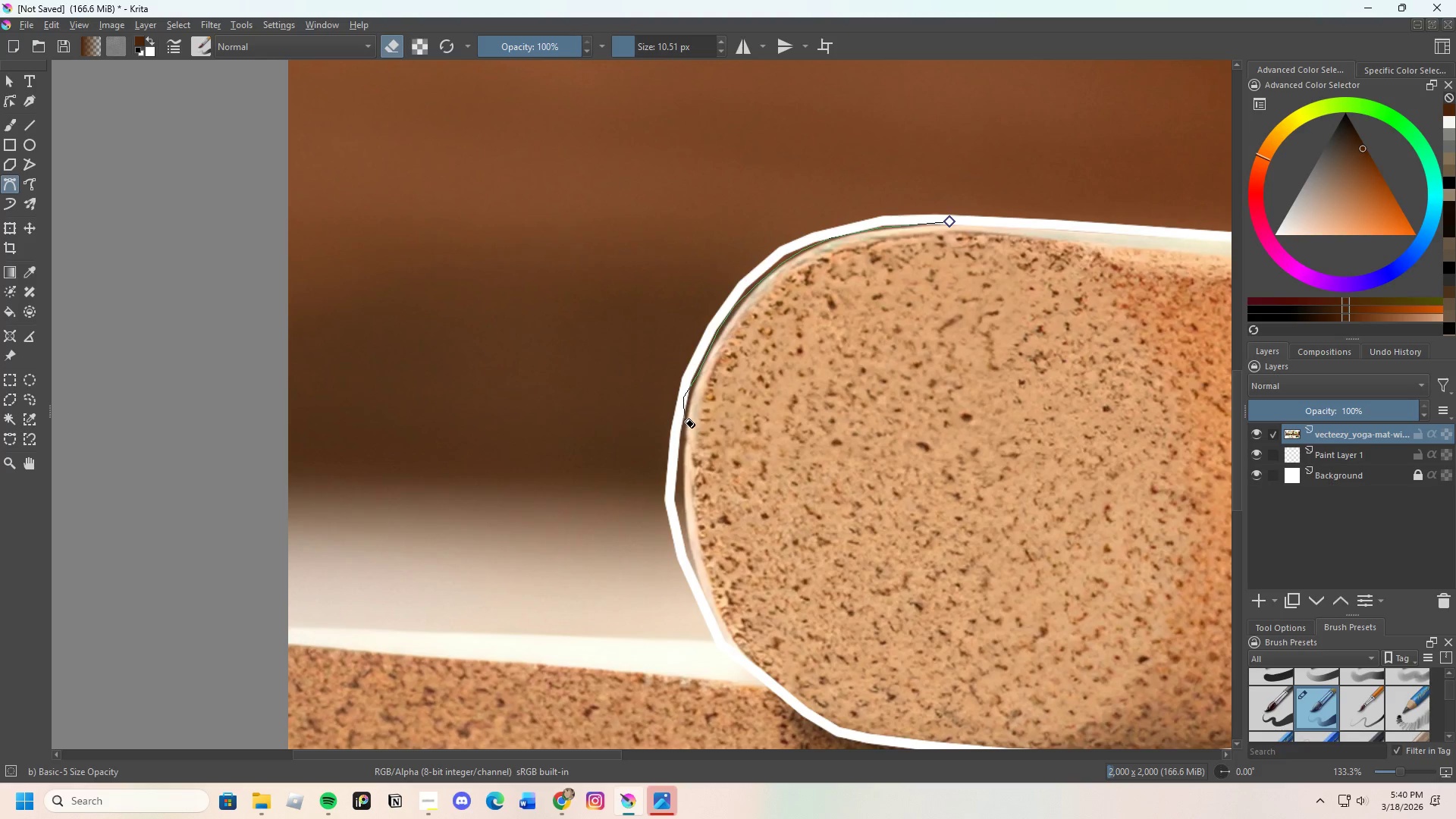 
left_click([684, 418])
 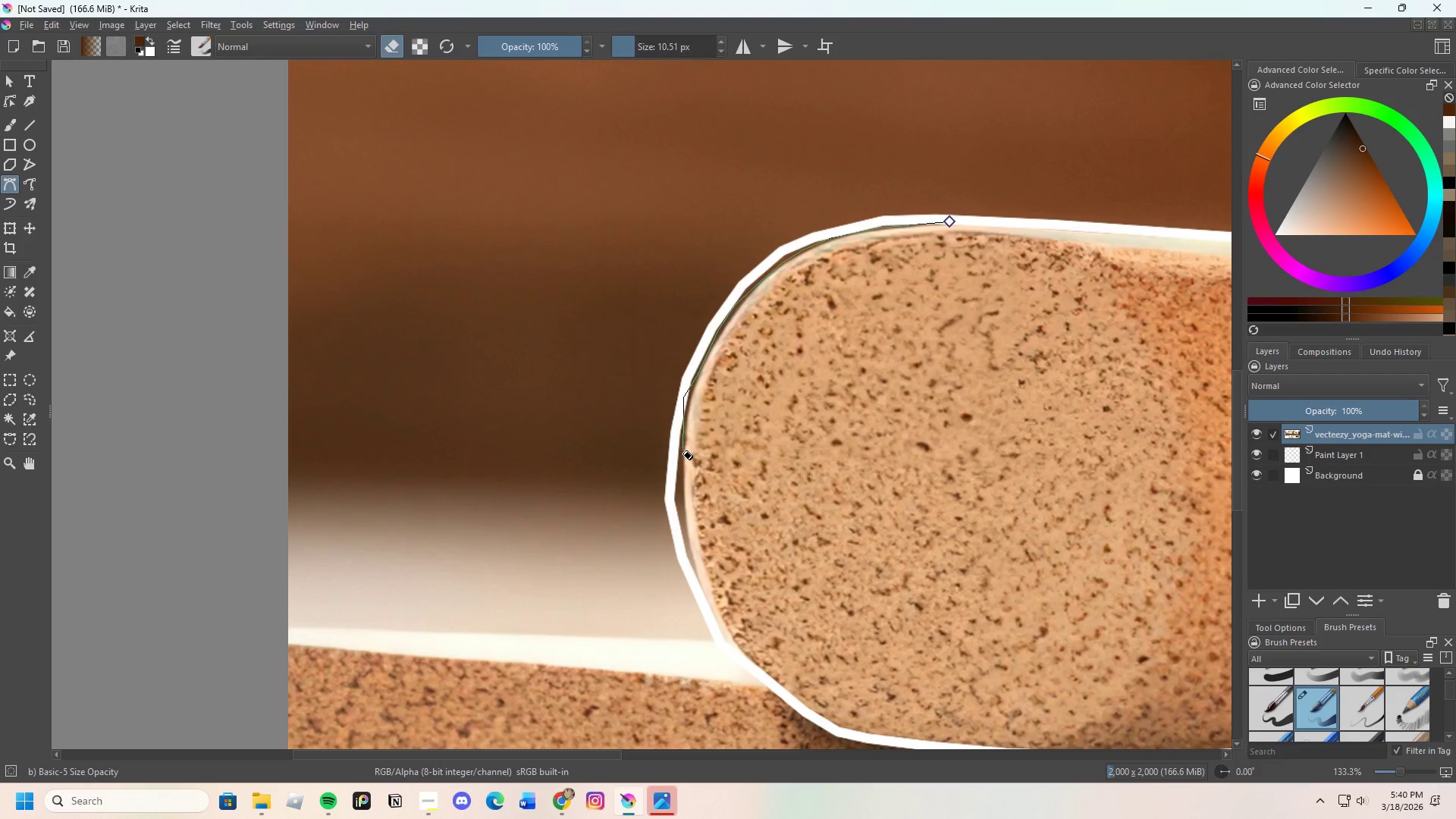 
left_click([682, 450])
 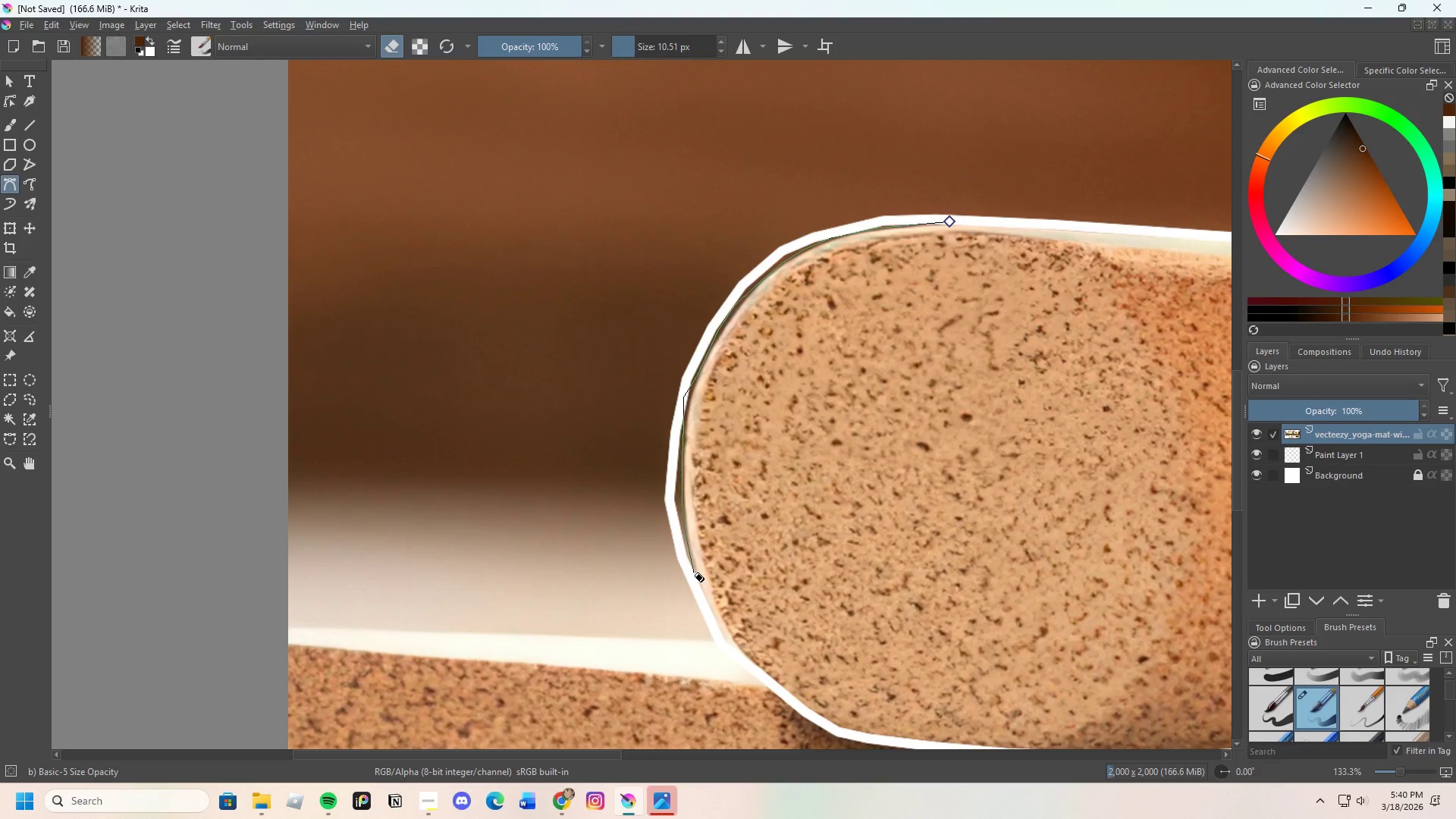 
left_click([696, 570])
 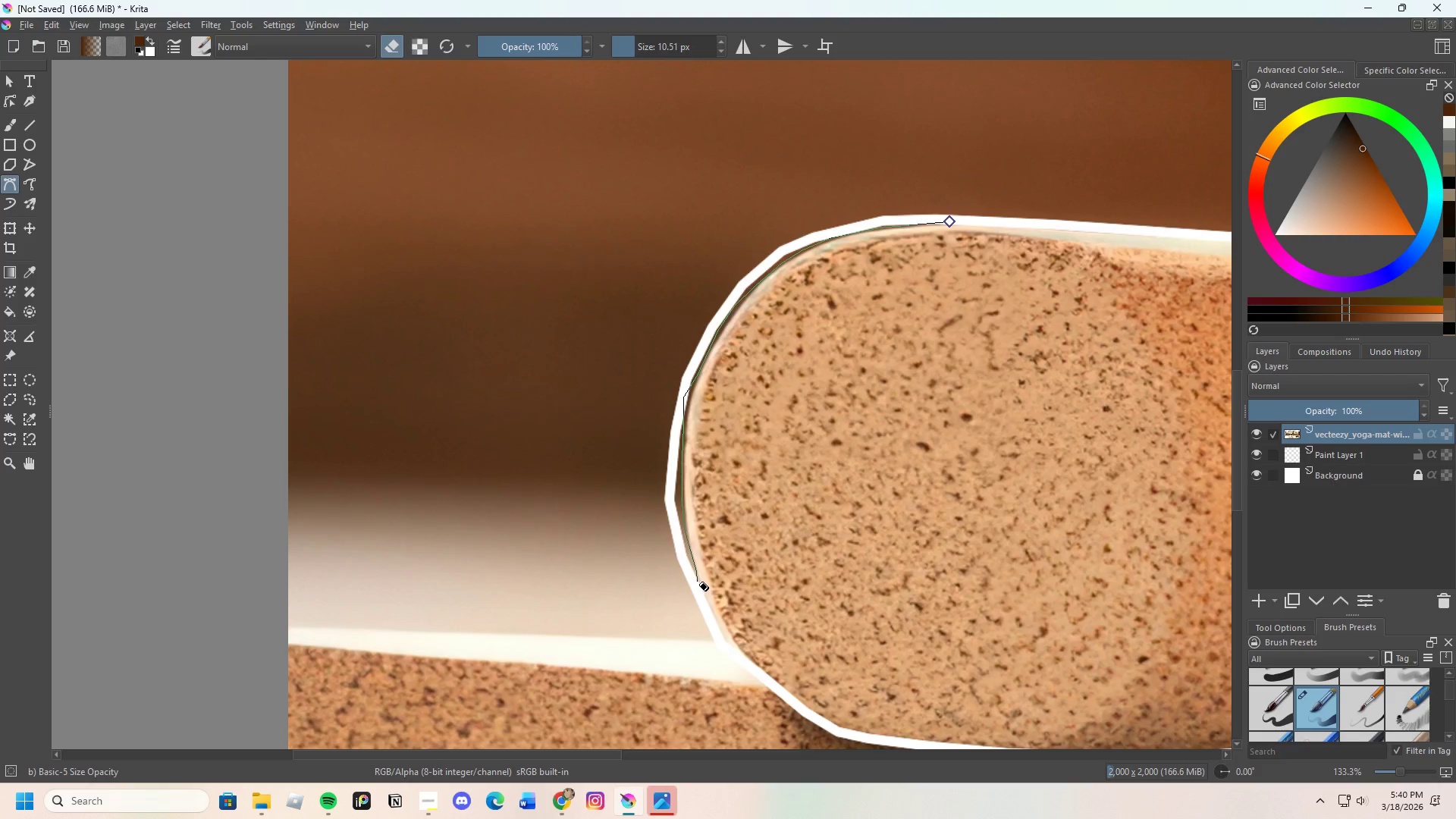 
left_click([698, 582])
 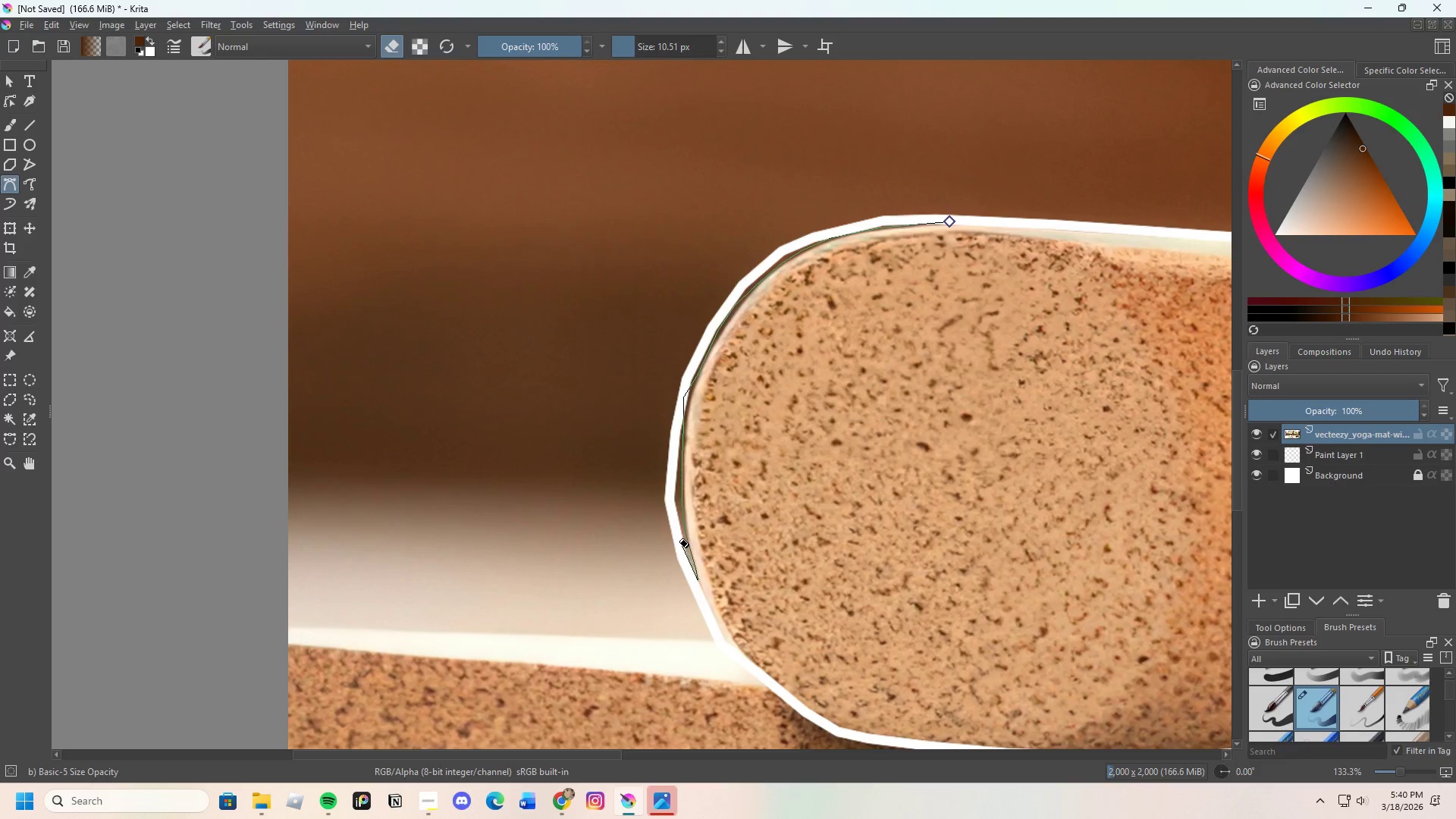 
left_click_drag(start_coordinate=[679, 535], to_coordinate=[679, 531])
 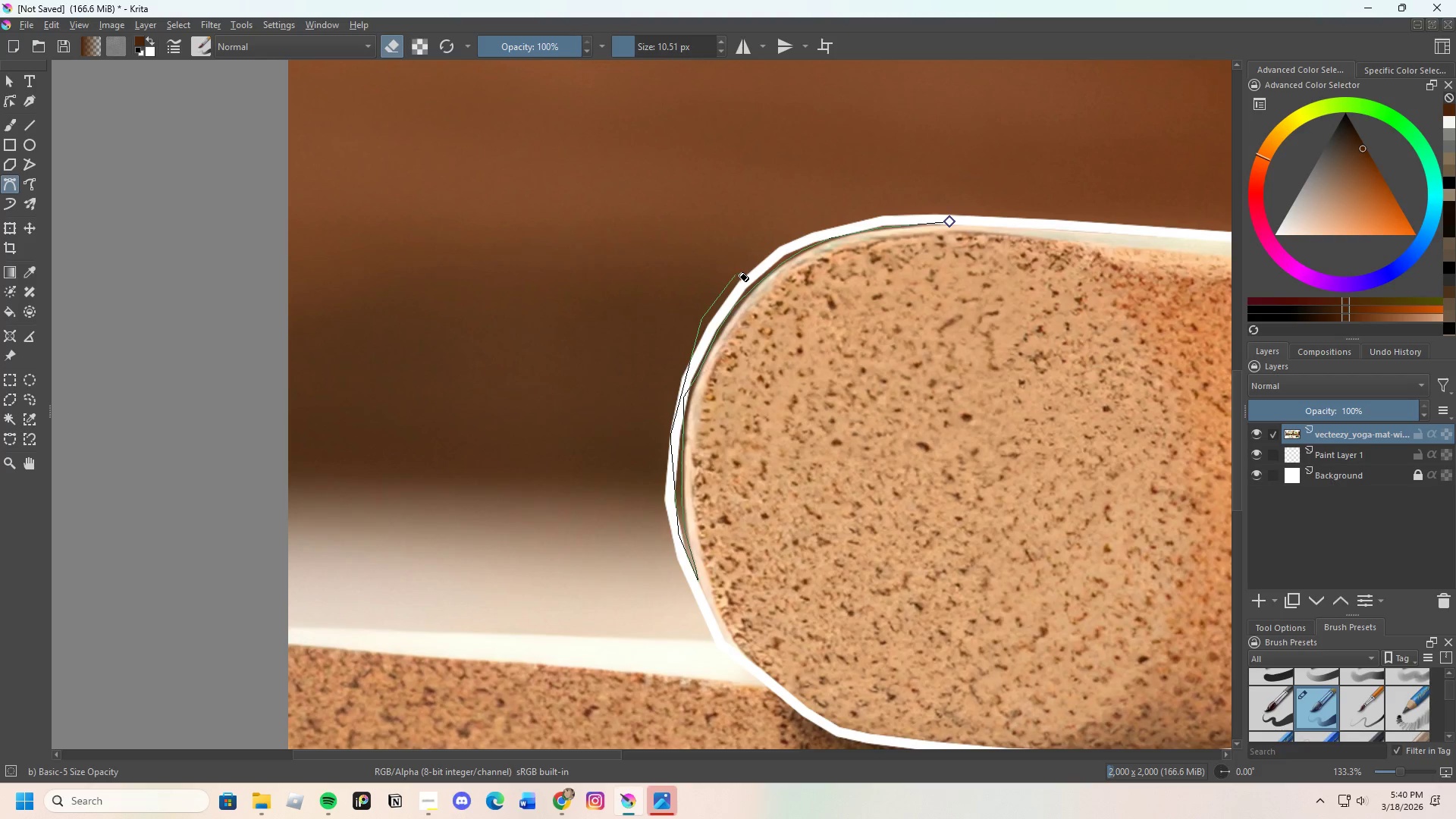 
left_click([852, 228])
 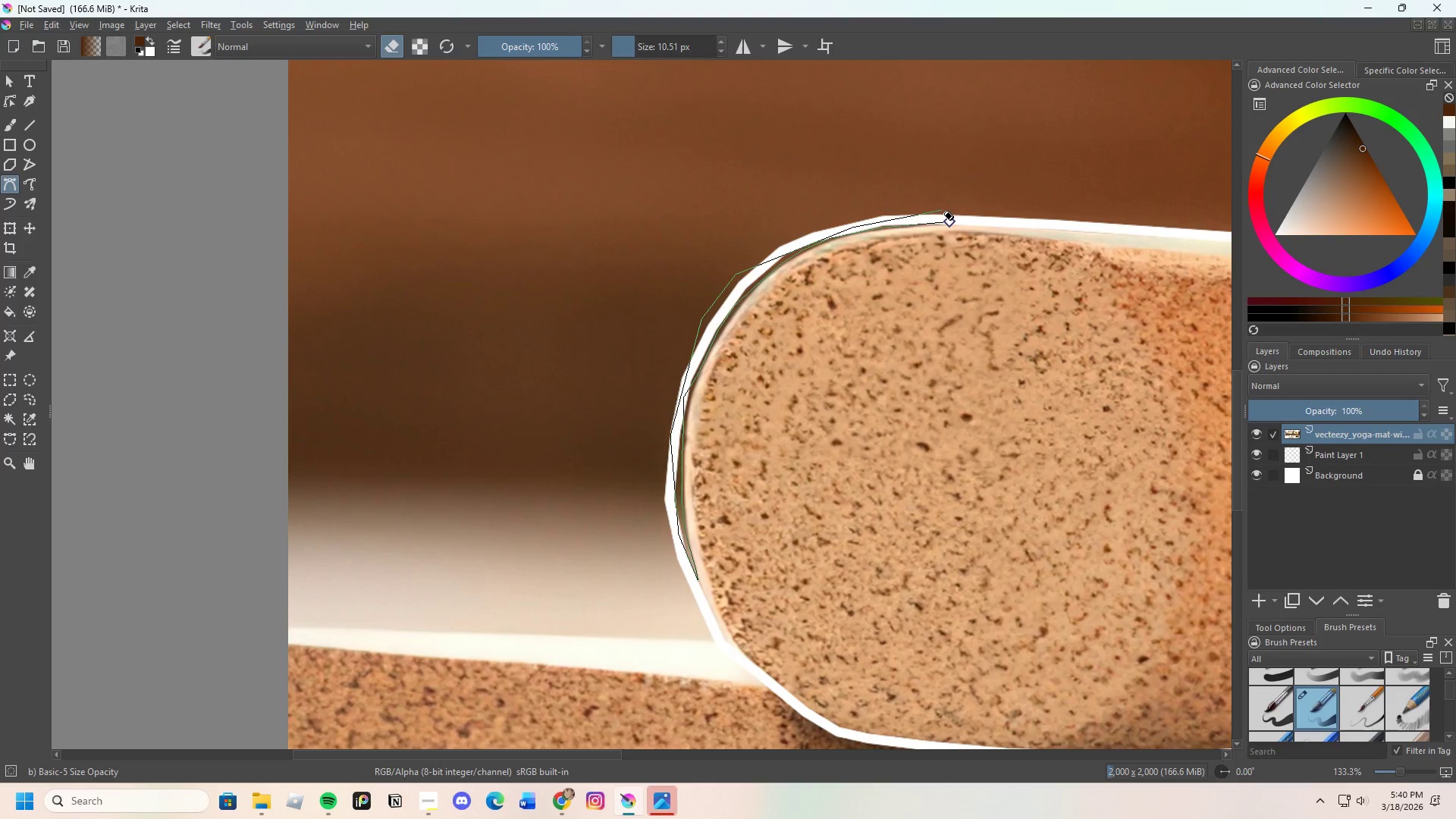 
left_click([949, 220])
 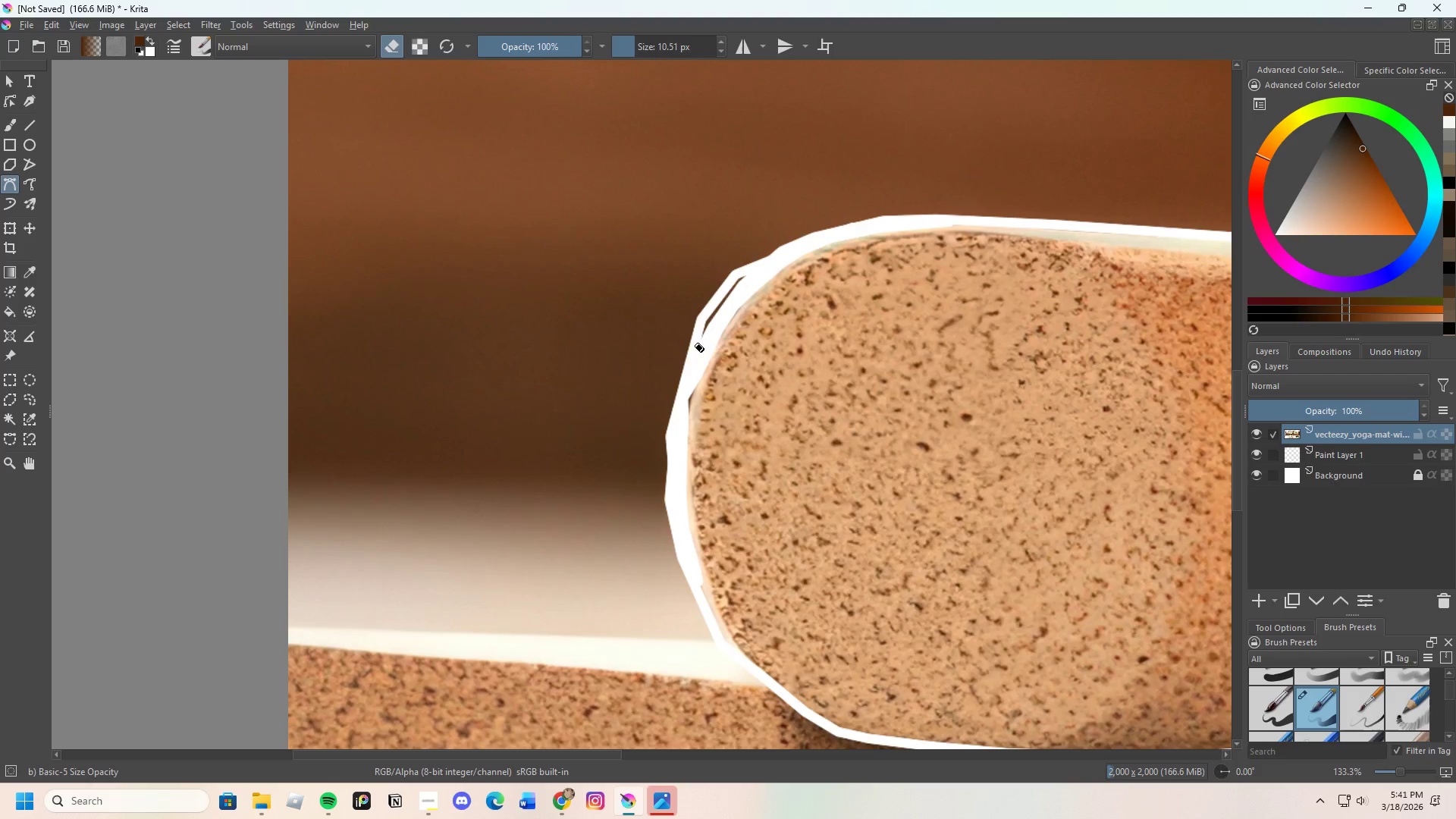 
scroll: coordinate [648, 380], scroll_direction: down, amount: 2.0
 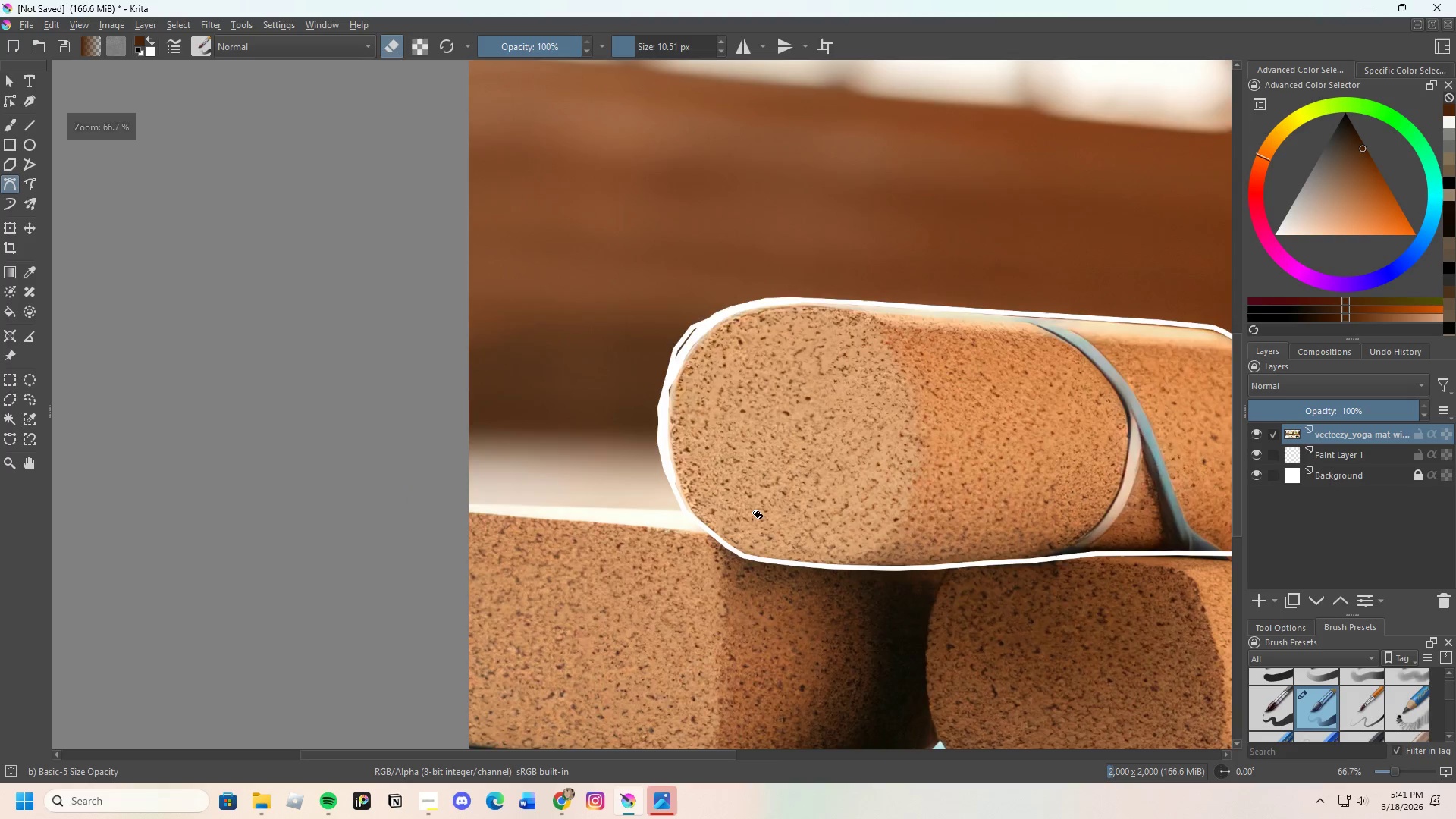 
scroll: coordinate [754, 321], scroll_direction: up, amount: 3.0
 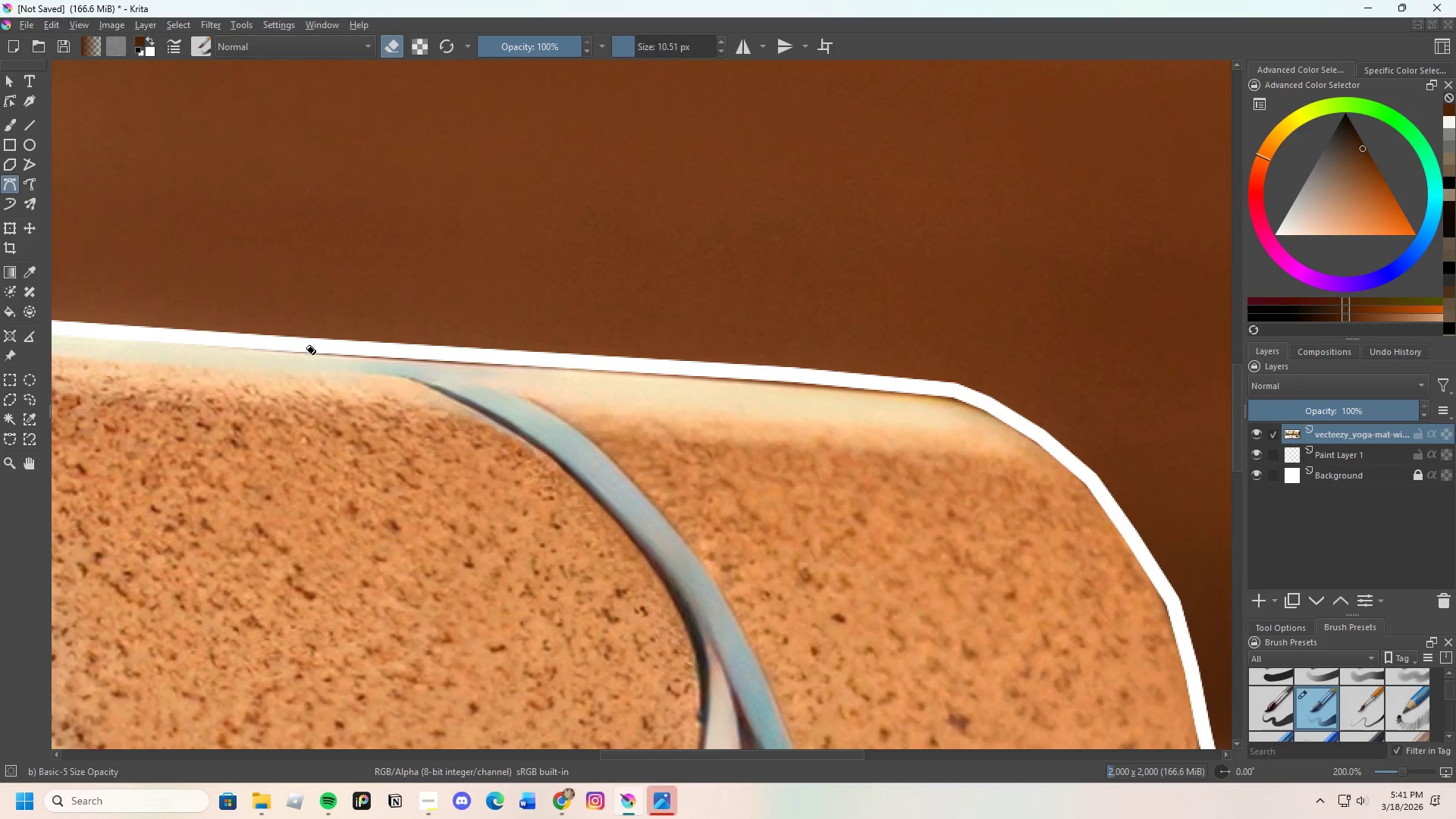 
left_click_drag(start_coordinate=[303, 349], to_coordinate=[311, 348])
 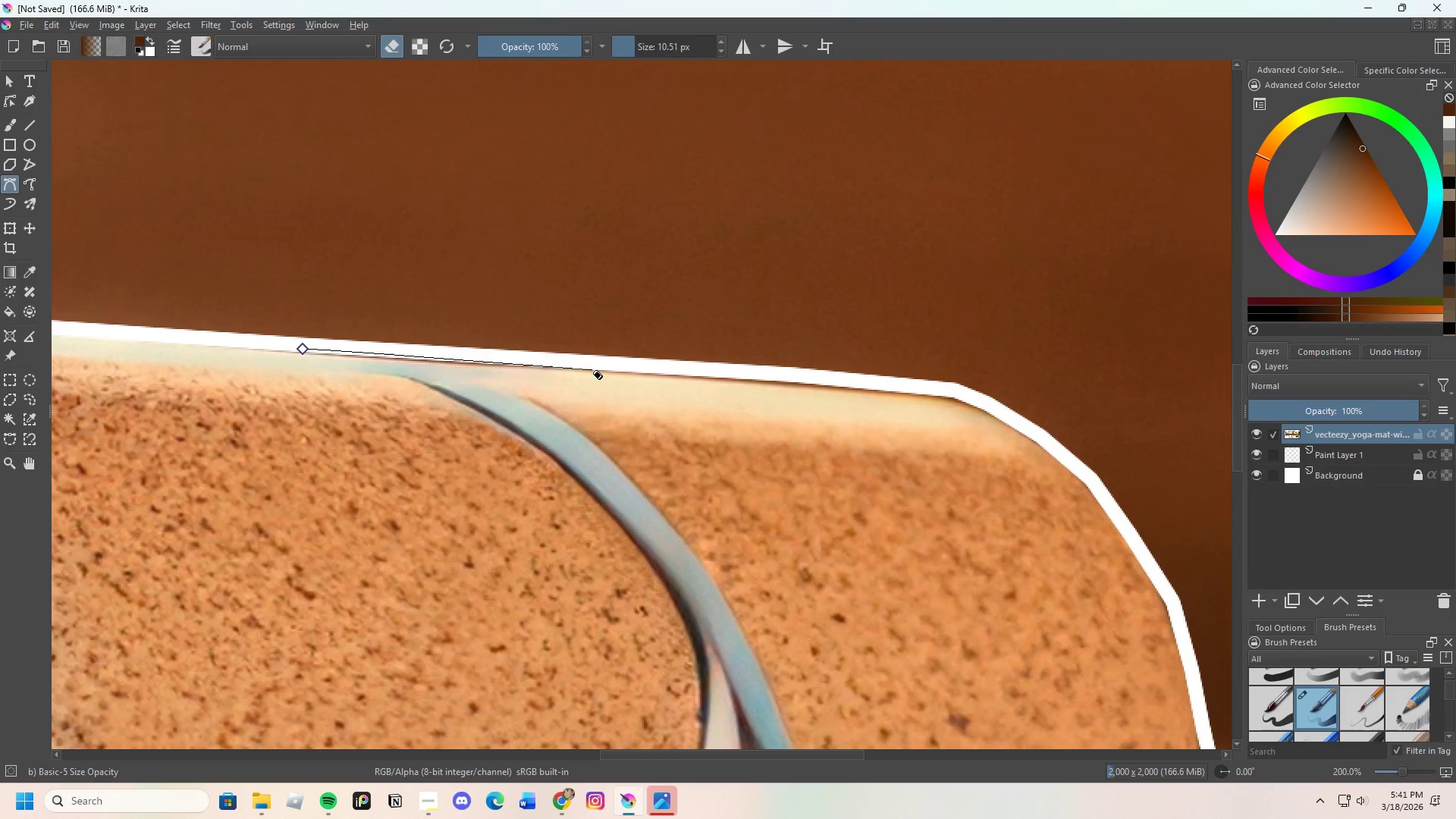 
left_click_drag(start_coordinate=[593, 370], to_coordinate=[597, 369])
 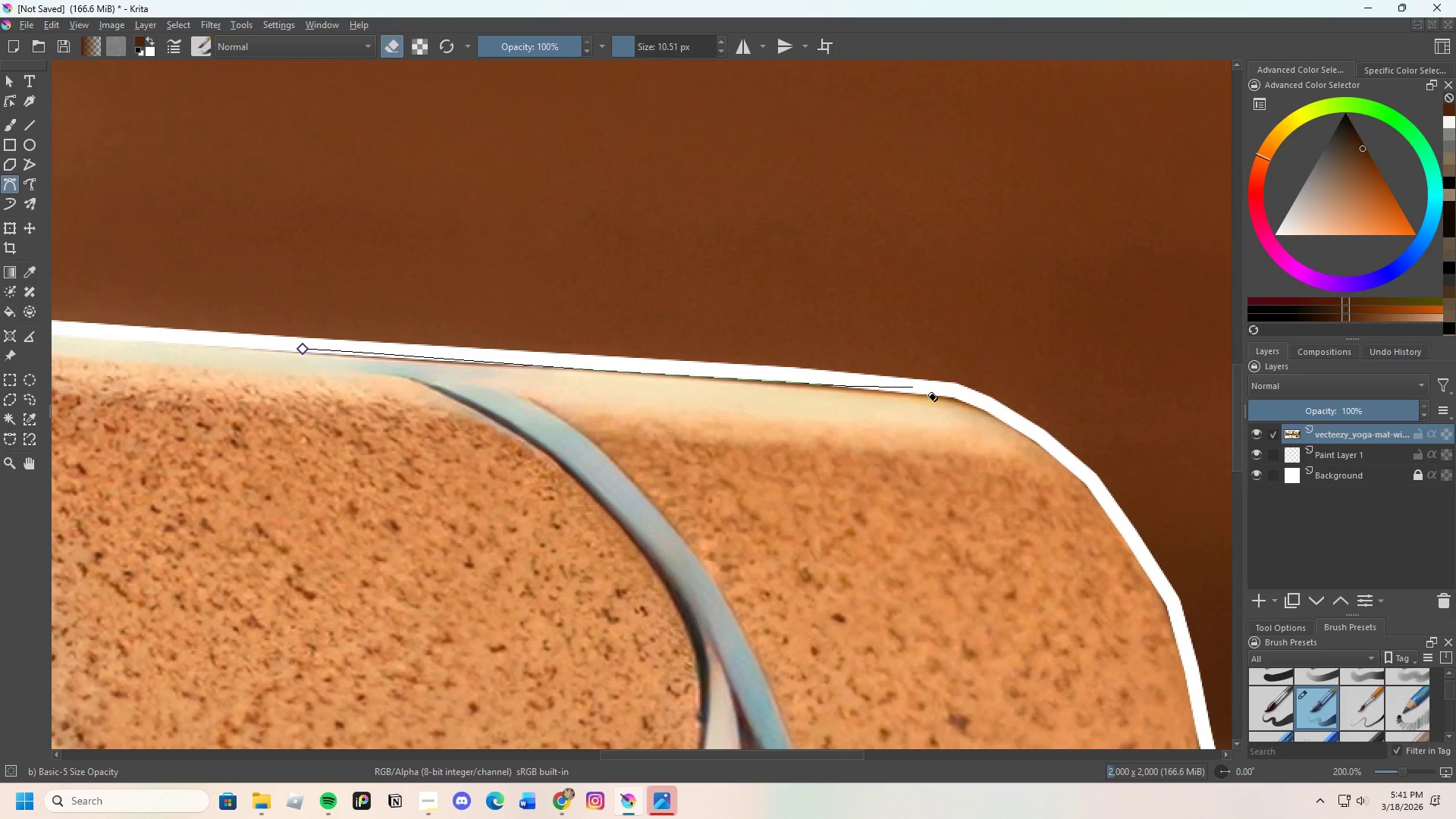 
left_click([958, 397])
 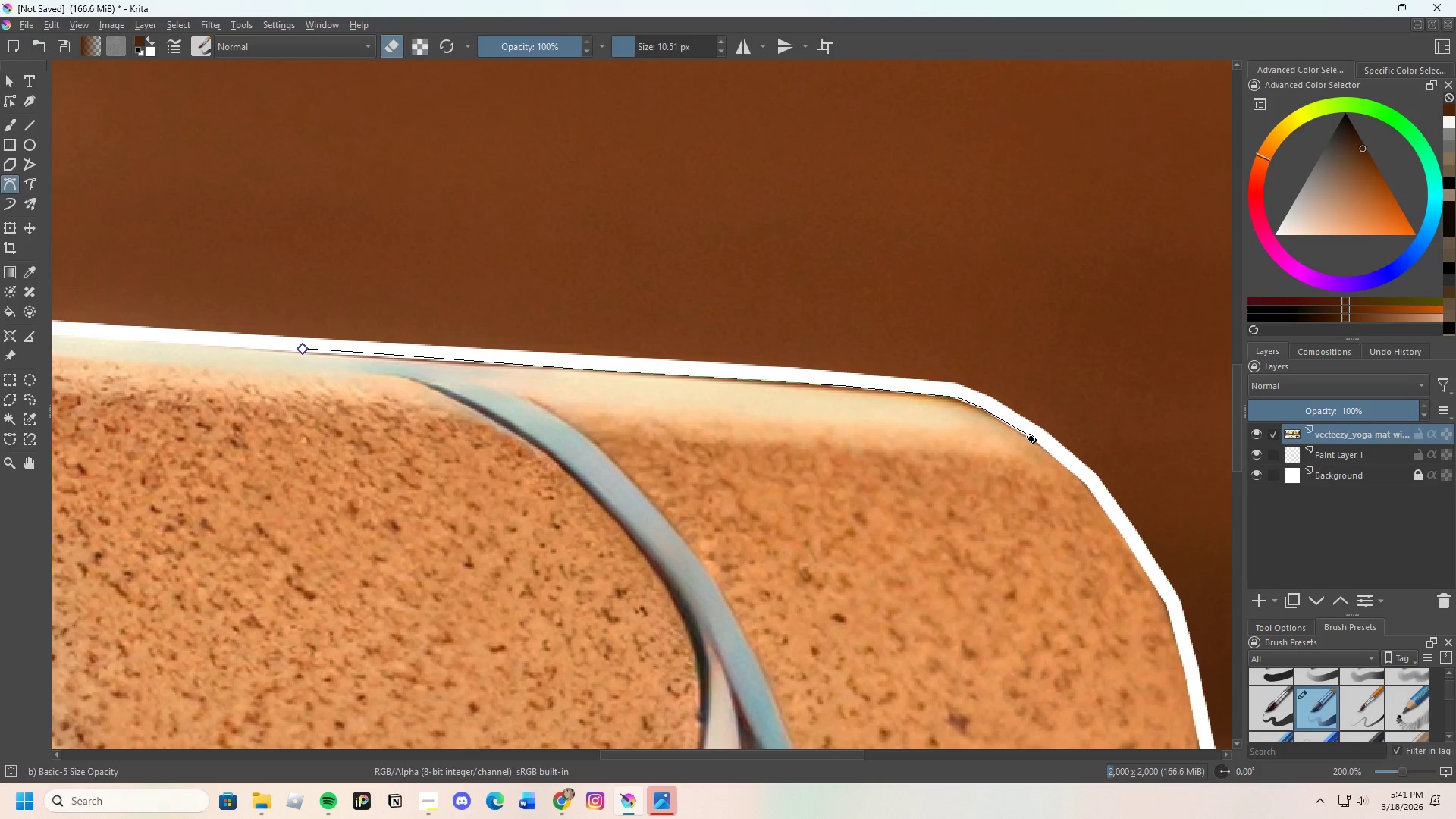 
left_click([1049, 450])
 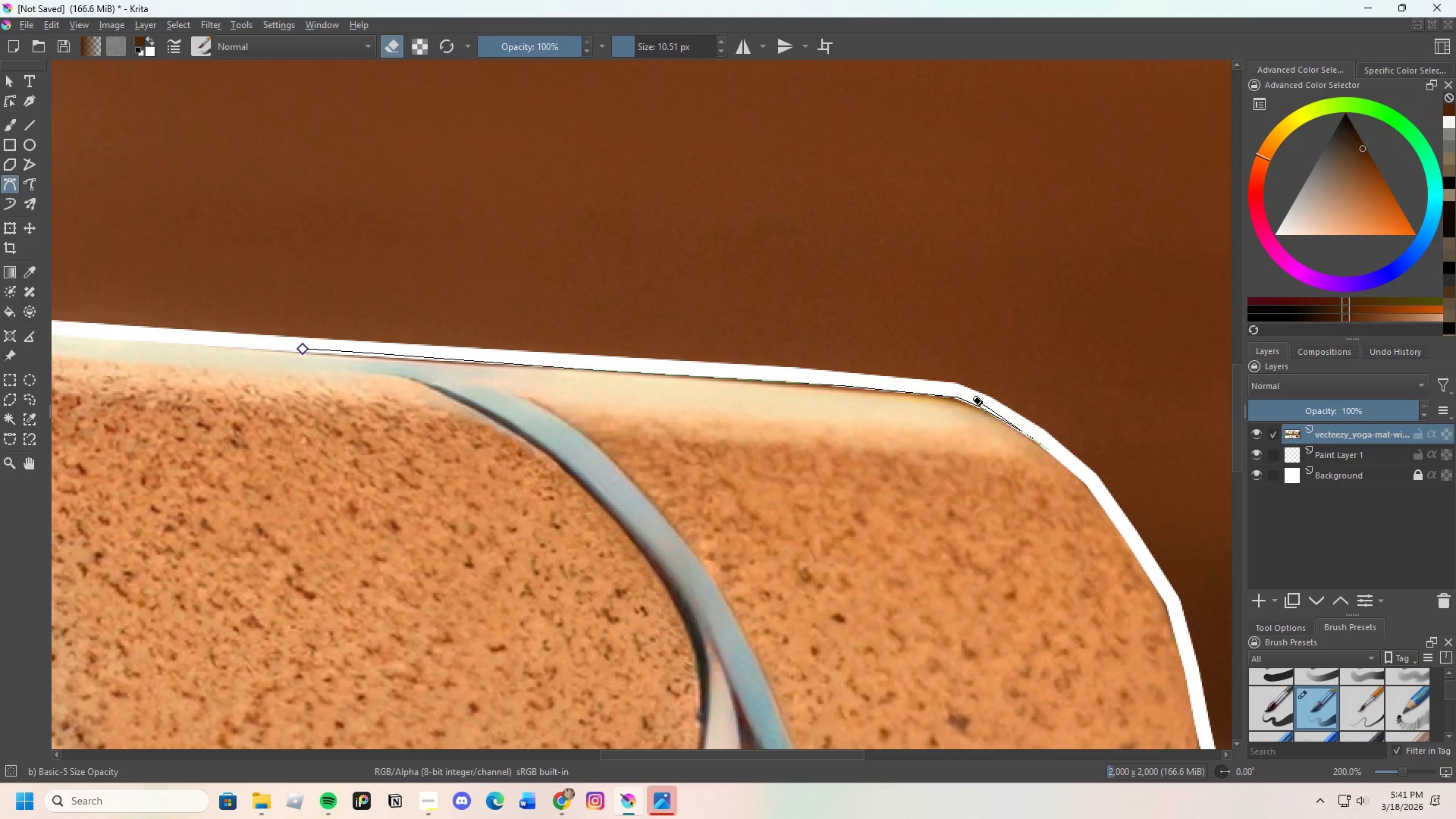 
left_click([971, 391])
 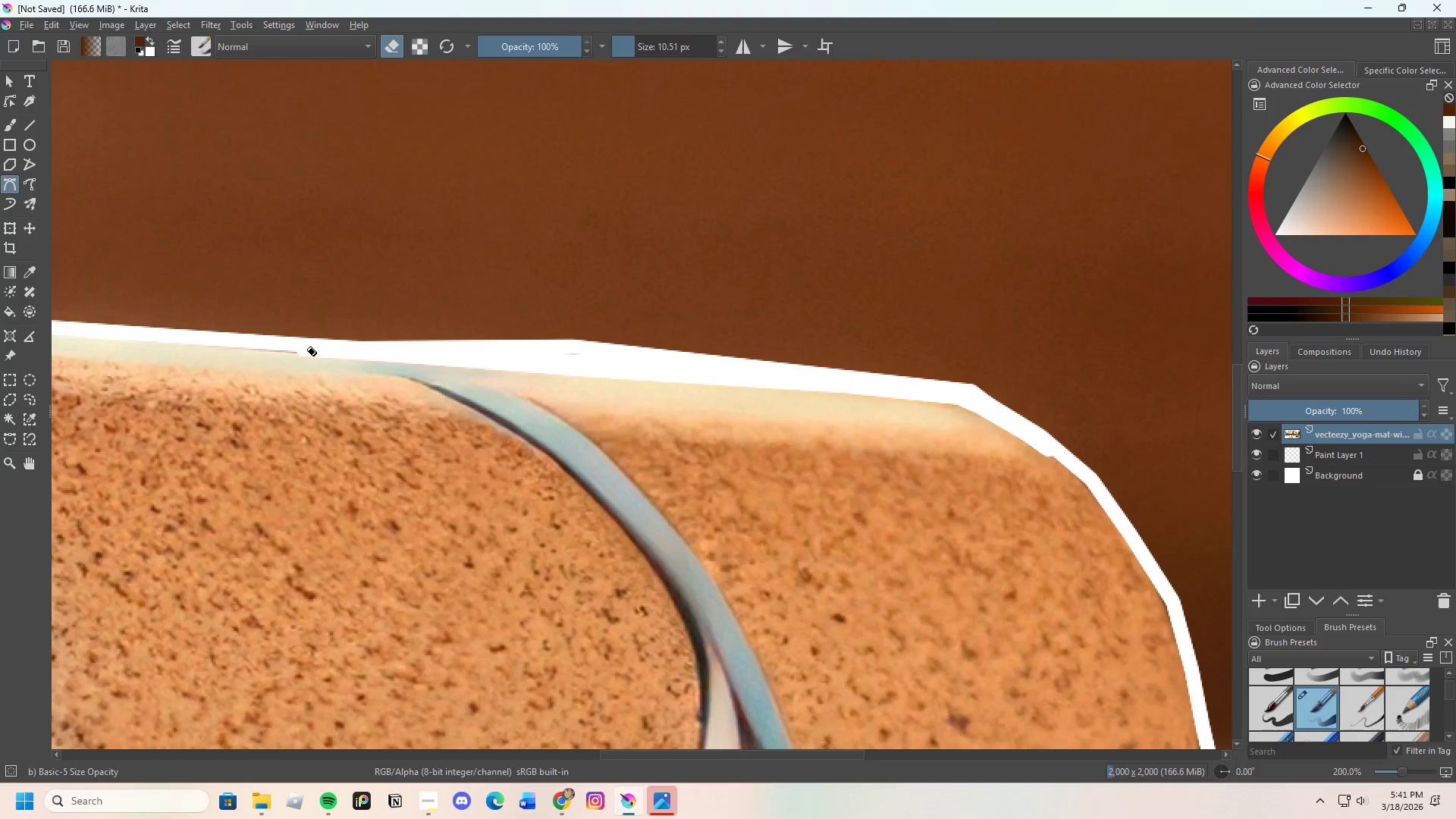 
scroll: coordinate [723, 344], scroll_direction: down, amount: 3.0
 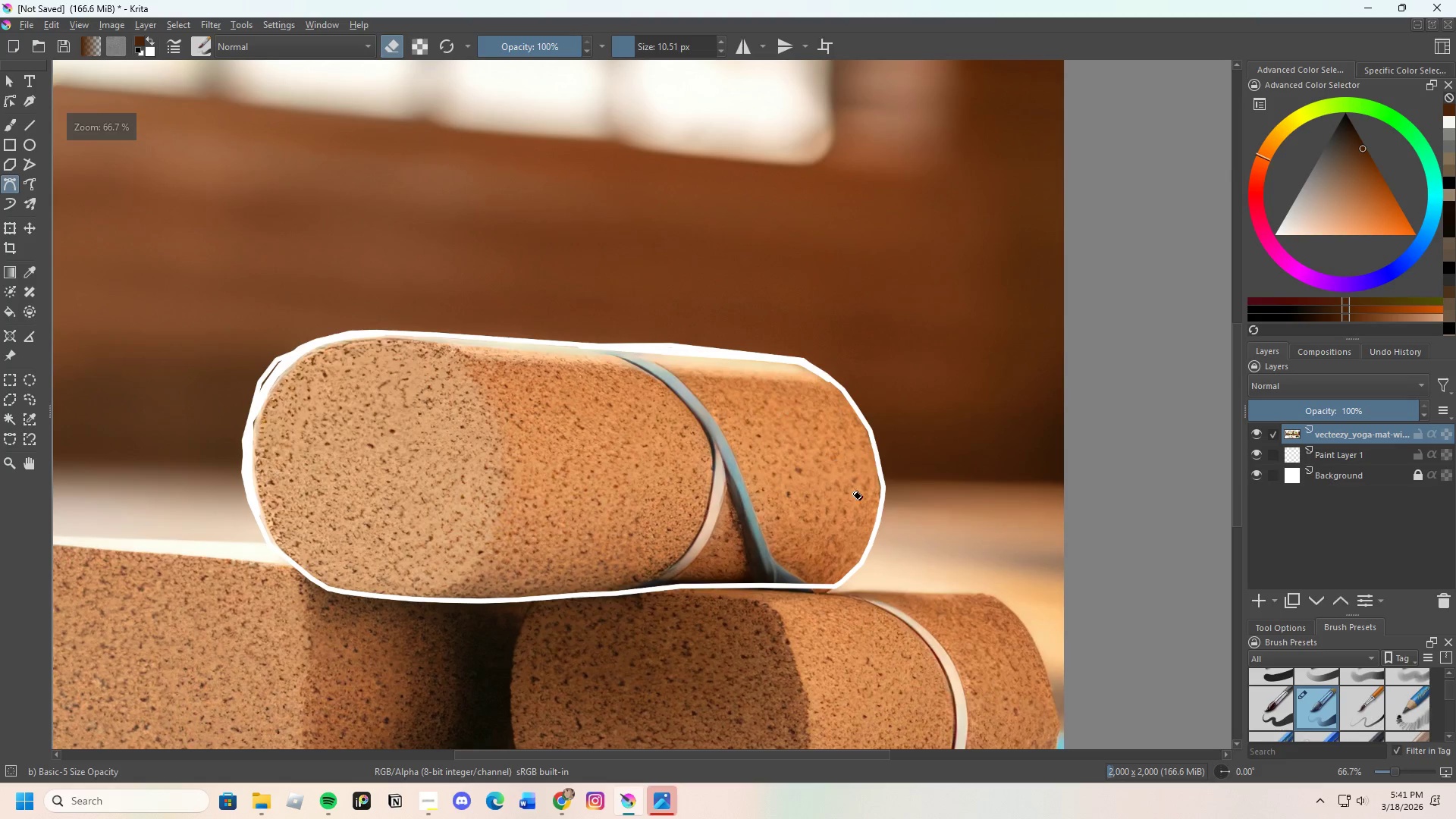 
scroll: coordinate [880, 516], scroll_direction: up, amount: 2.0
 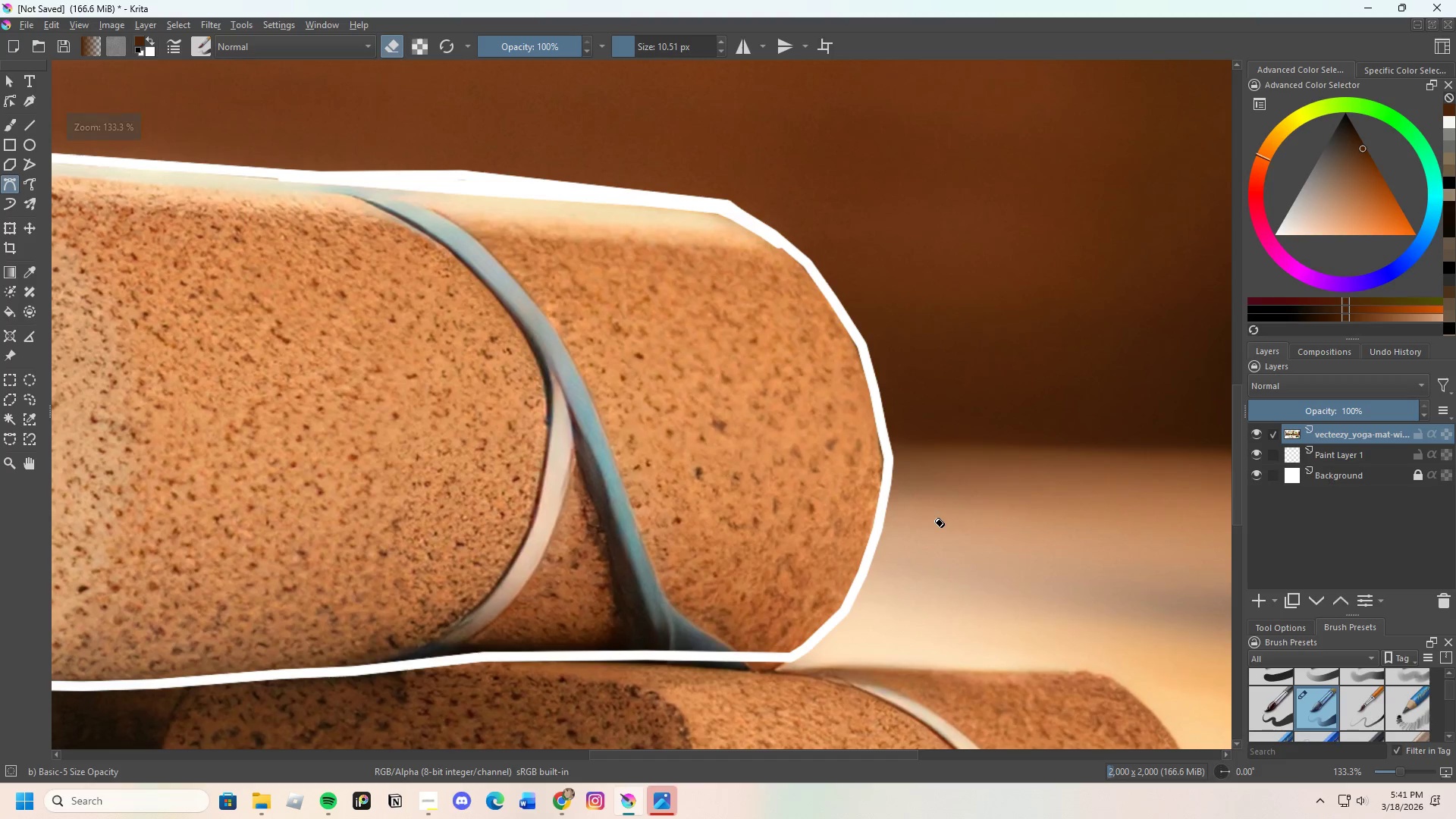 
scroll: coordinate [995, 508], scroll_direction: down, amount: 3.0
 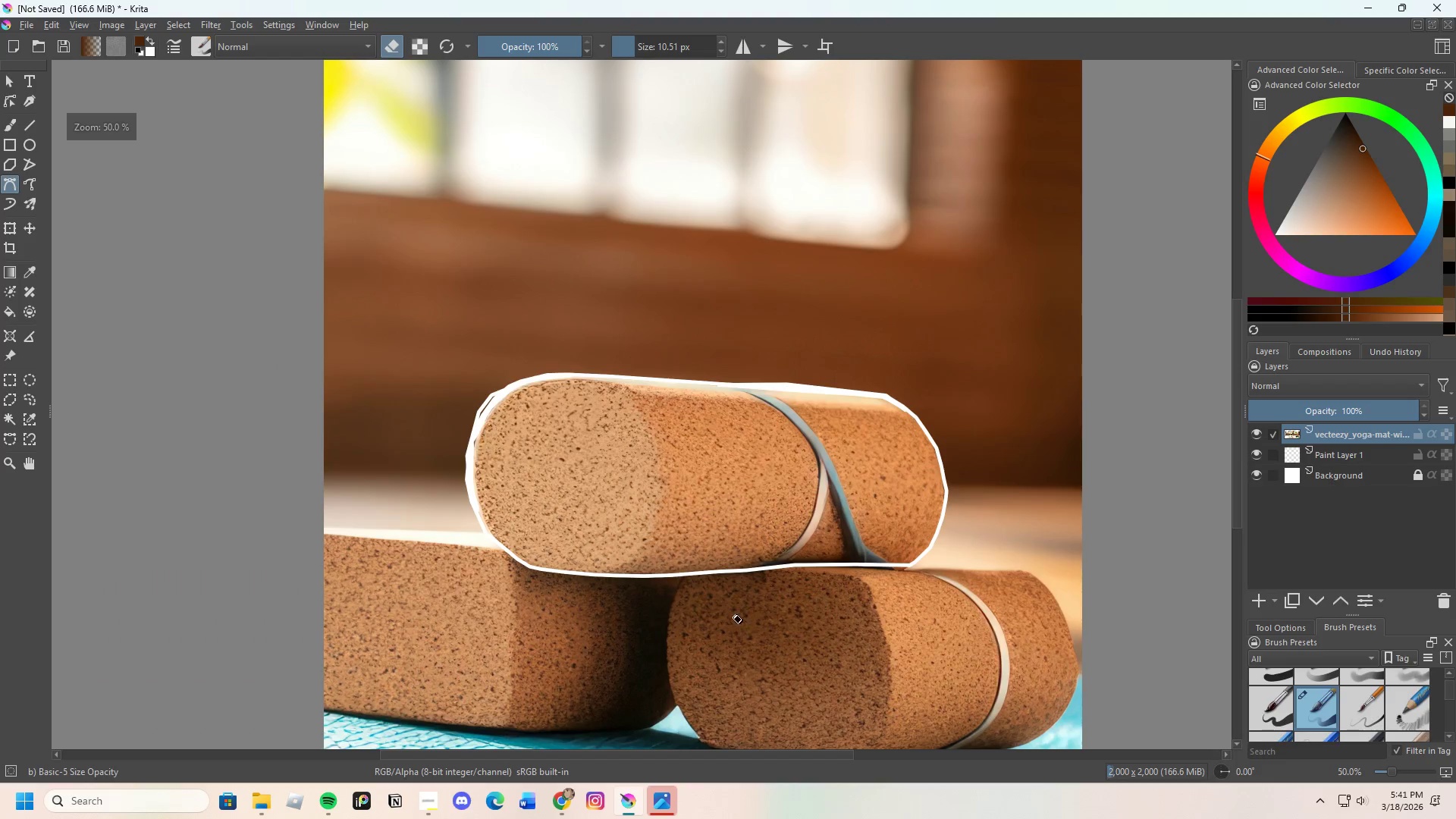 
scroll: coordinate [730, 616], scroll_direction: up, amount: 1.0
 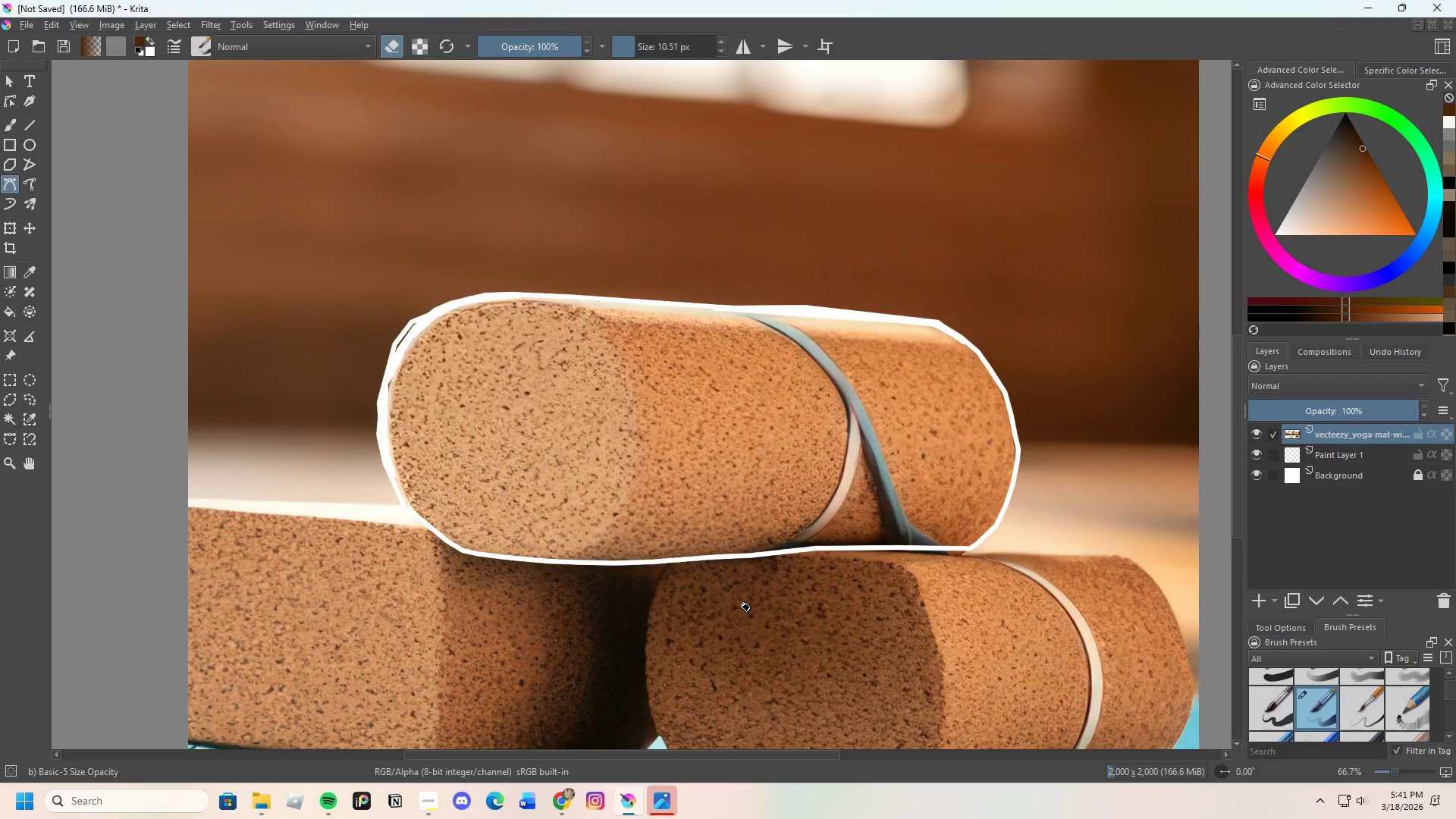 
scroll: coordinate [761, 588], scroll_direction: down, amount: 2.0
 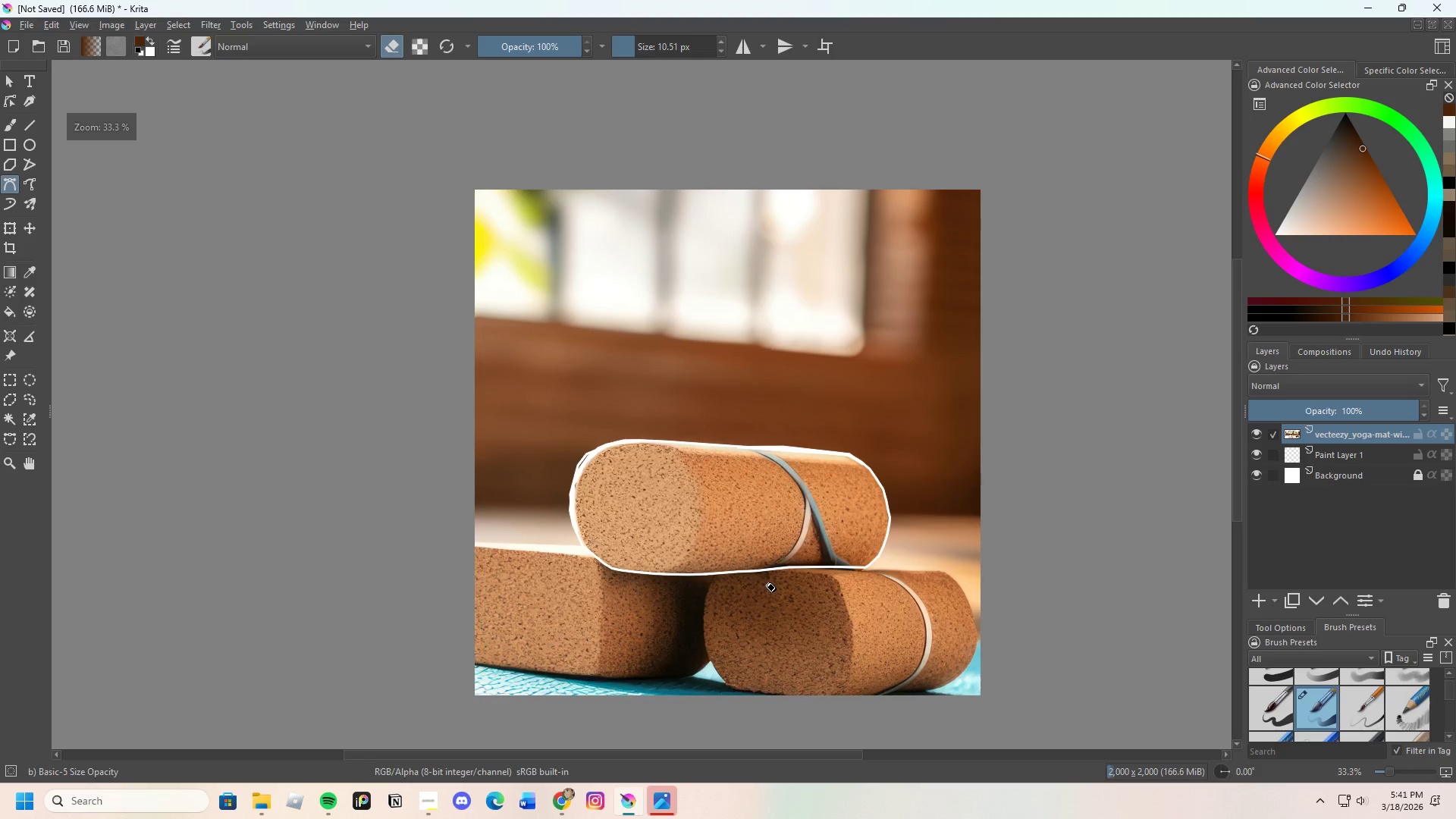 
scroll: coordinate [767, 579], scroll_direction: up, amount: 2.0
 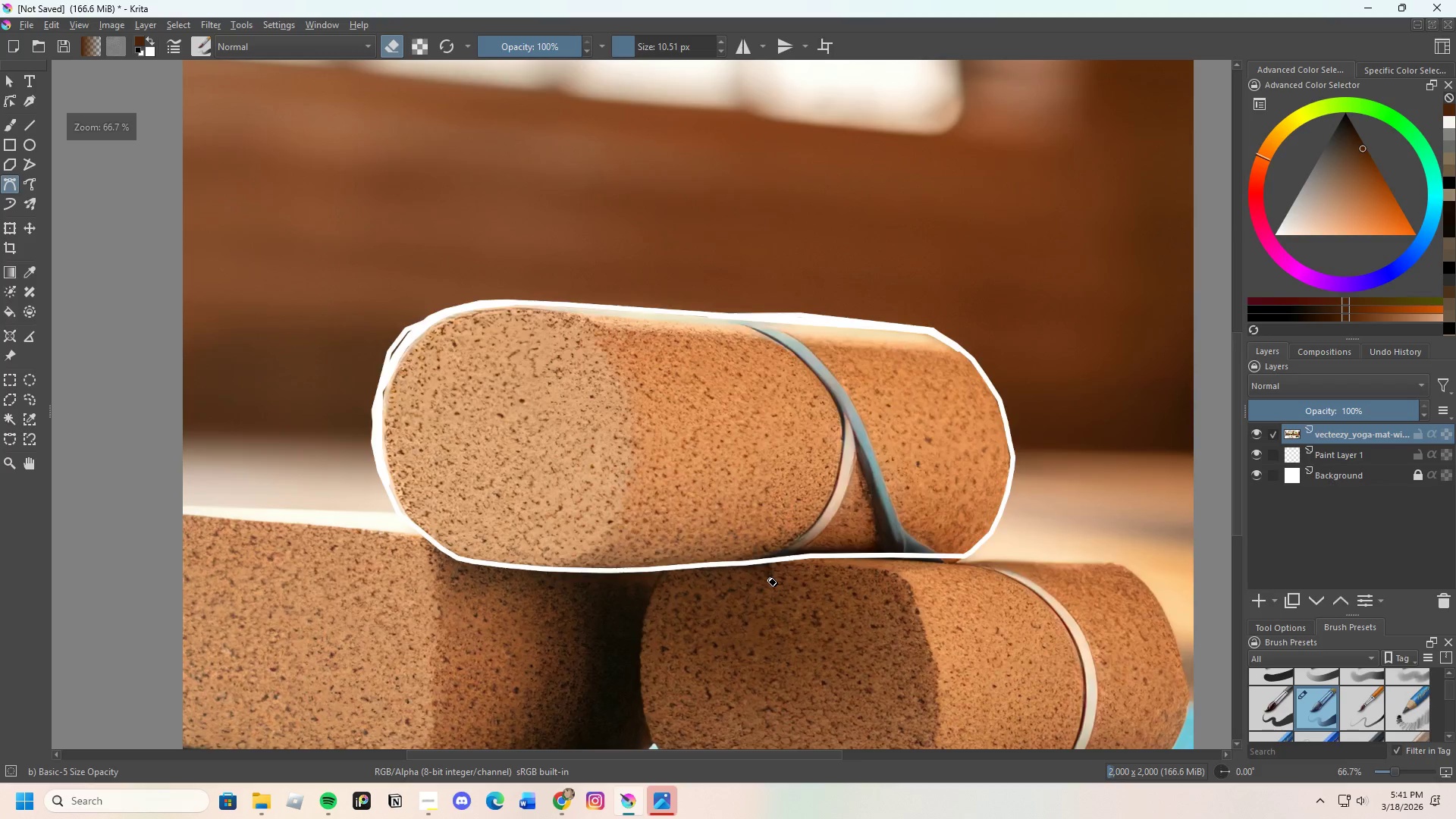 
scroll: coordinate [644, 326], scroll_direction: down, amount: 2.0
 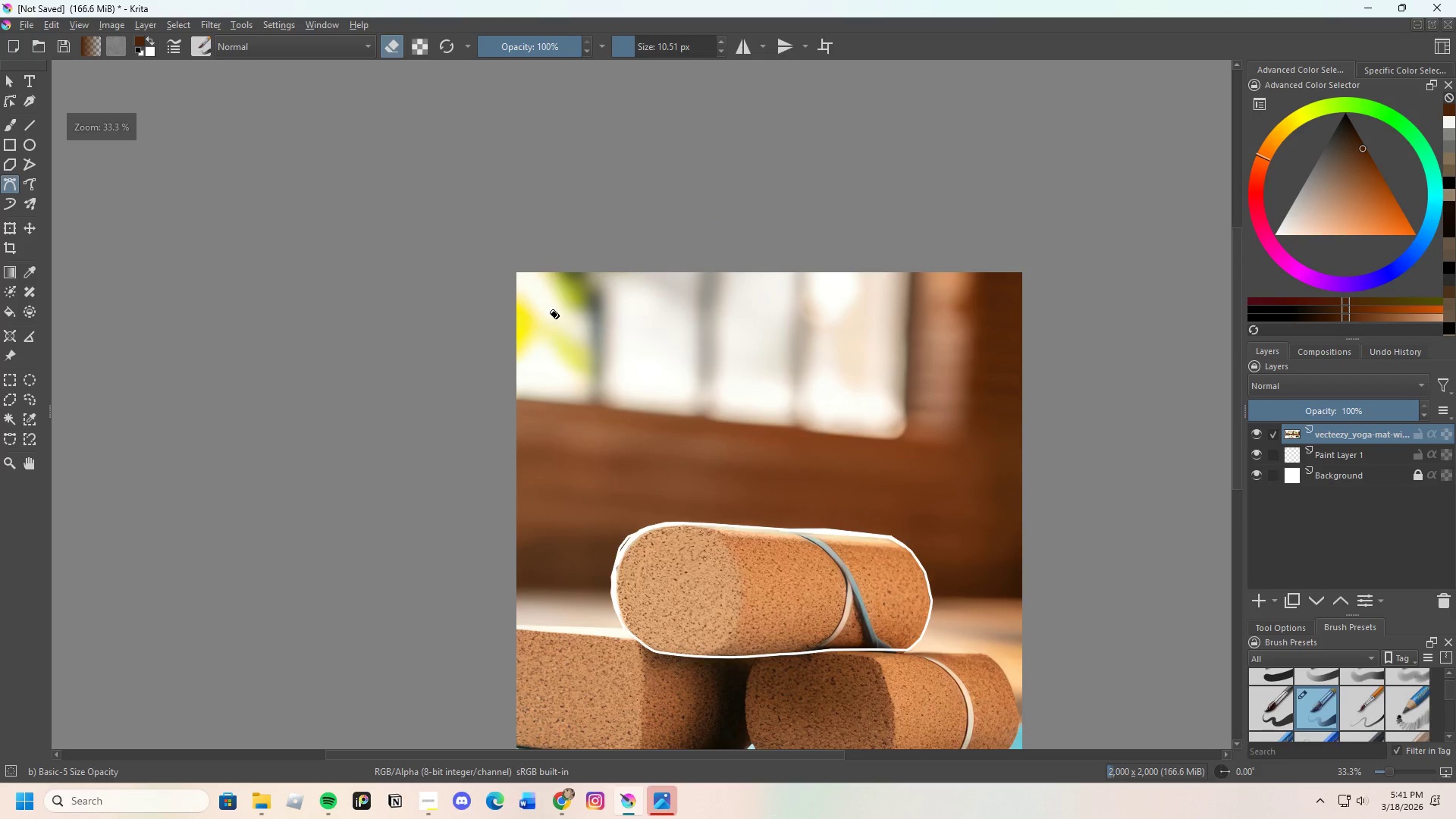 
scroll: coordinate [778, 451], scroll_direction: none, amount: 0.0
 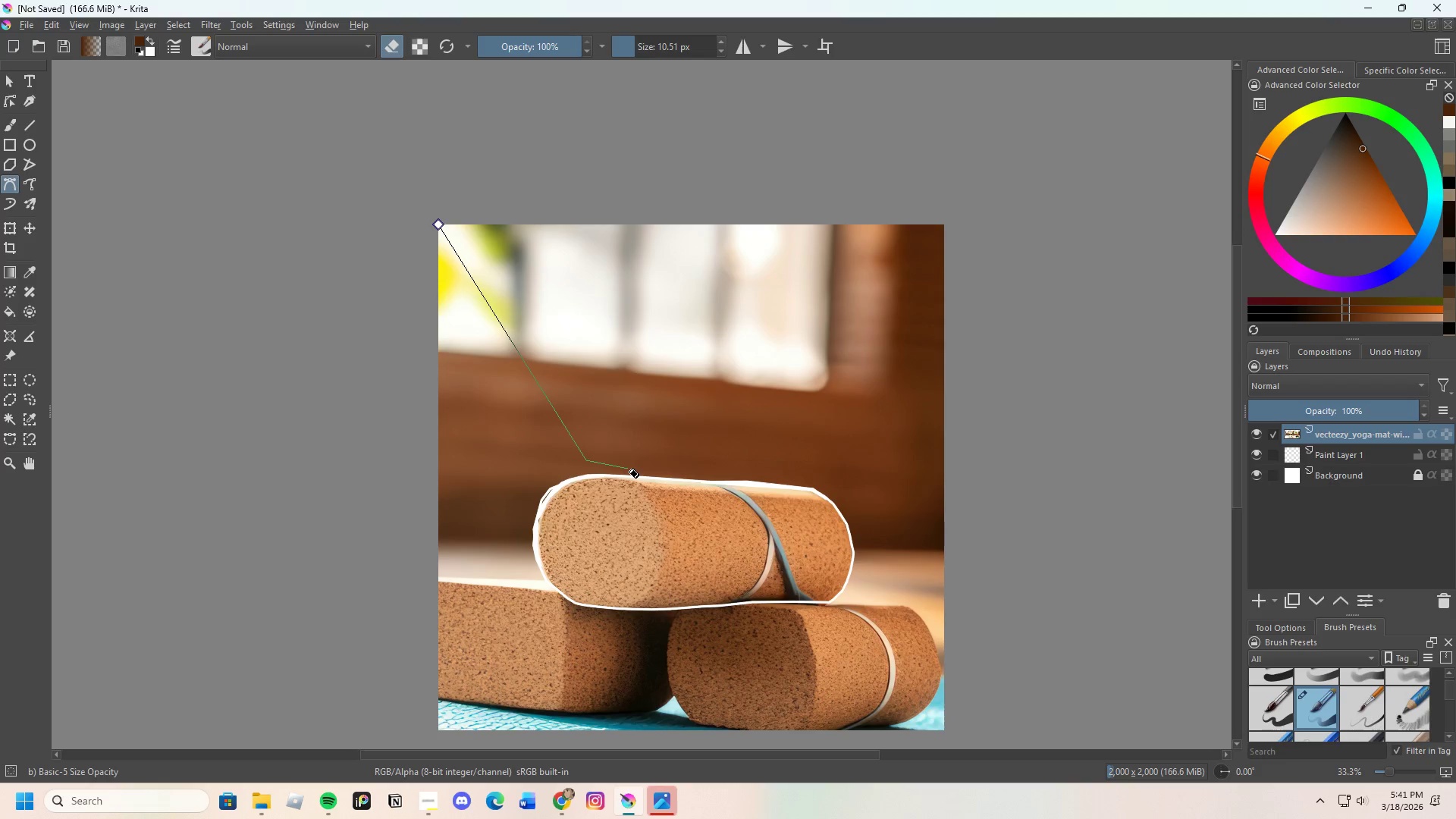 
left_click_drag(start_coordinate=[738, 471], to_coordinate=[742, 471])
 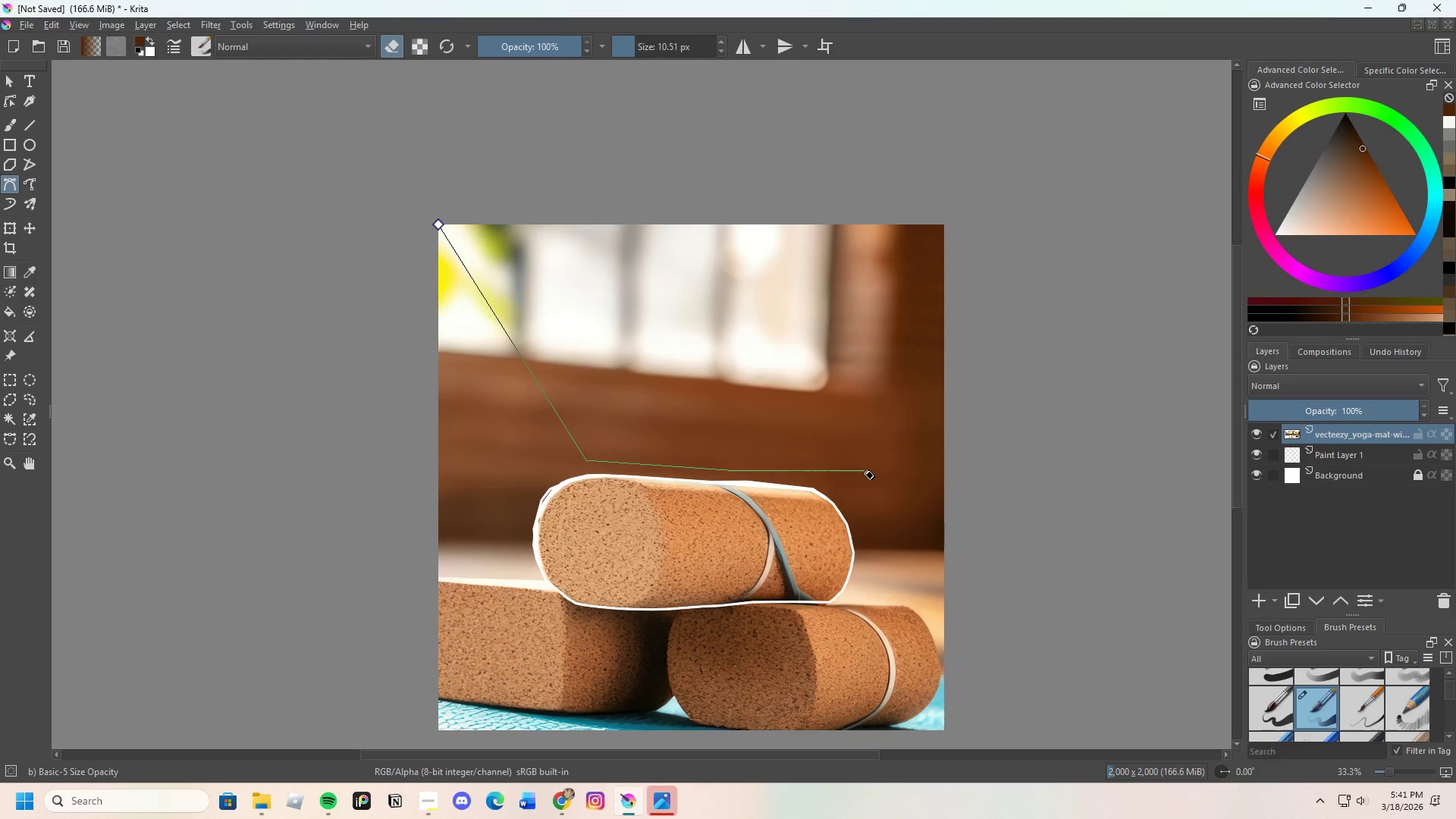 
left_click_drag(start_coordinate=[864, 470], to_coordinate=[869, 470])
 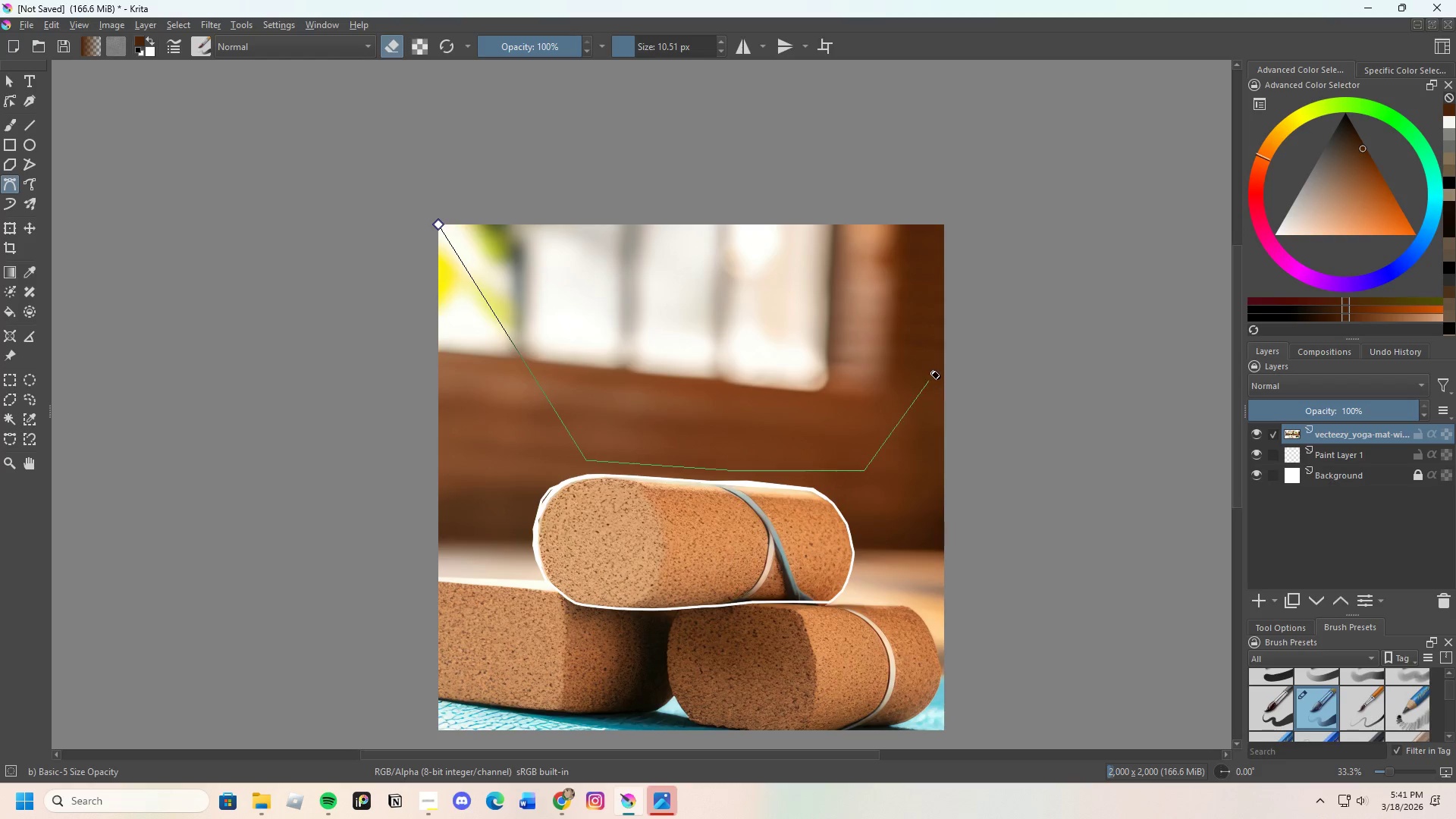 
left_click_drag(start_coordinate=[930, 370], to_coordinate=[930, 363])
 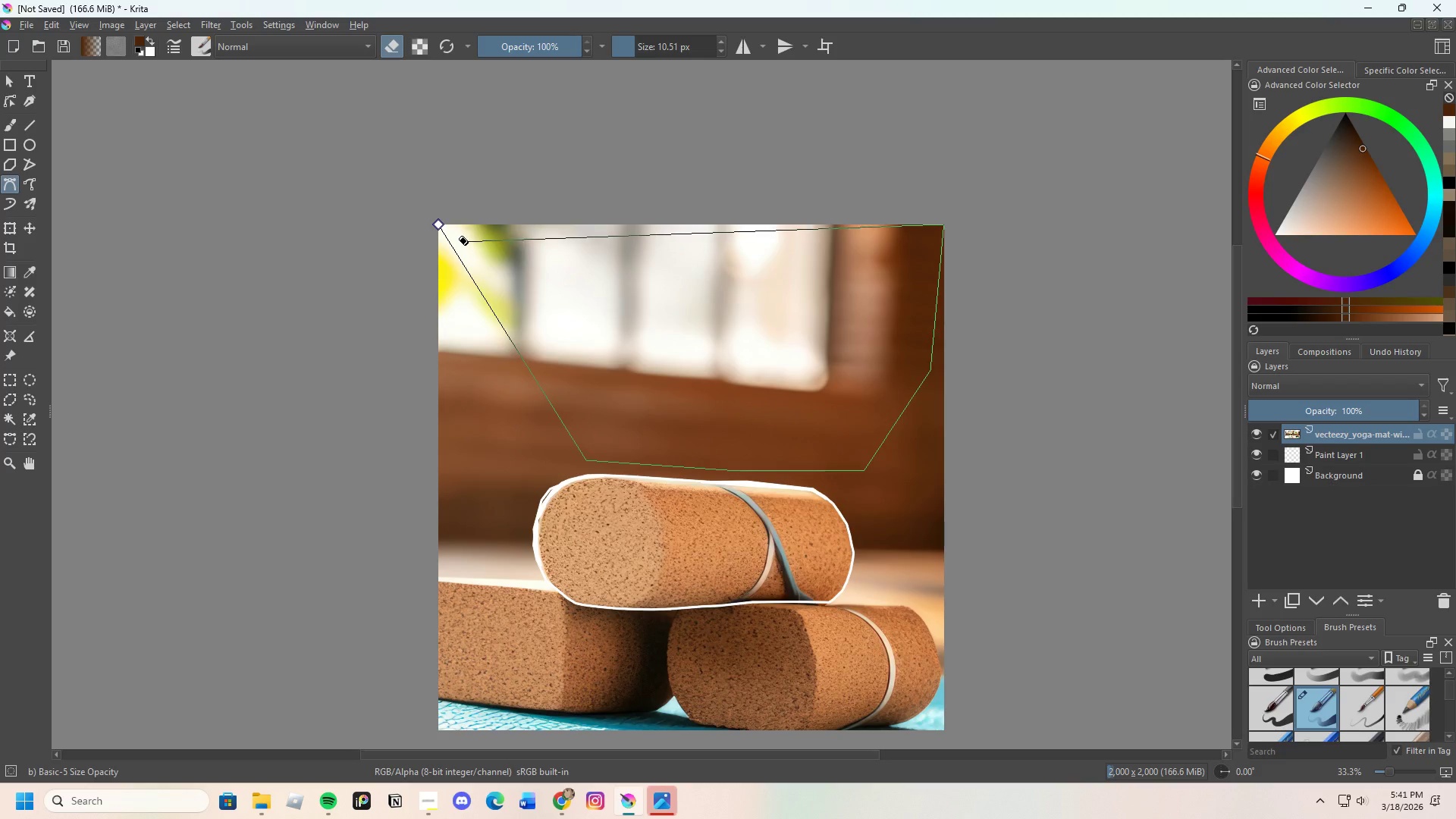 
left_click([438, 227])
 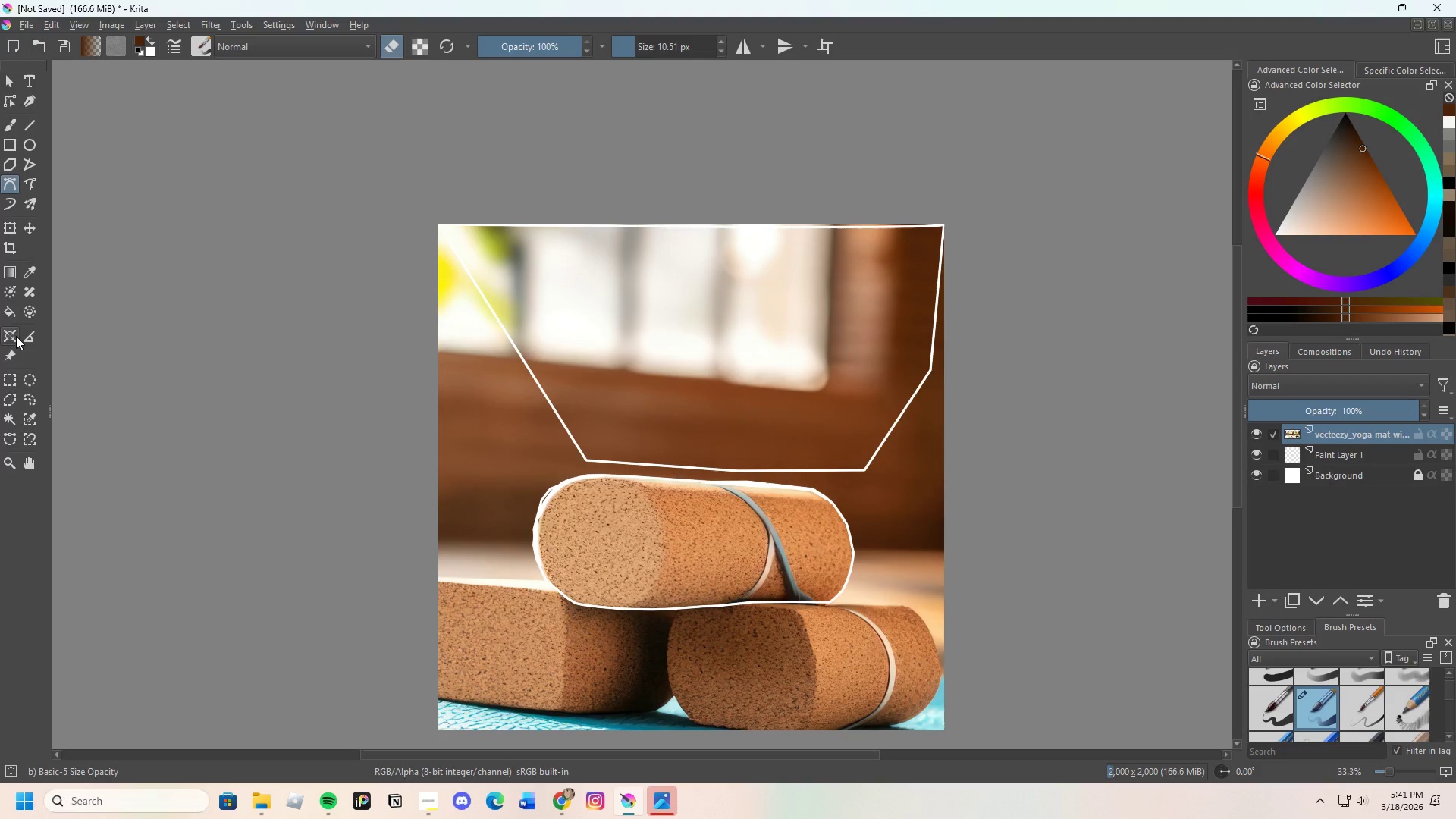 
left_click([752, 423])
 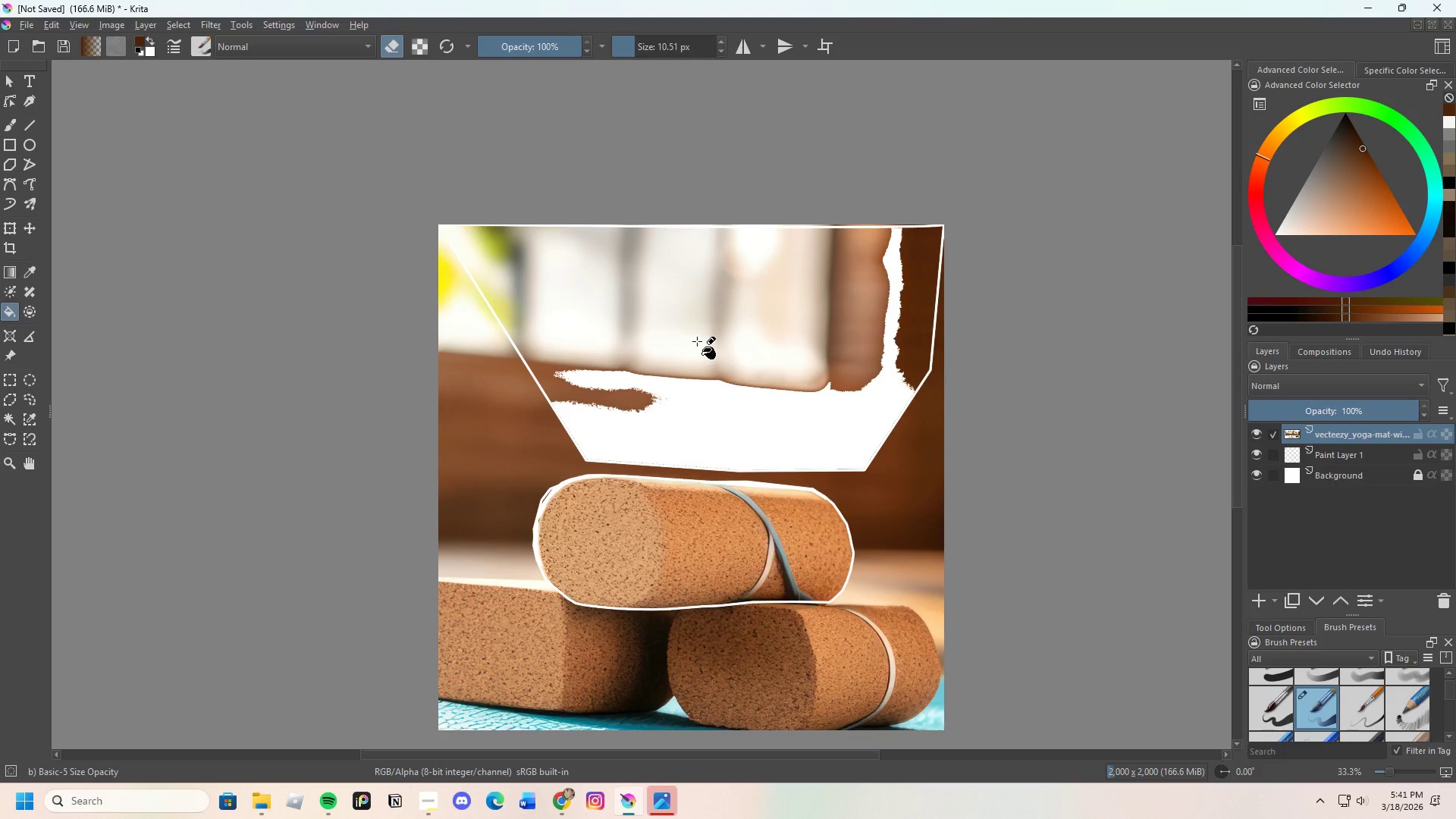 
left_click([675, 314])
 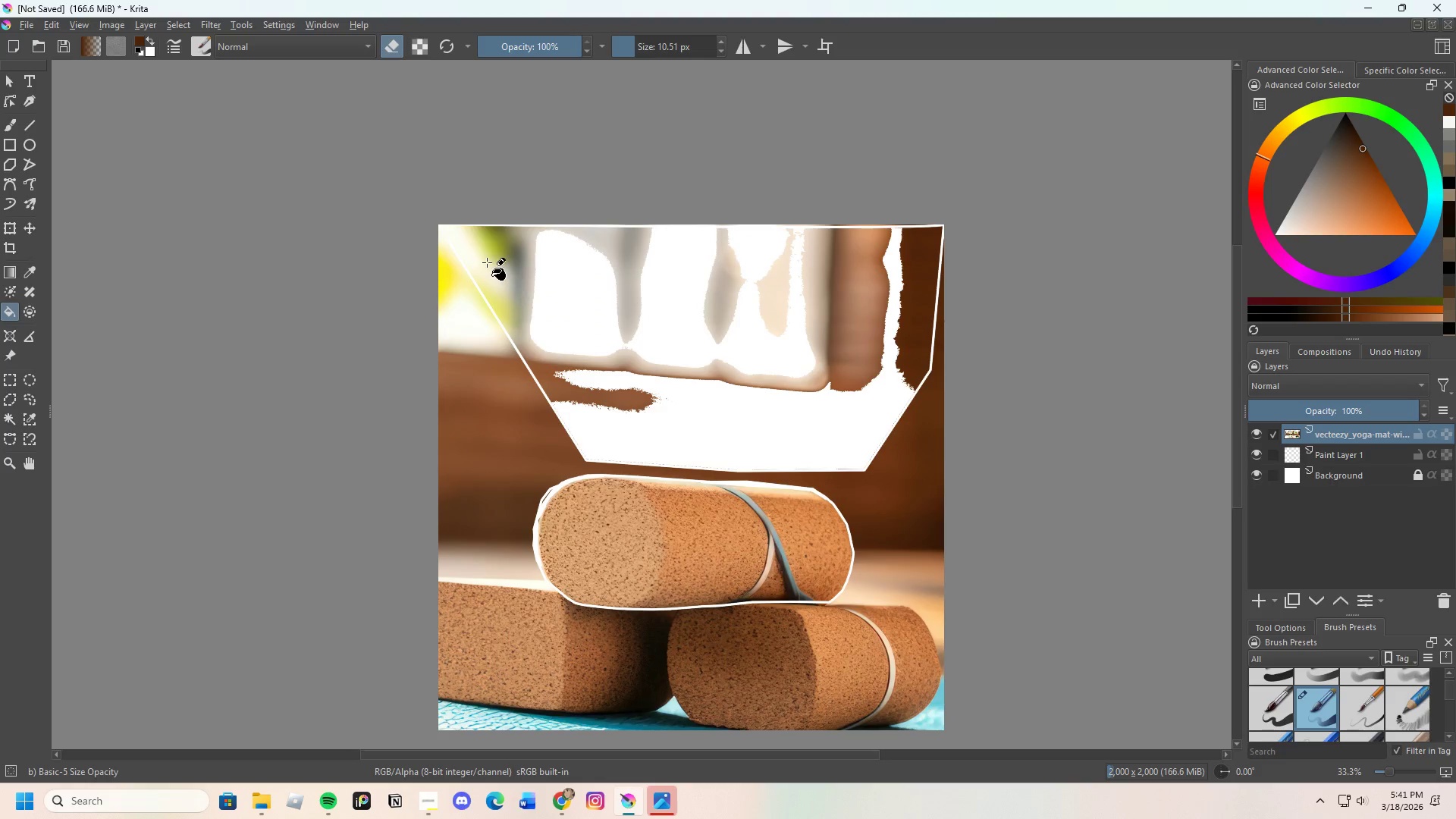 
triple_click([482, 258])
 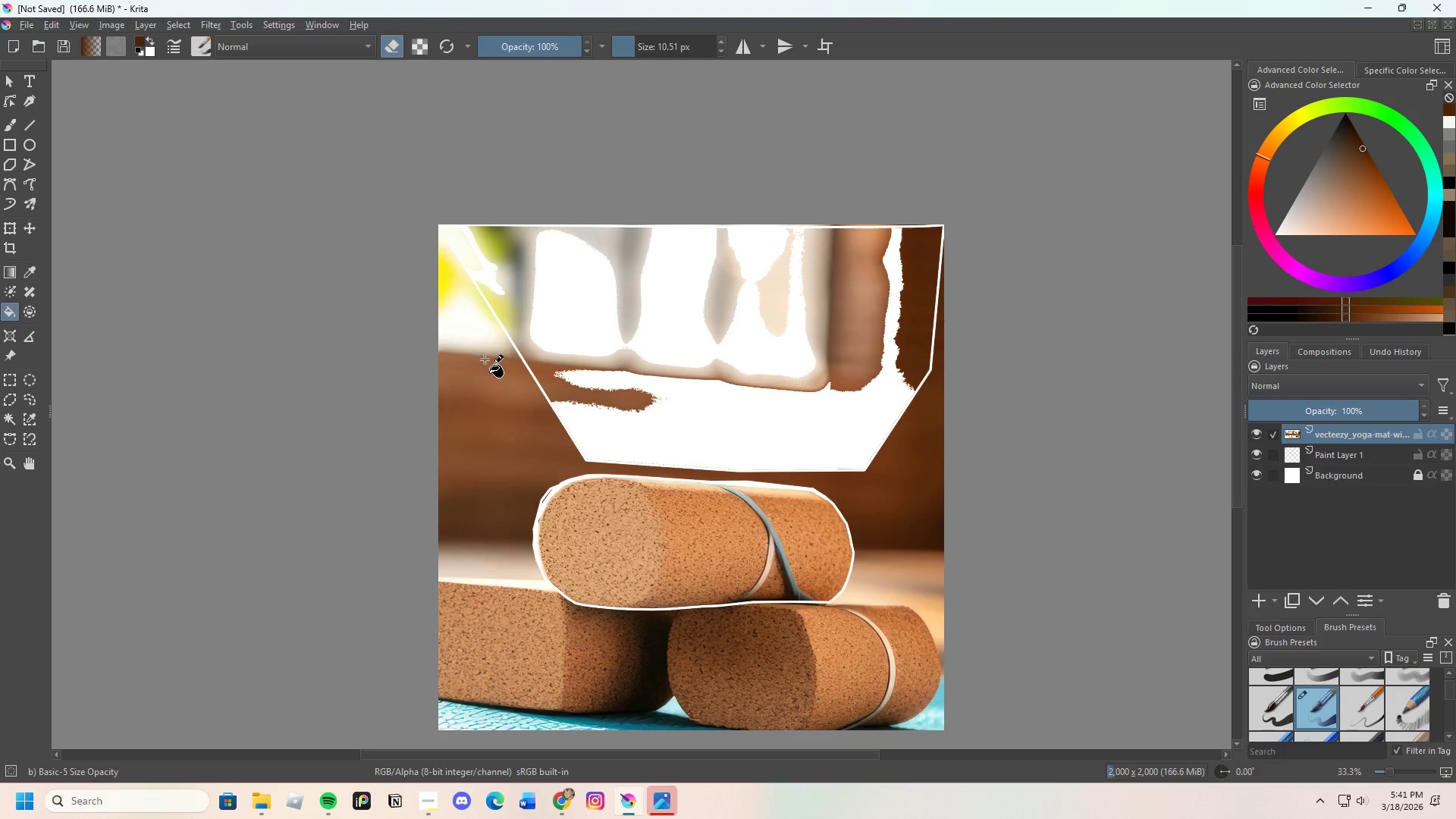 
left_click([480, 370])
 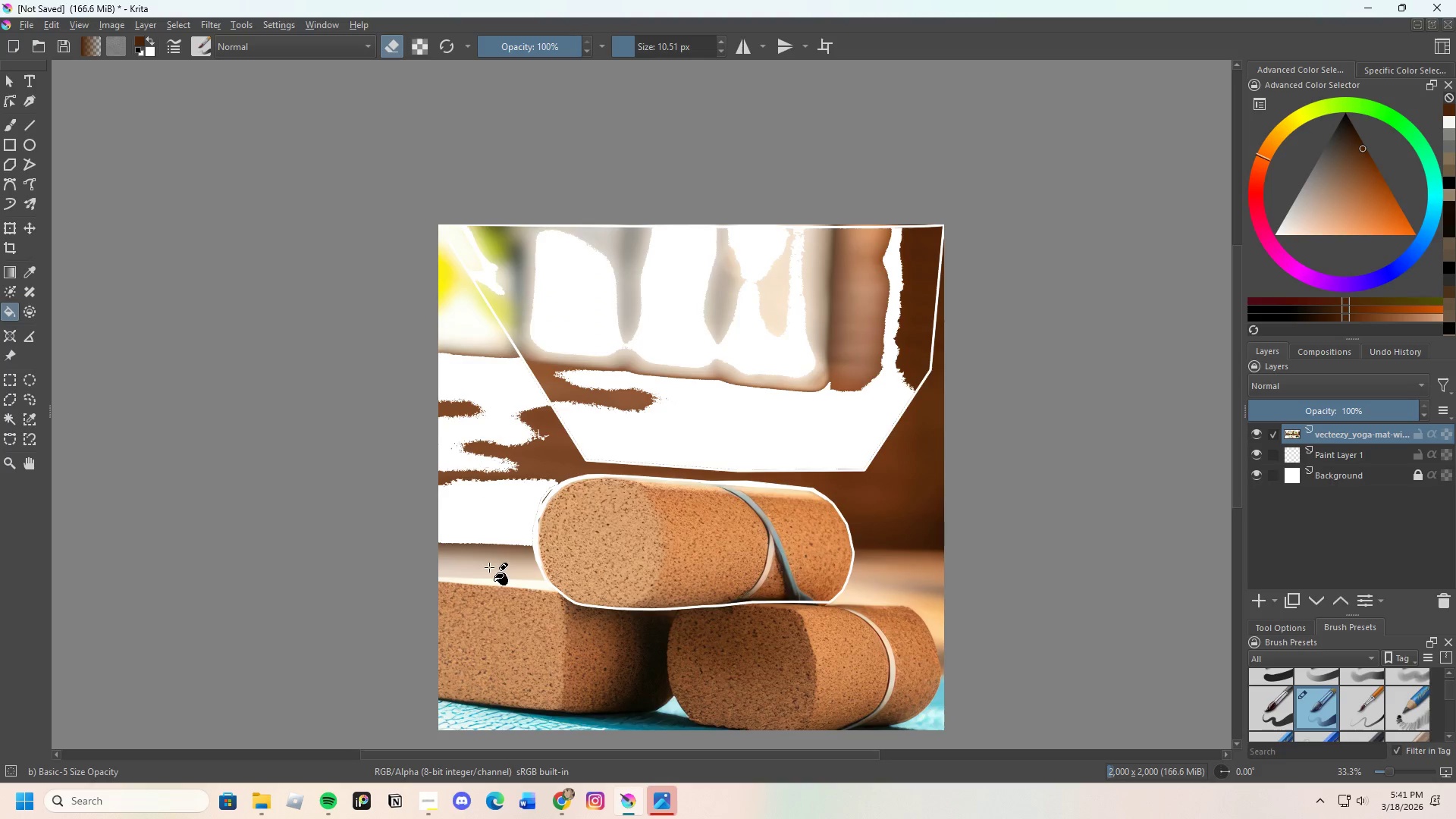 
left_click([467, 649])
 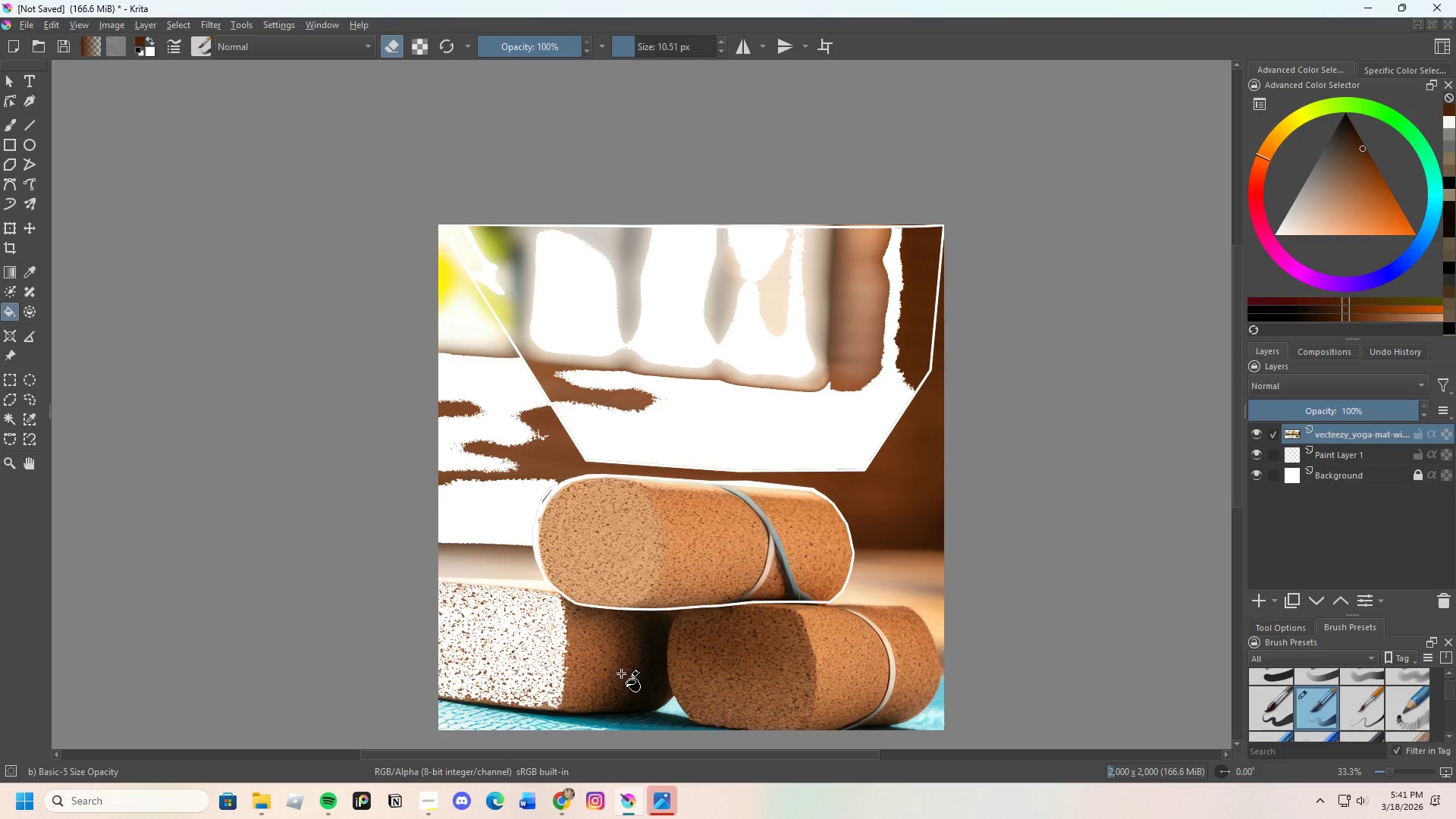 
left_click([616, 672])
 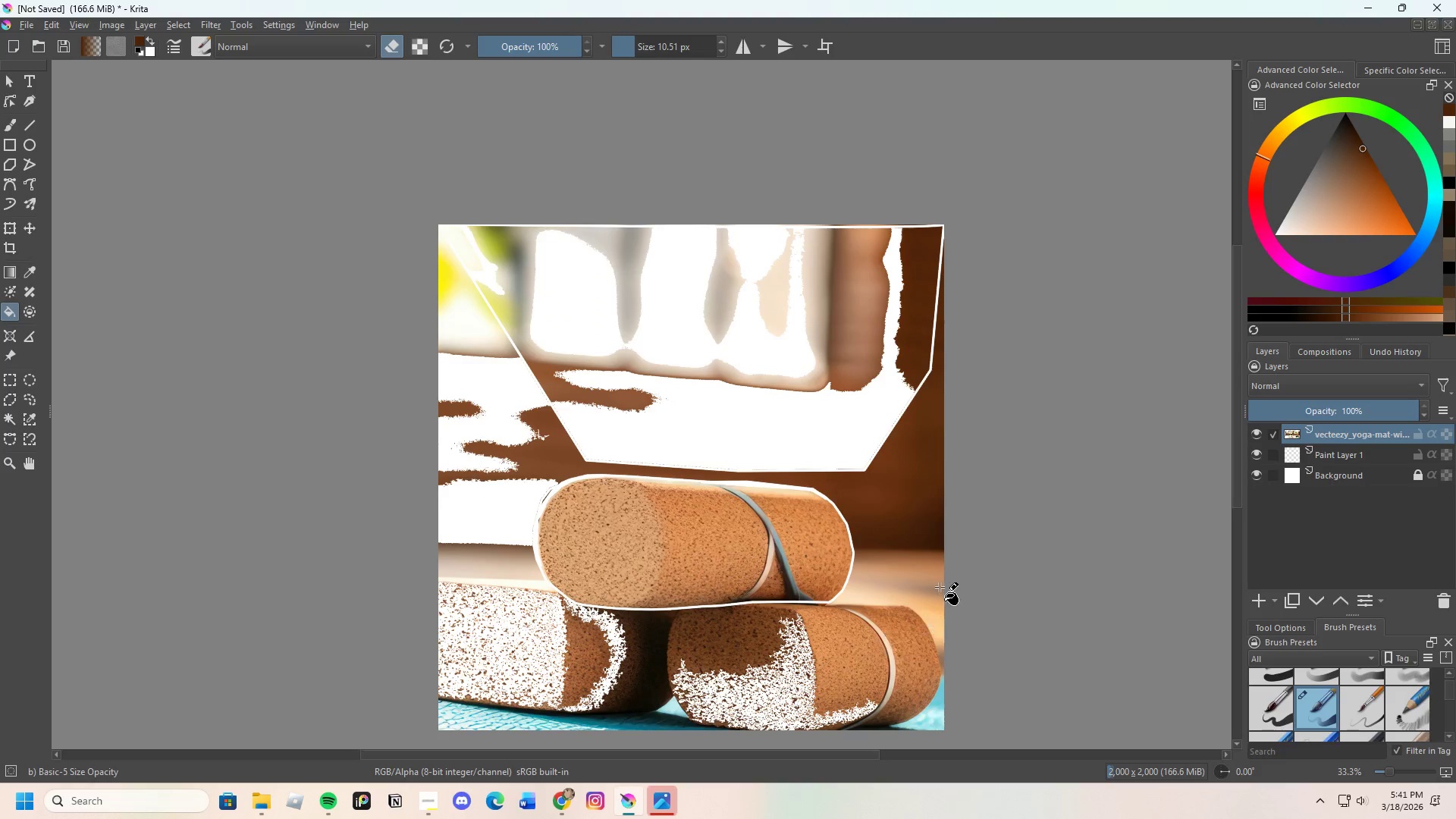 
left_click_drag(start_coordinate=[944, 566], to_coordinate=[940, 564])
 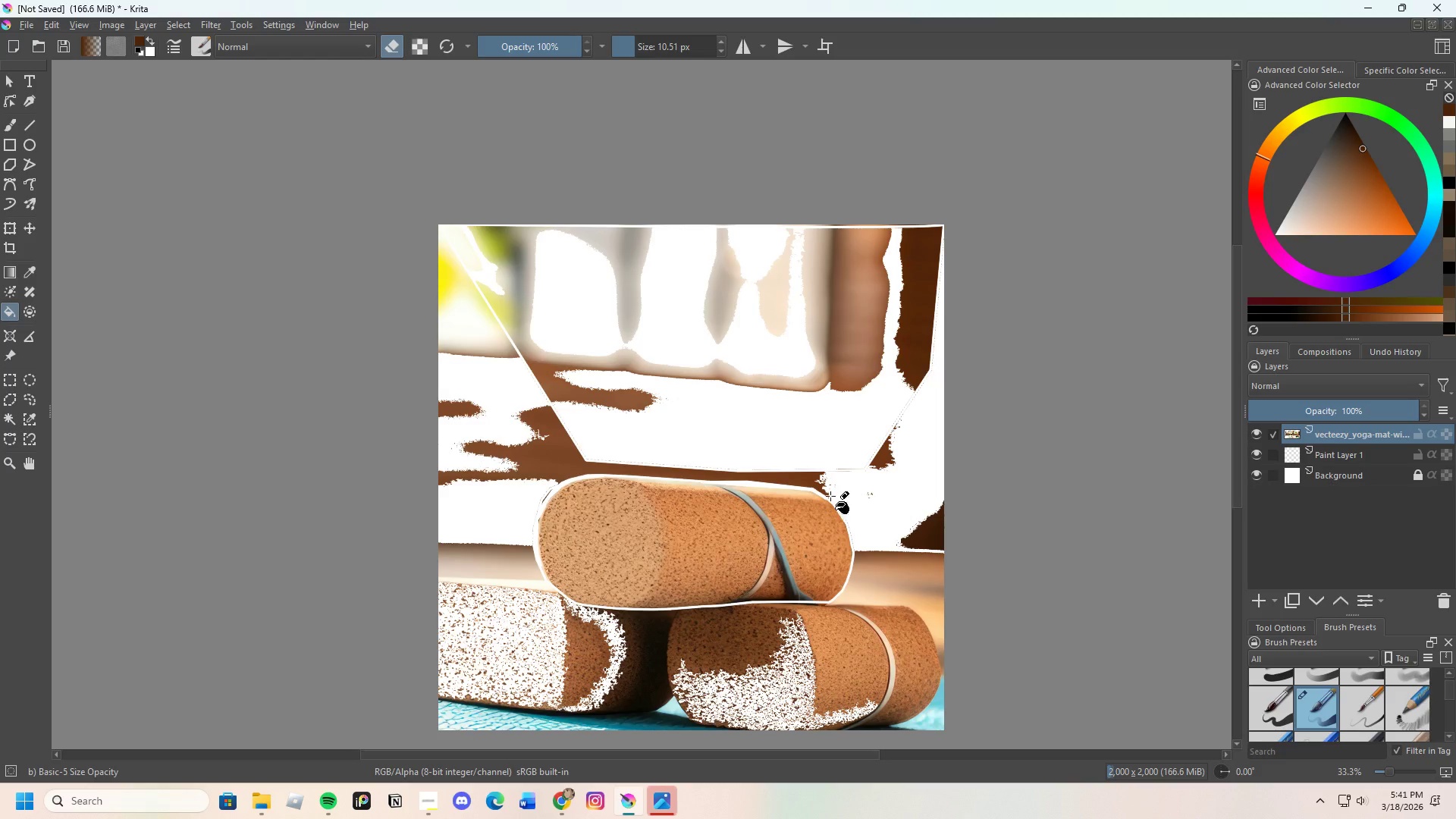 
left_click([799, 480])
 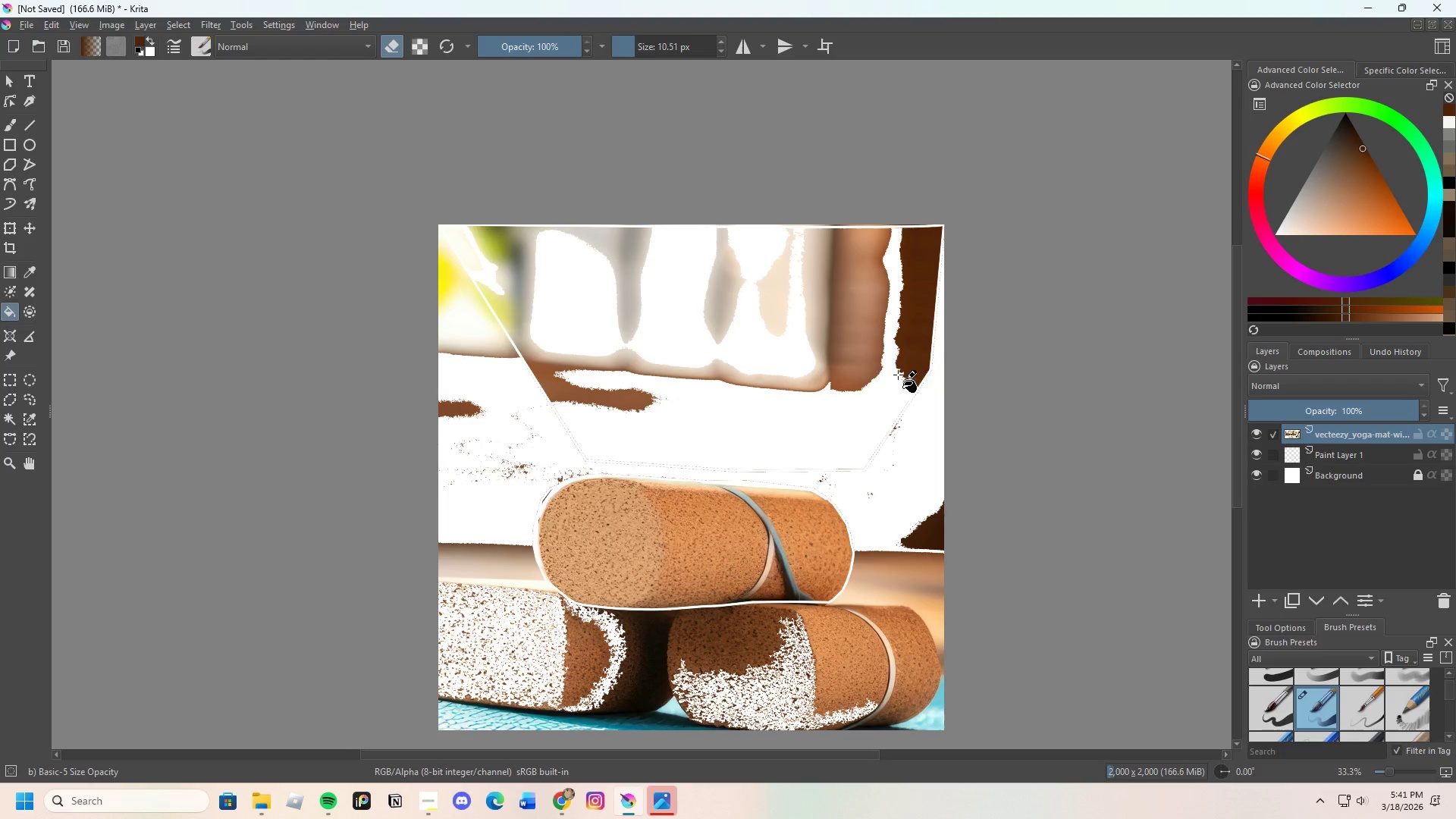 
left_click([918, 330])
 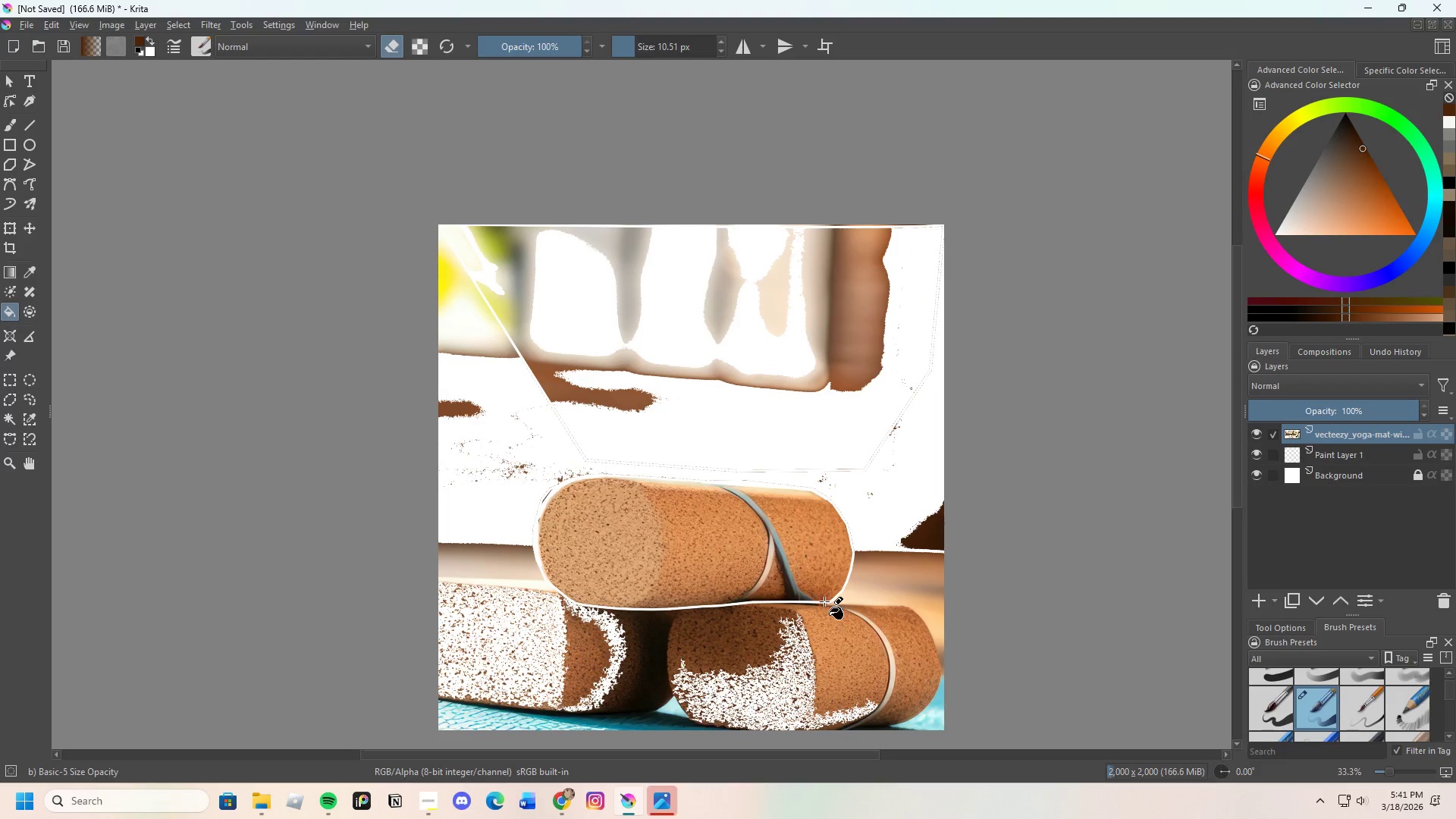 
scroll: coordinate [779, 654], scroll_direction: up, amount: 2.0
 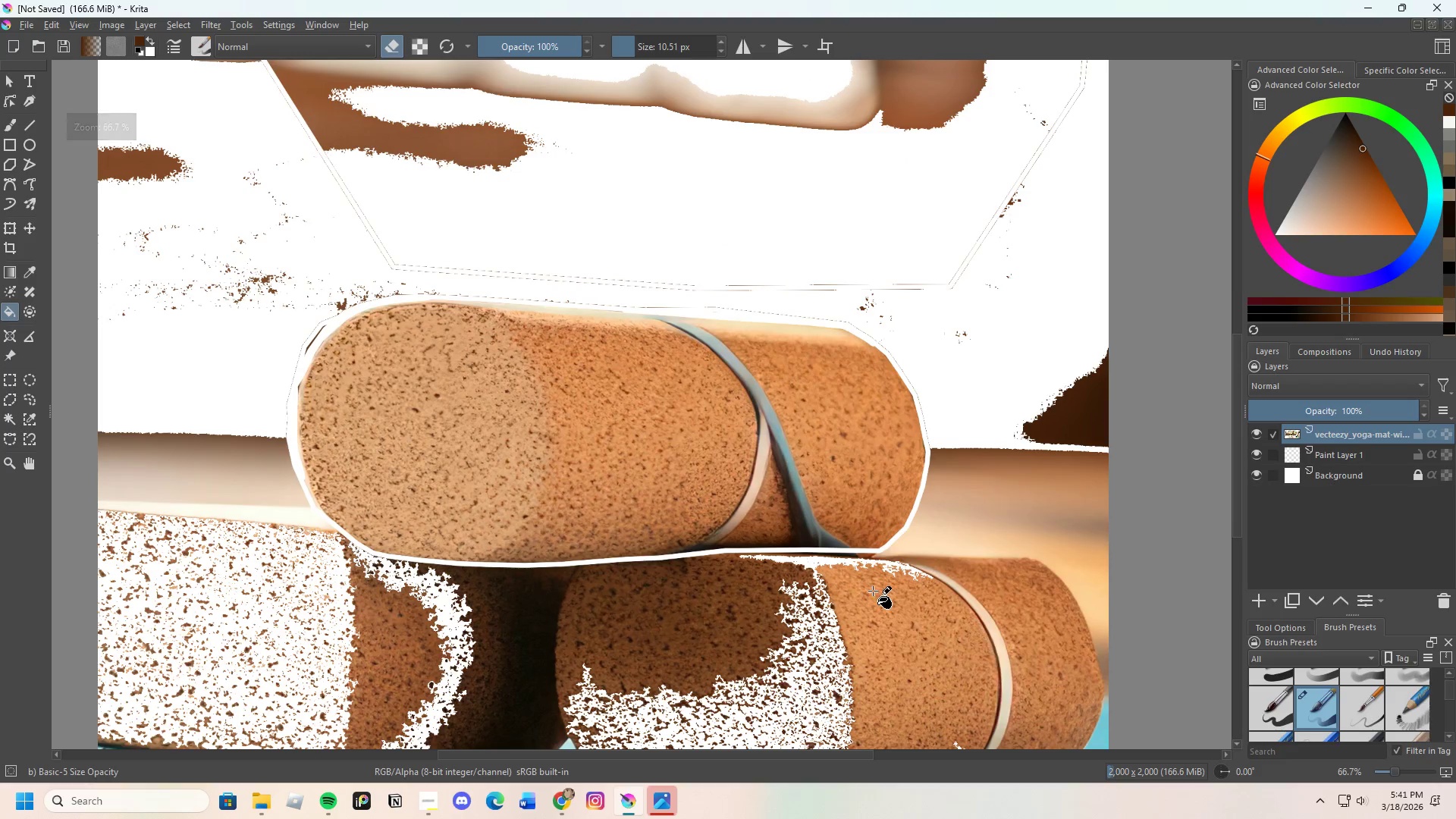 
left_click([849, 577])
 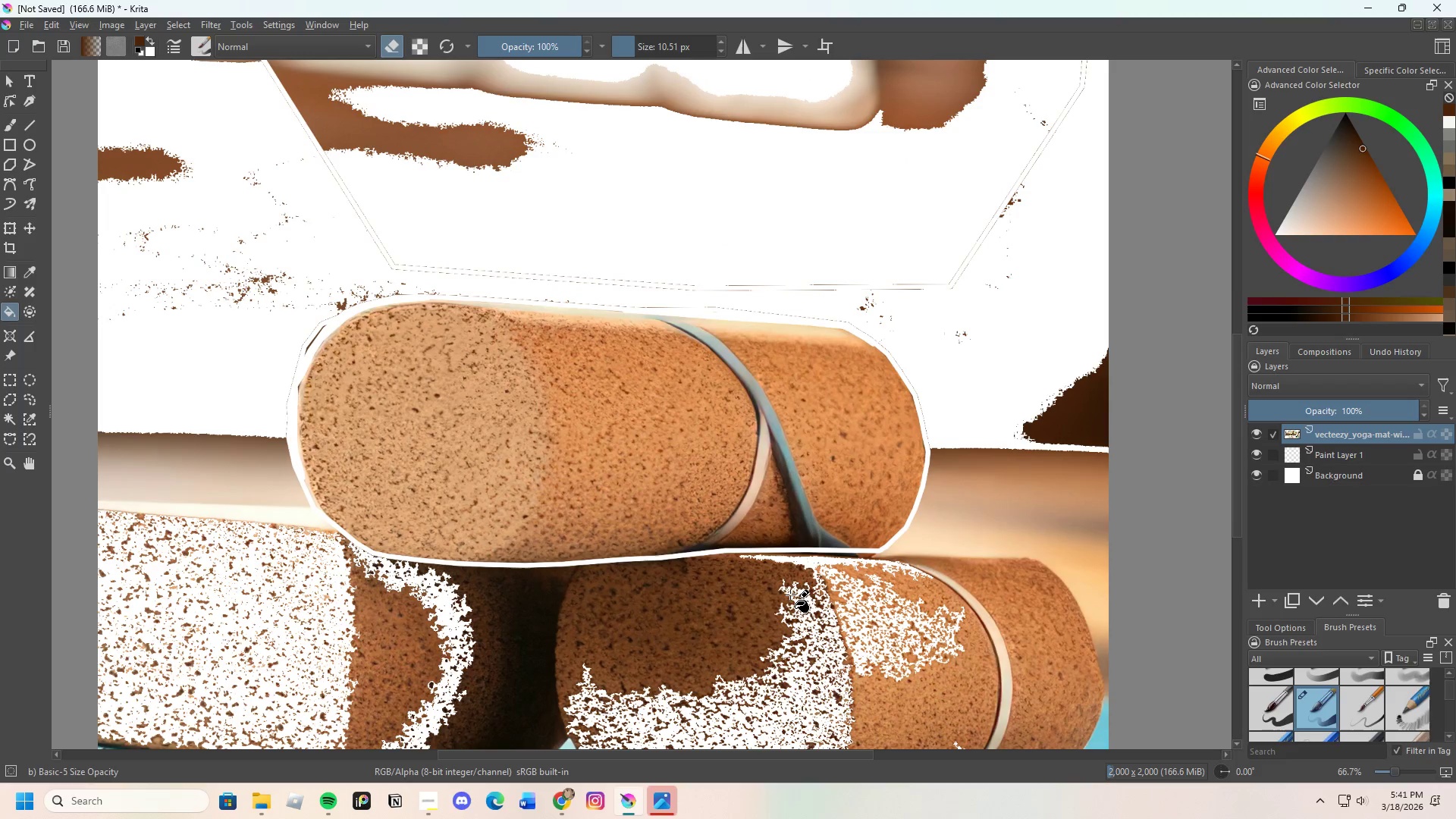 
double_click([711, 615])
 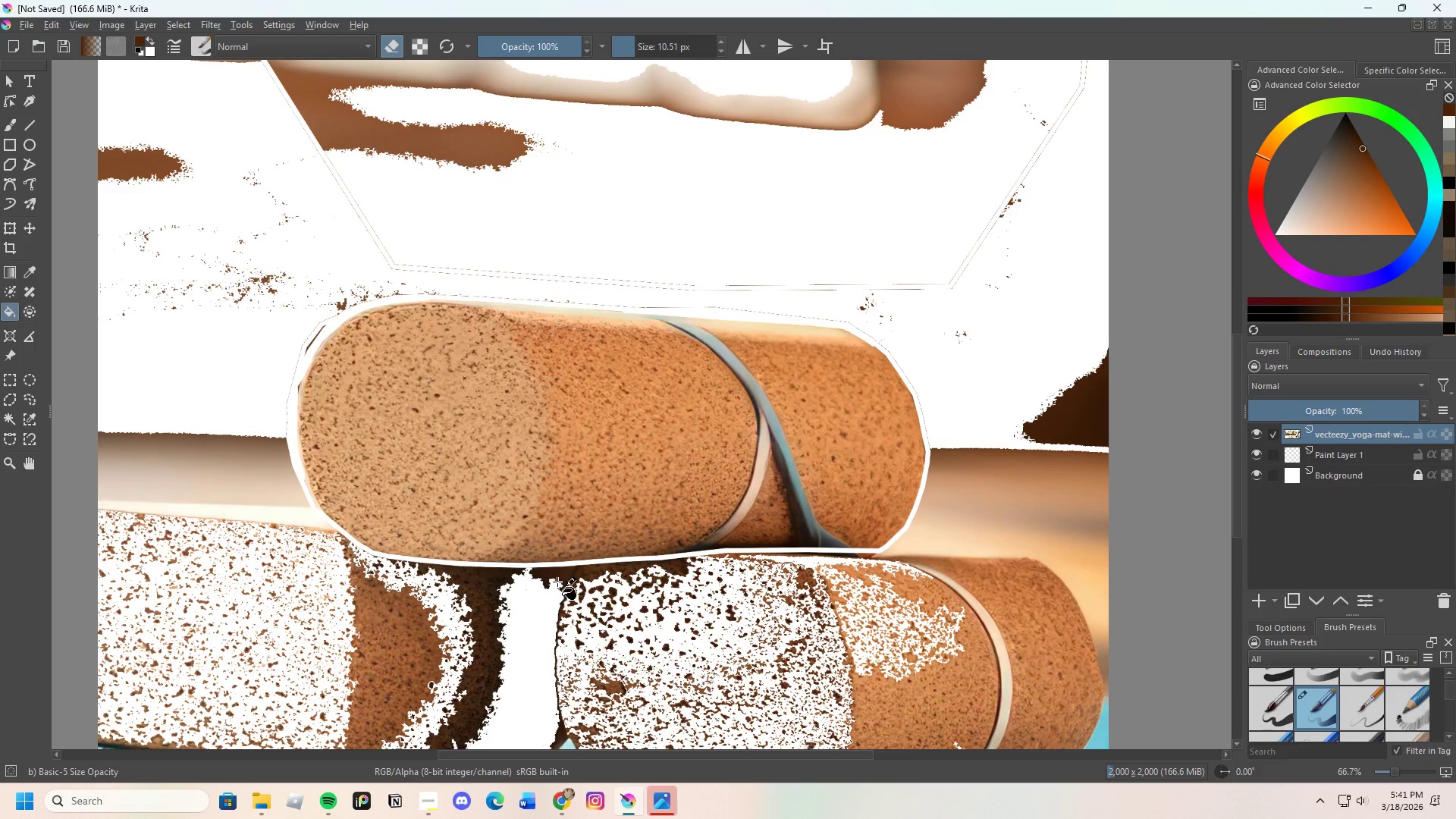 
left_click([571, 577])
 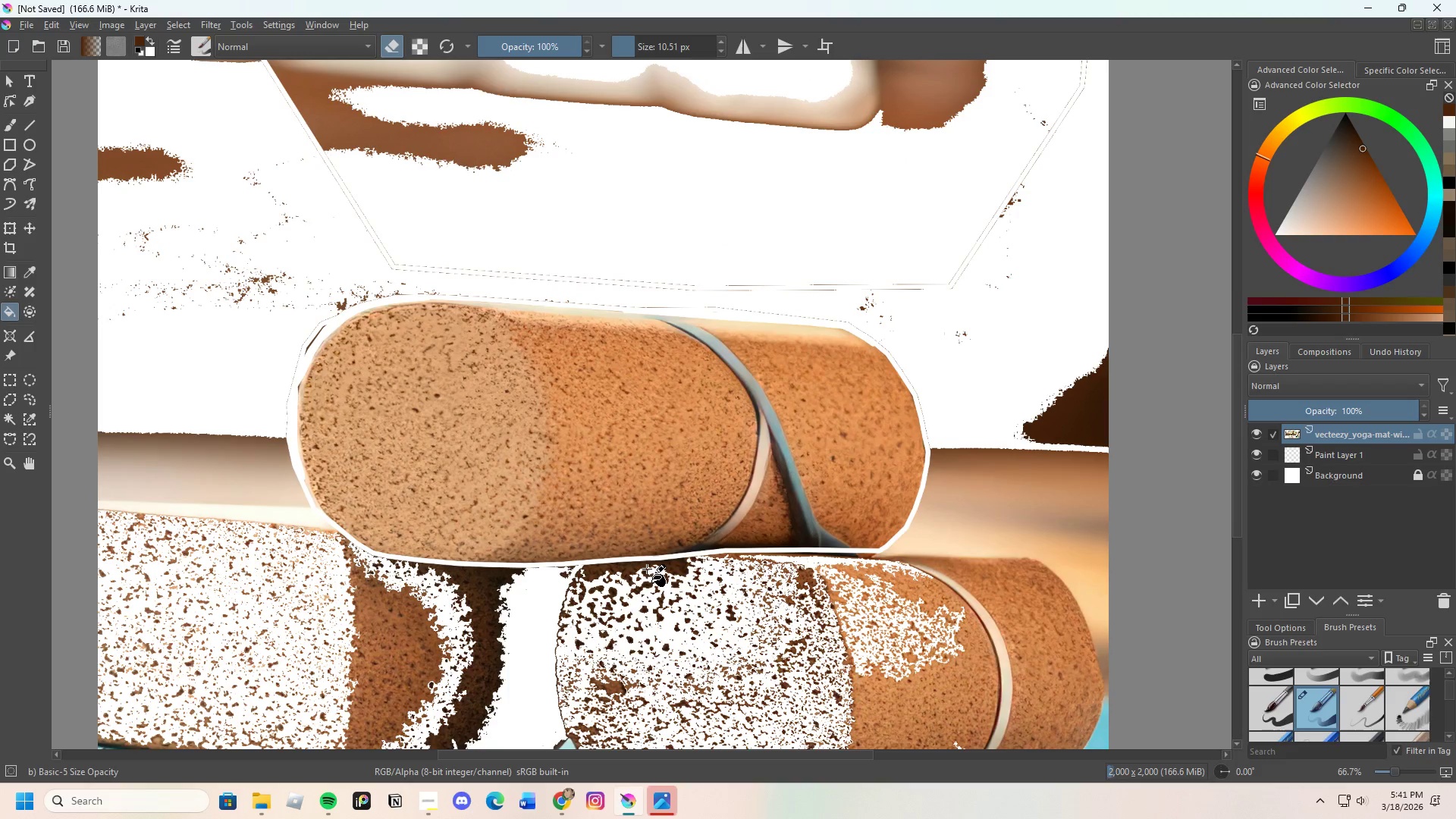 
left_click([673, 568])
 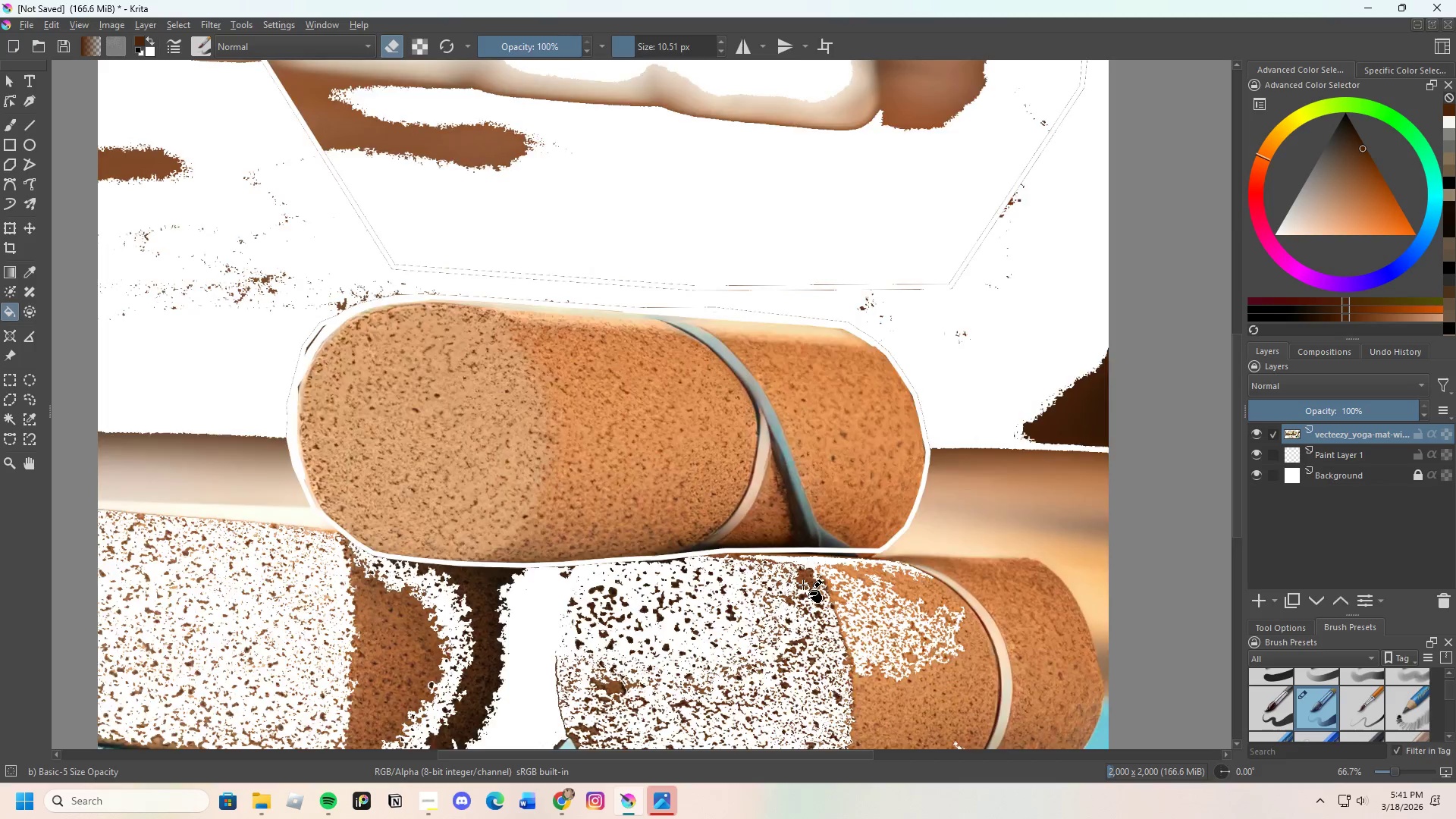 
scroll: coordinate [566, 625], scroll_direction: none, amount: 0.0
 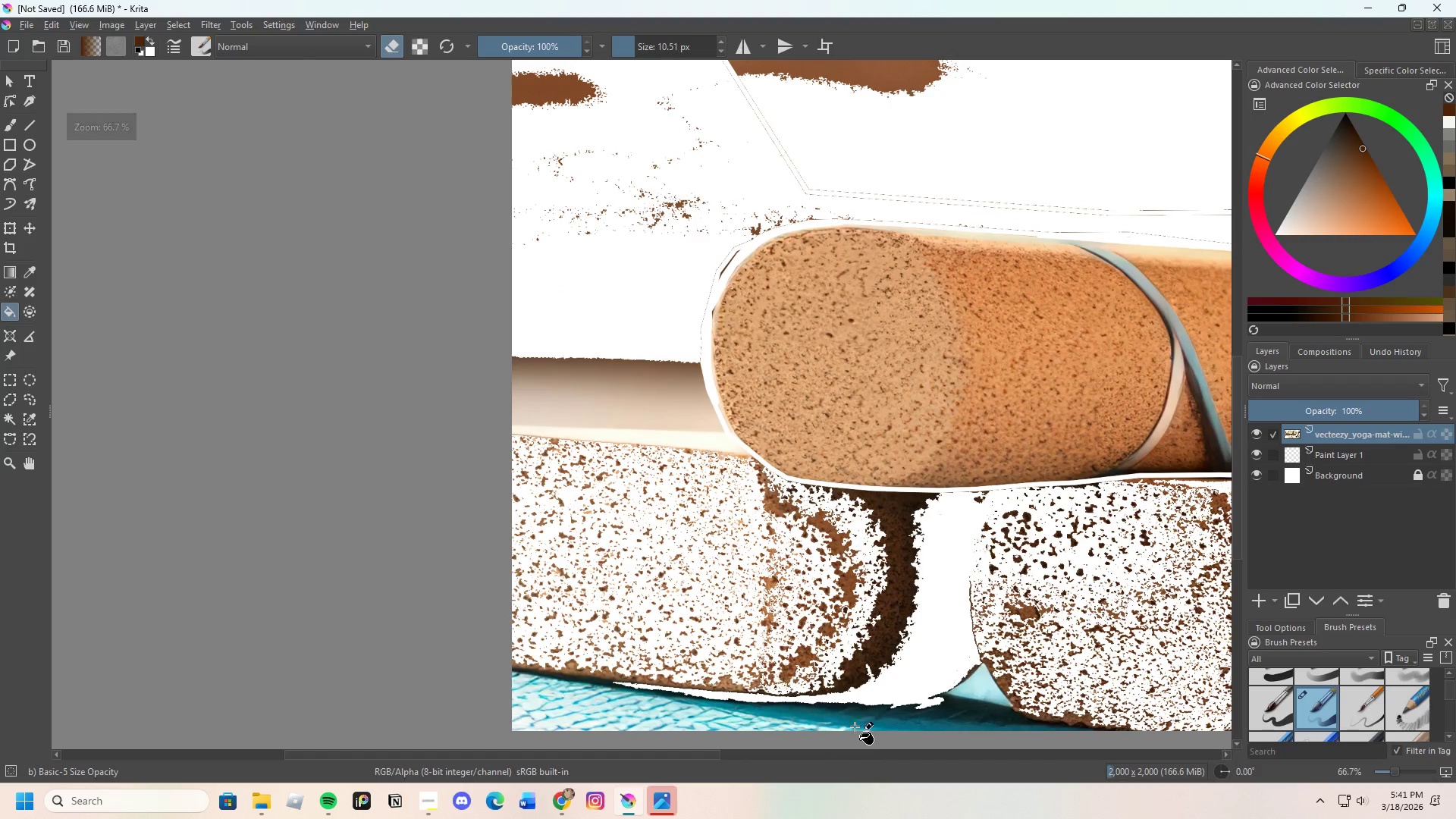 
left_click([949, 711])
 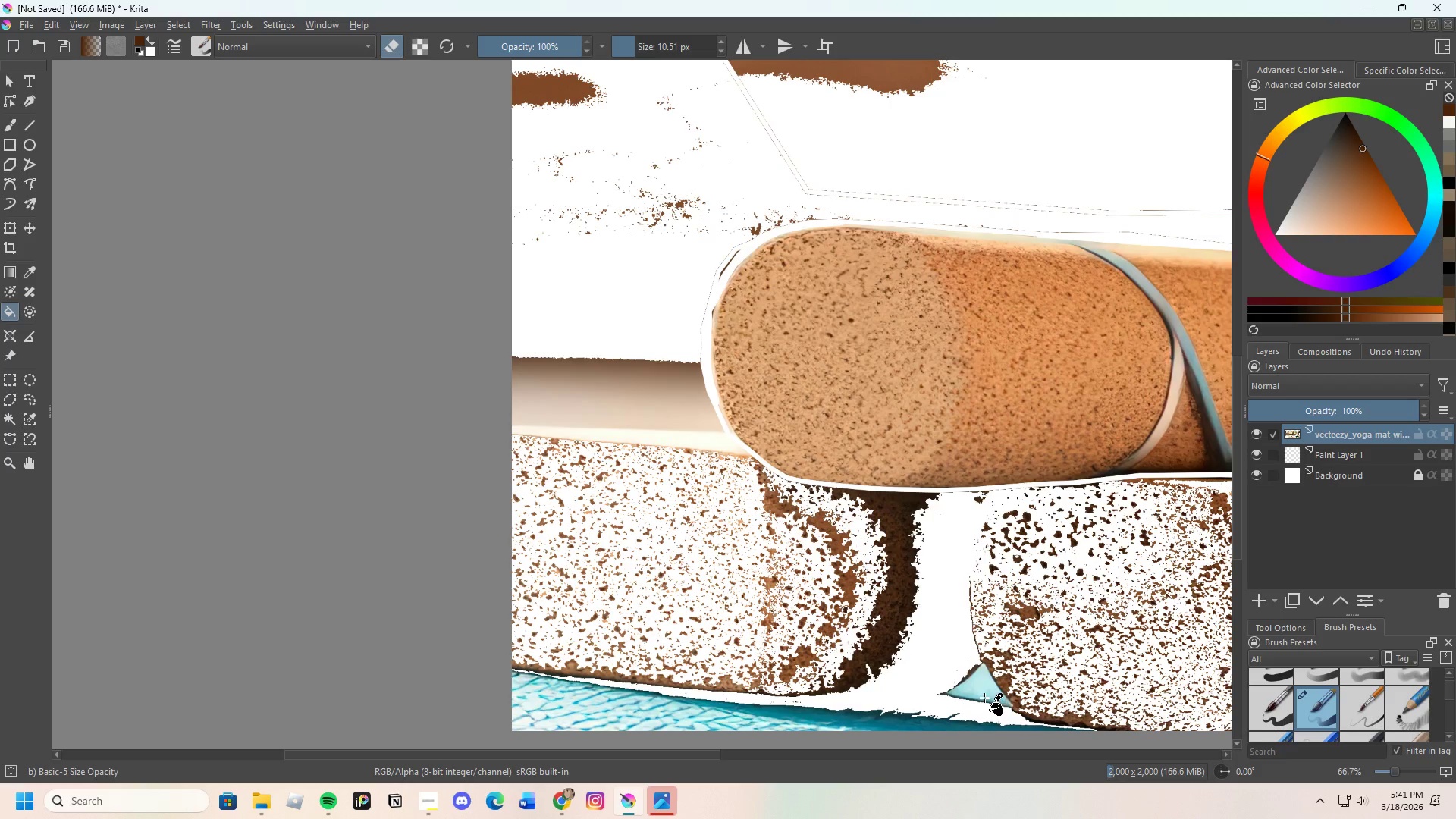 
left_click([976, 693])
 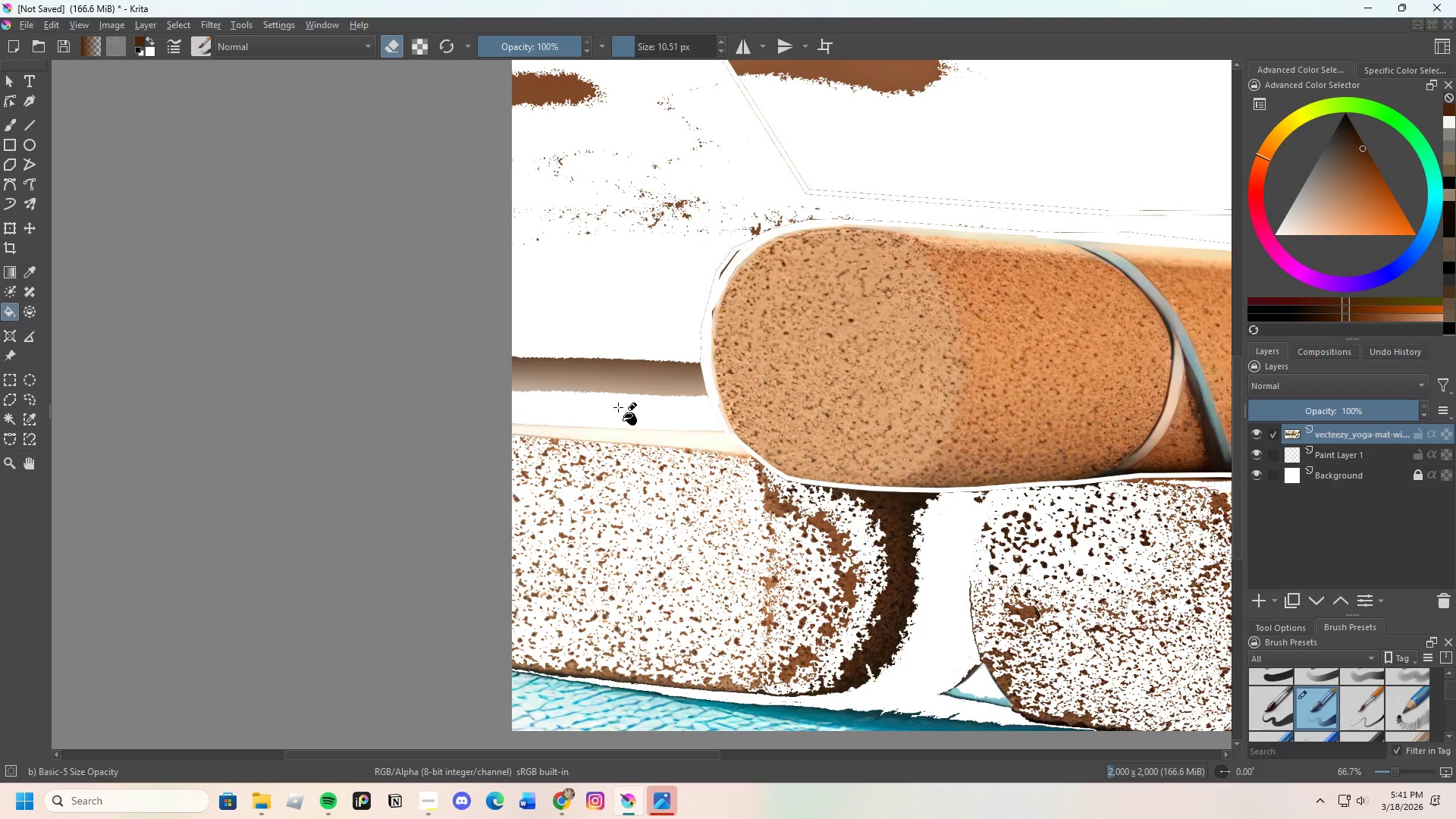 
left_click([596, 373])
 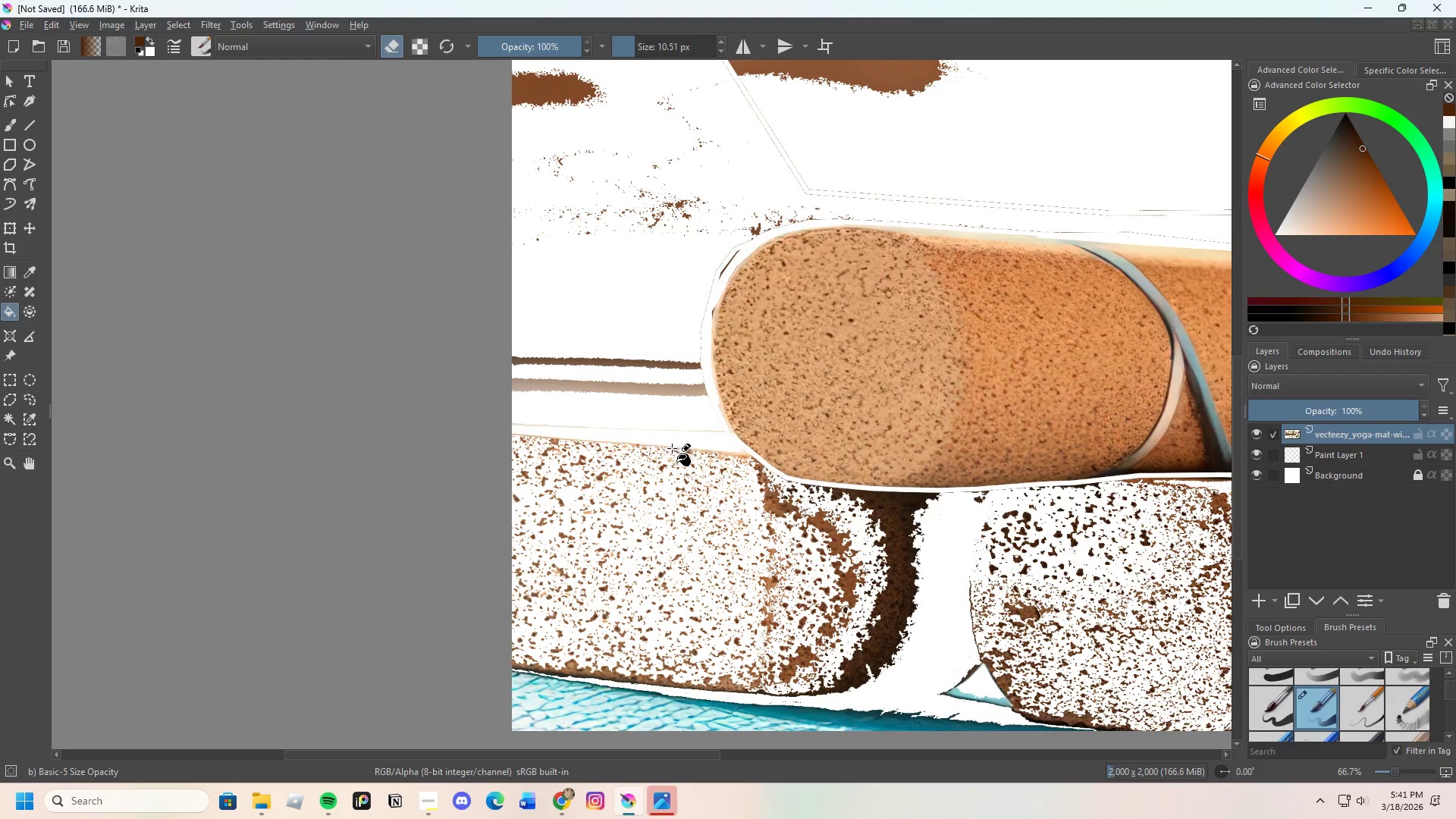 
scroll: coordinate [536, 472], scroll_direction: down, amount: 3.0
 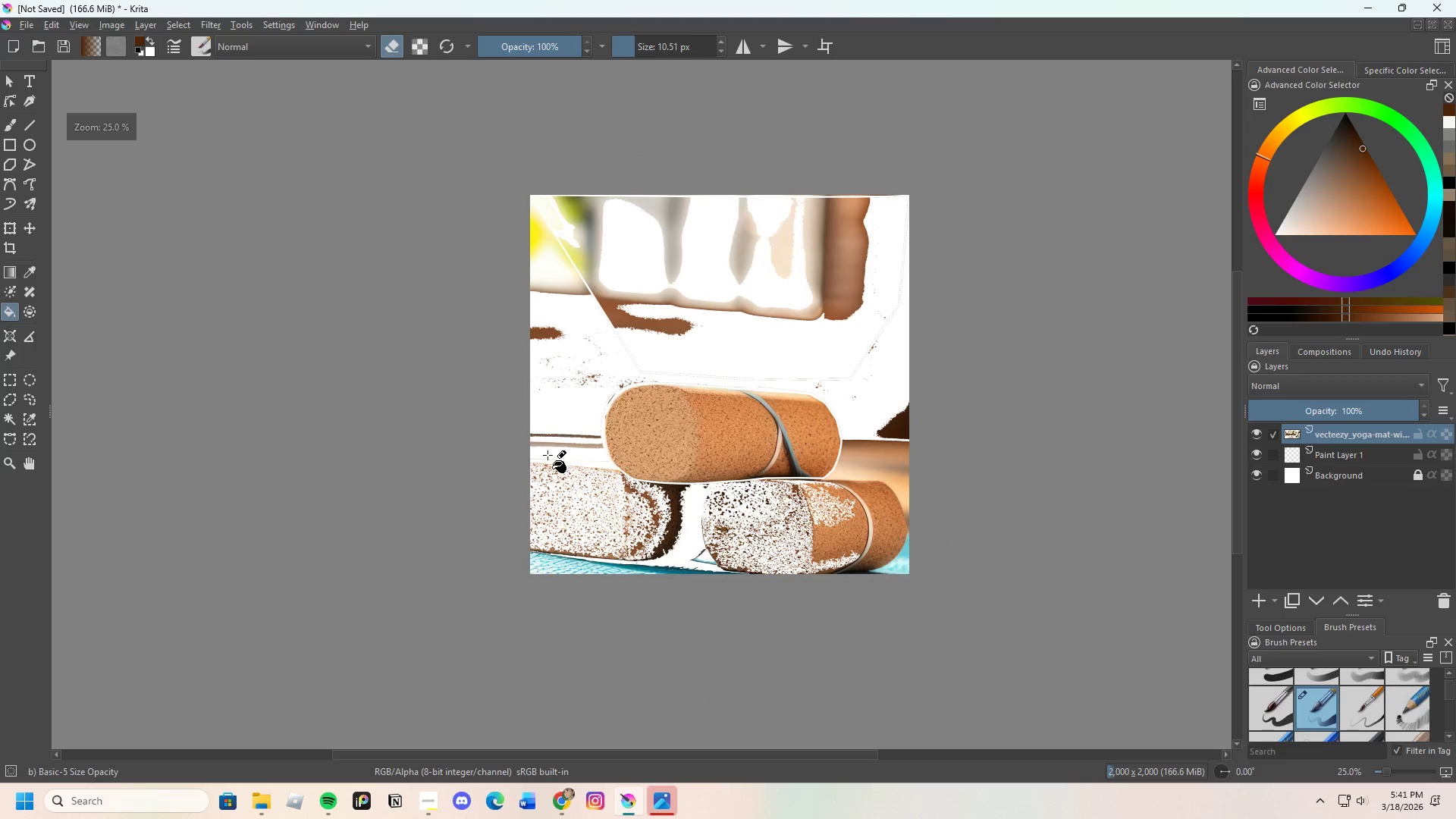 
scroll: coordinate [598, 429], scroll_direction: up, amount: 2.0
 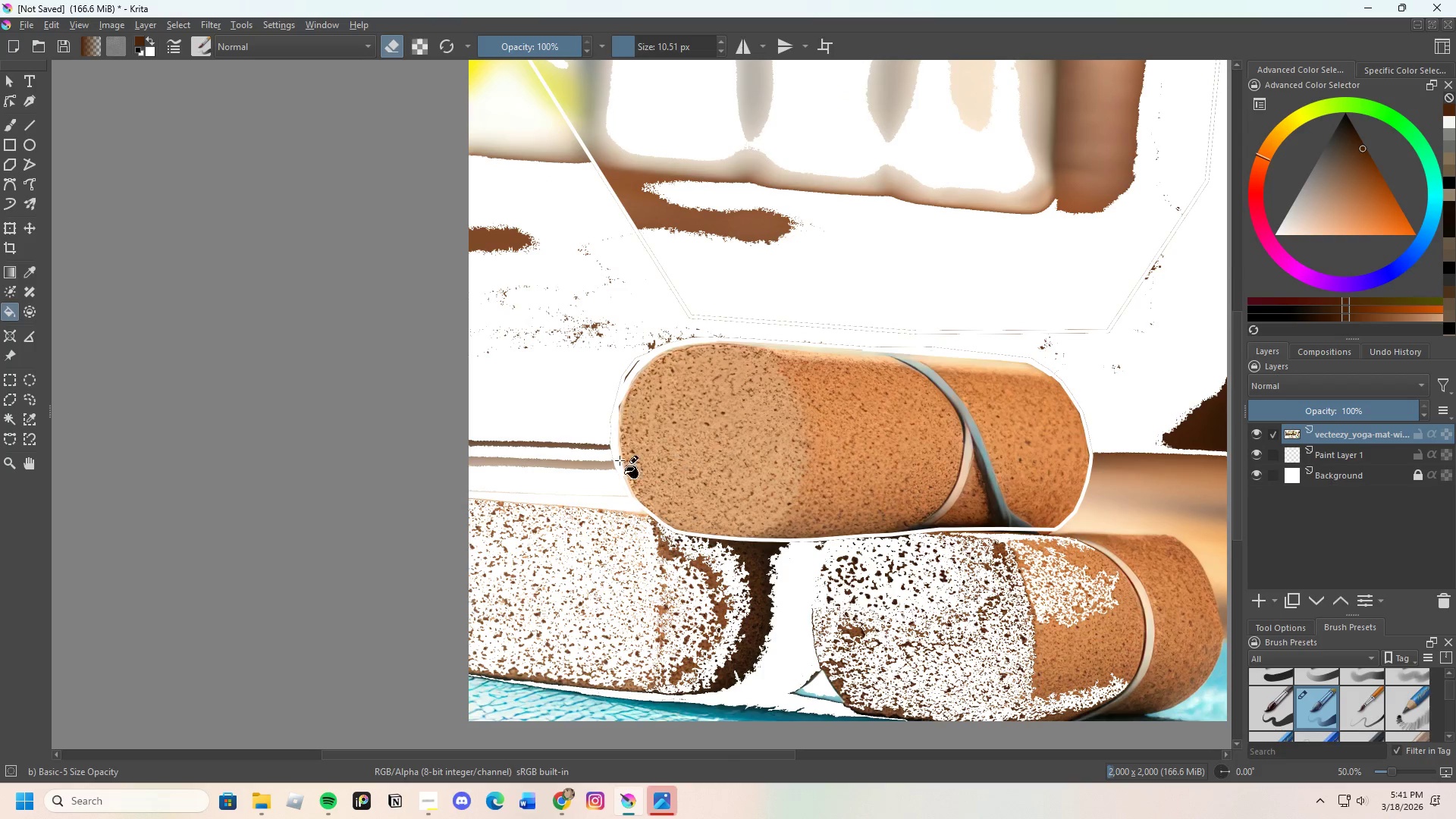 
scroll: coordinate [604, 505], scroll_direction: down, amount: 1.0
 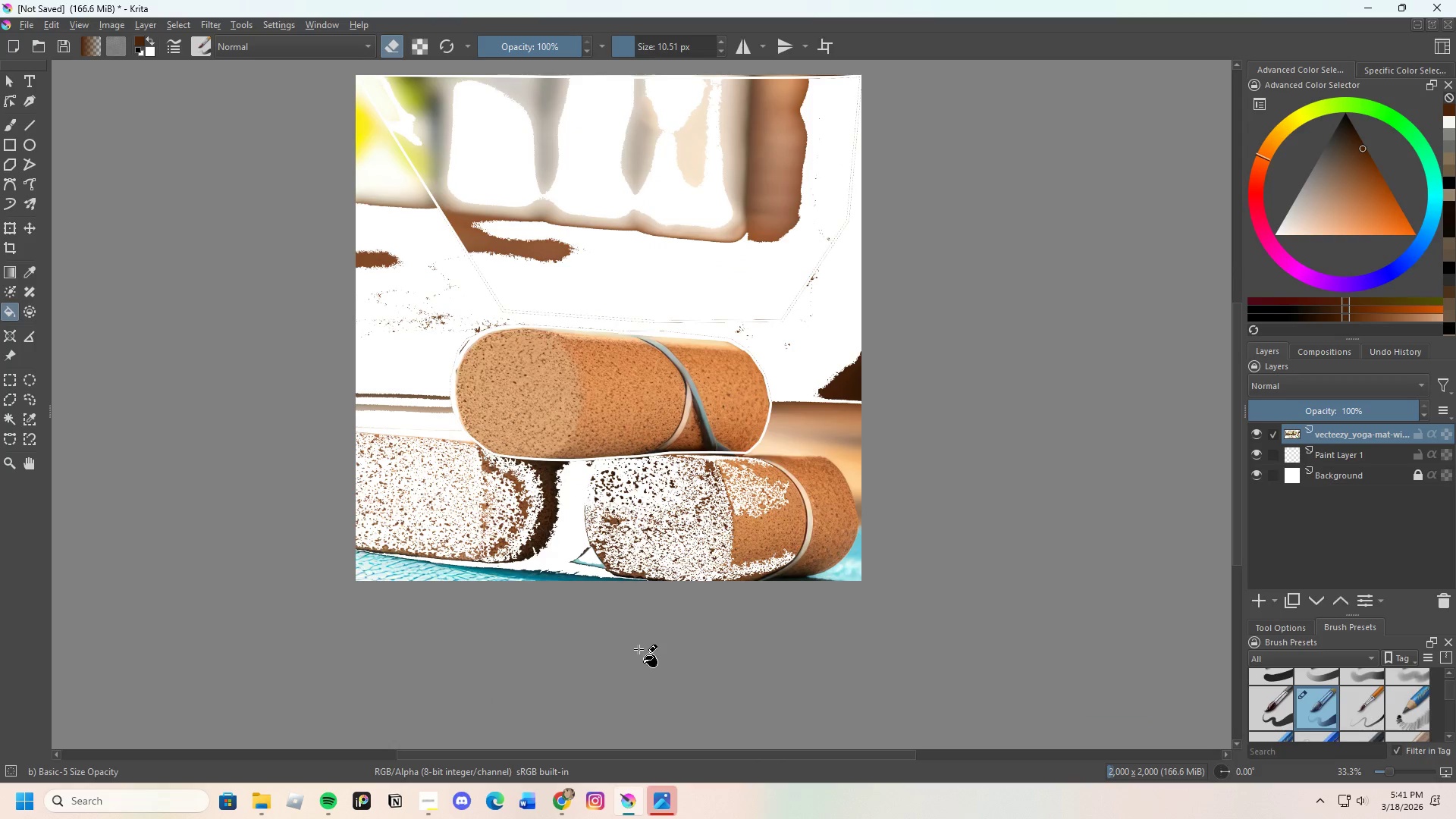 
scroll: coordinate [661, 524], scroll_direction: up, amount: 1.0
 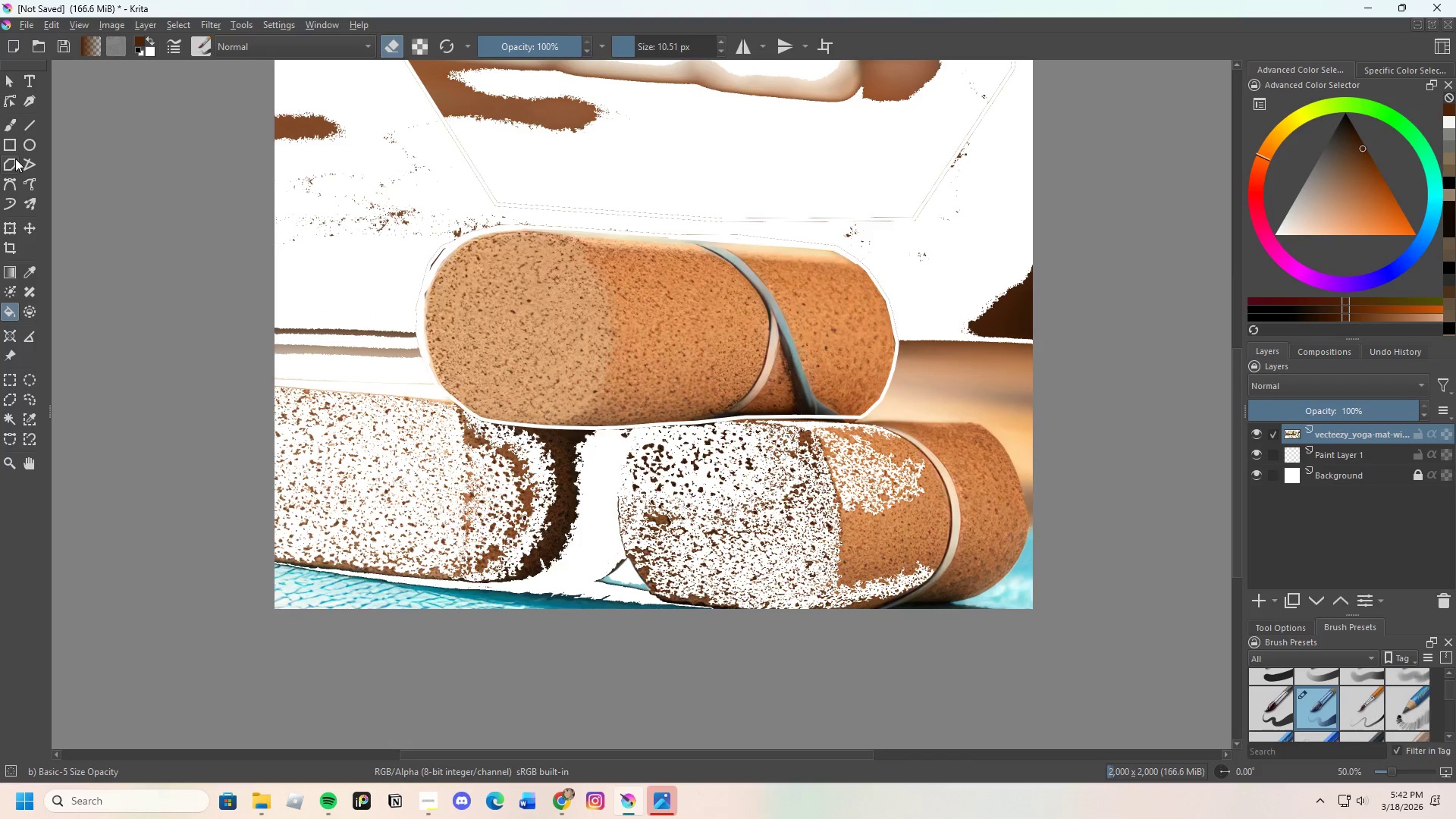 
left_click([12, 124])
 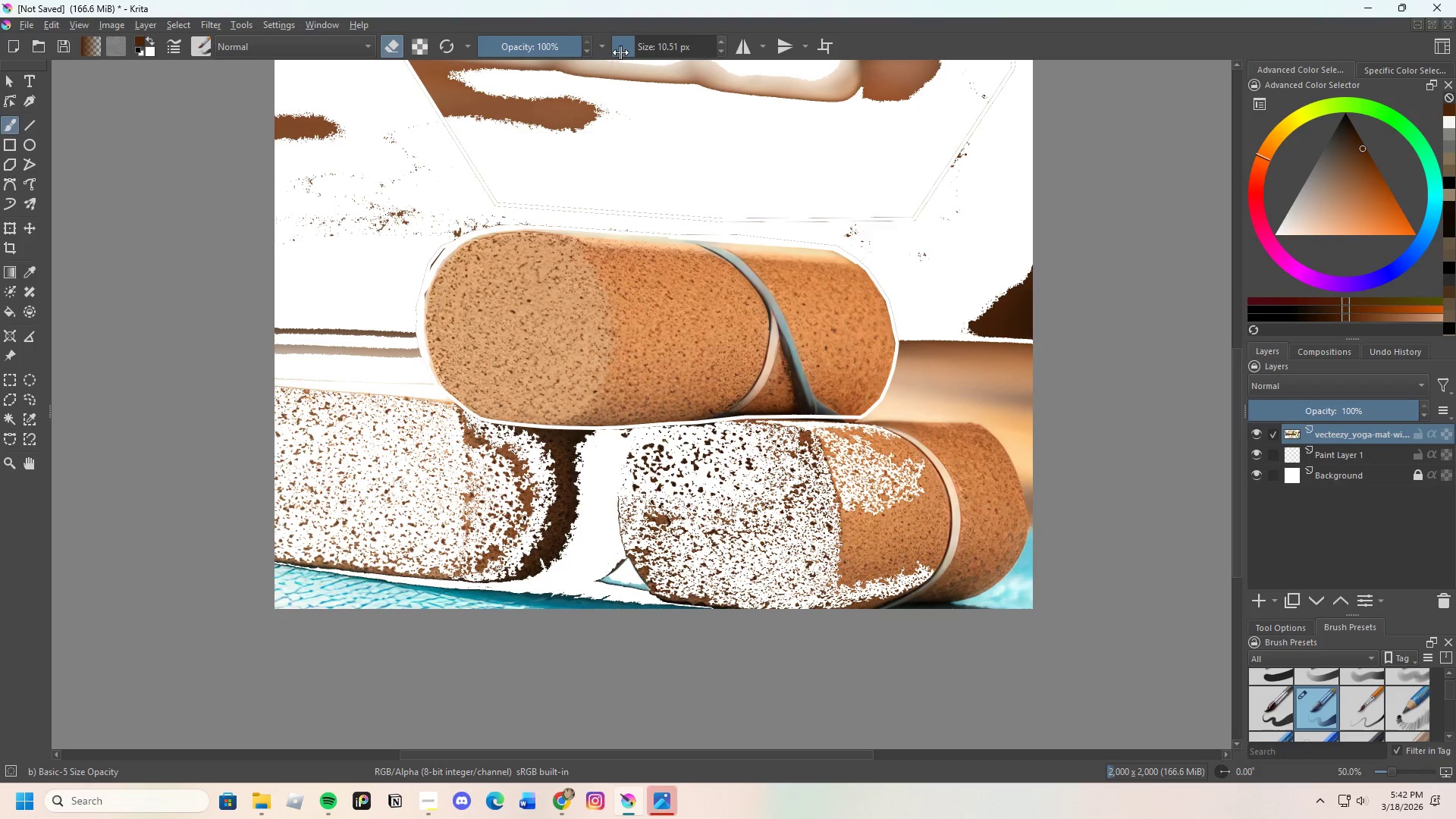 
left_click_drag(start_coordinate=[635, 46], to_coordinate=[653, 41])
 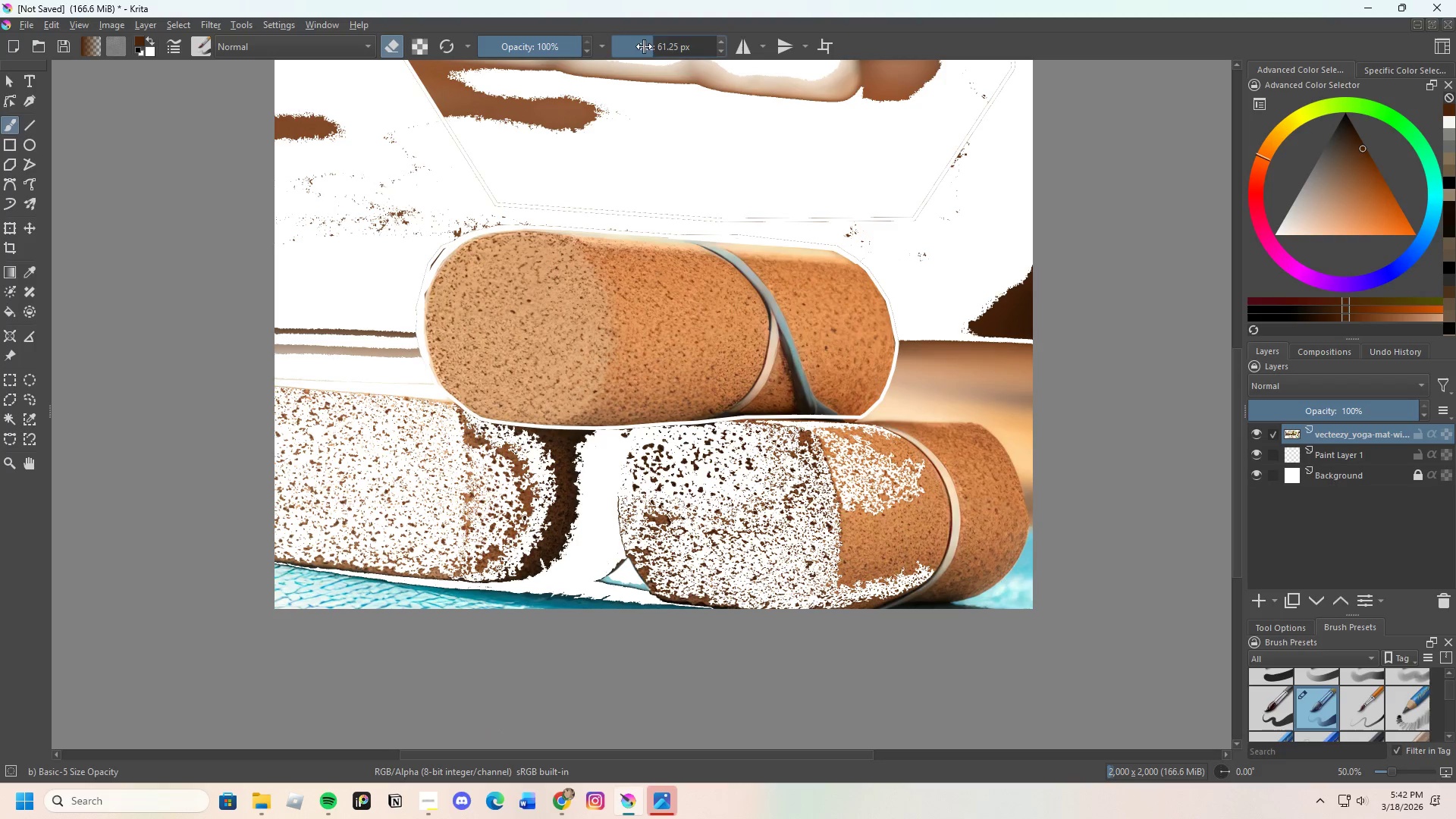 
left_click_drag(start_coordinate=[657, 43], to_coordinate=[667, 38])
 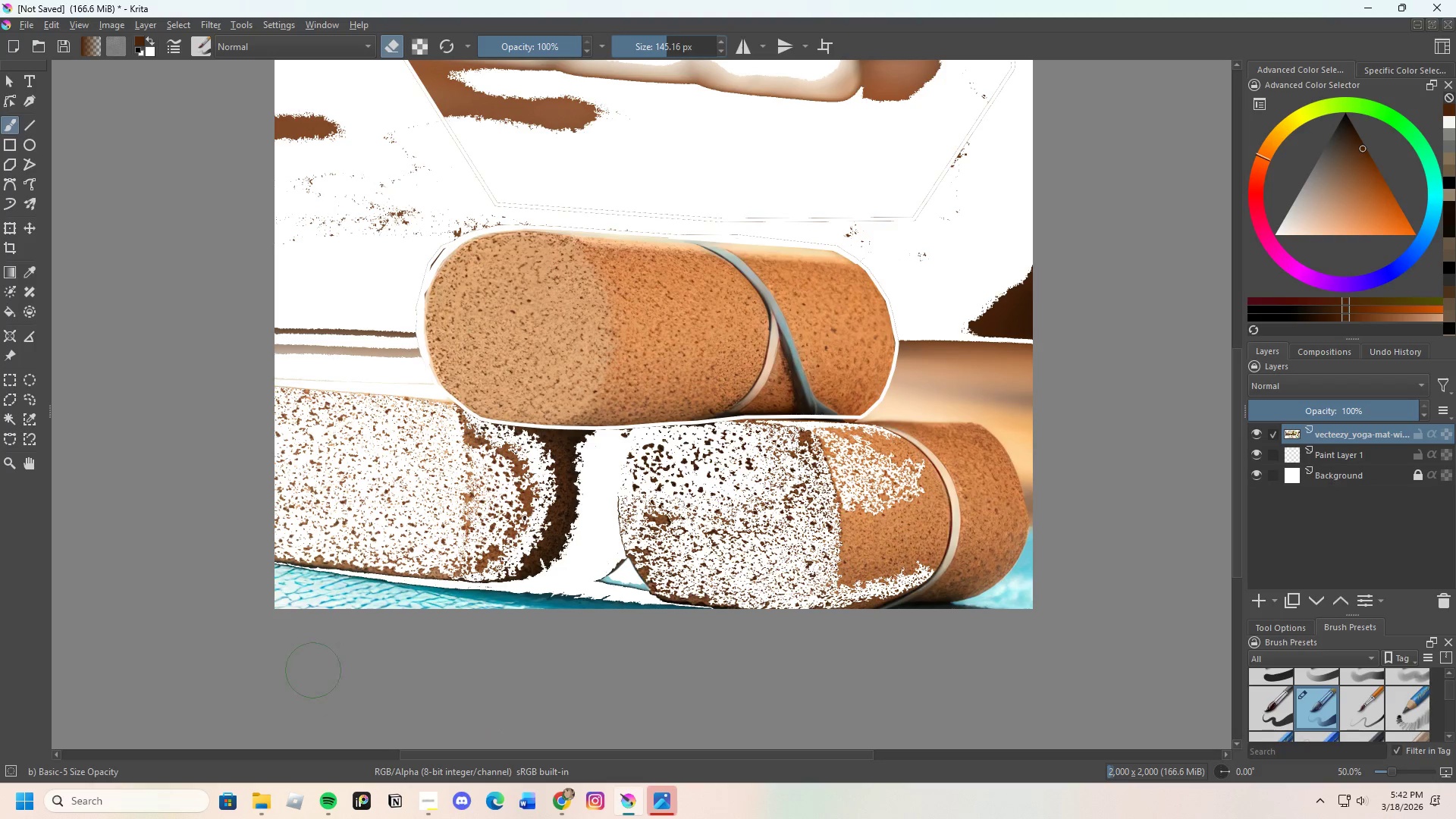 
left_click_drag(start_coordinate=[272, 548], to_coordinate=[322, 482])
 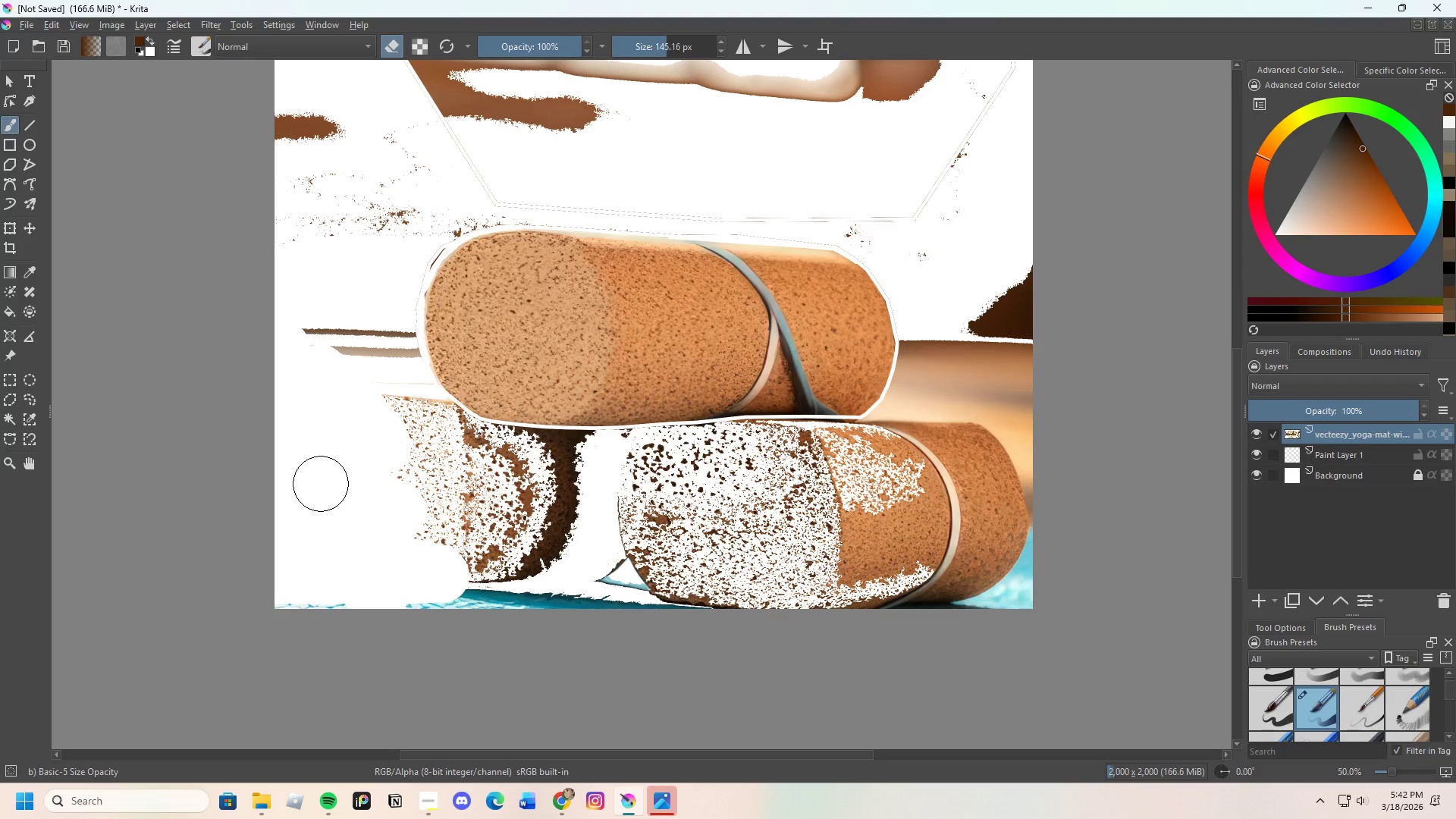 
wait(14.52)
 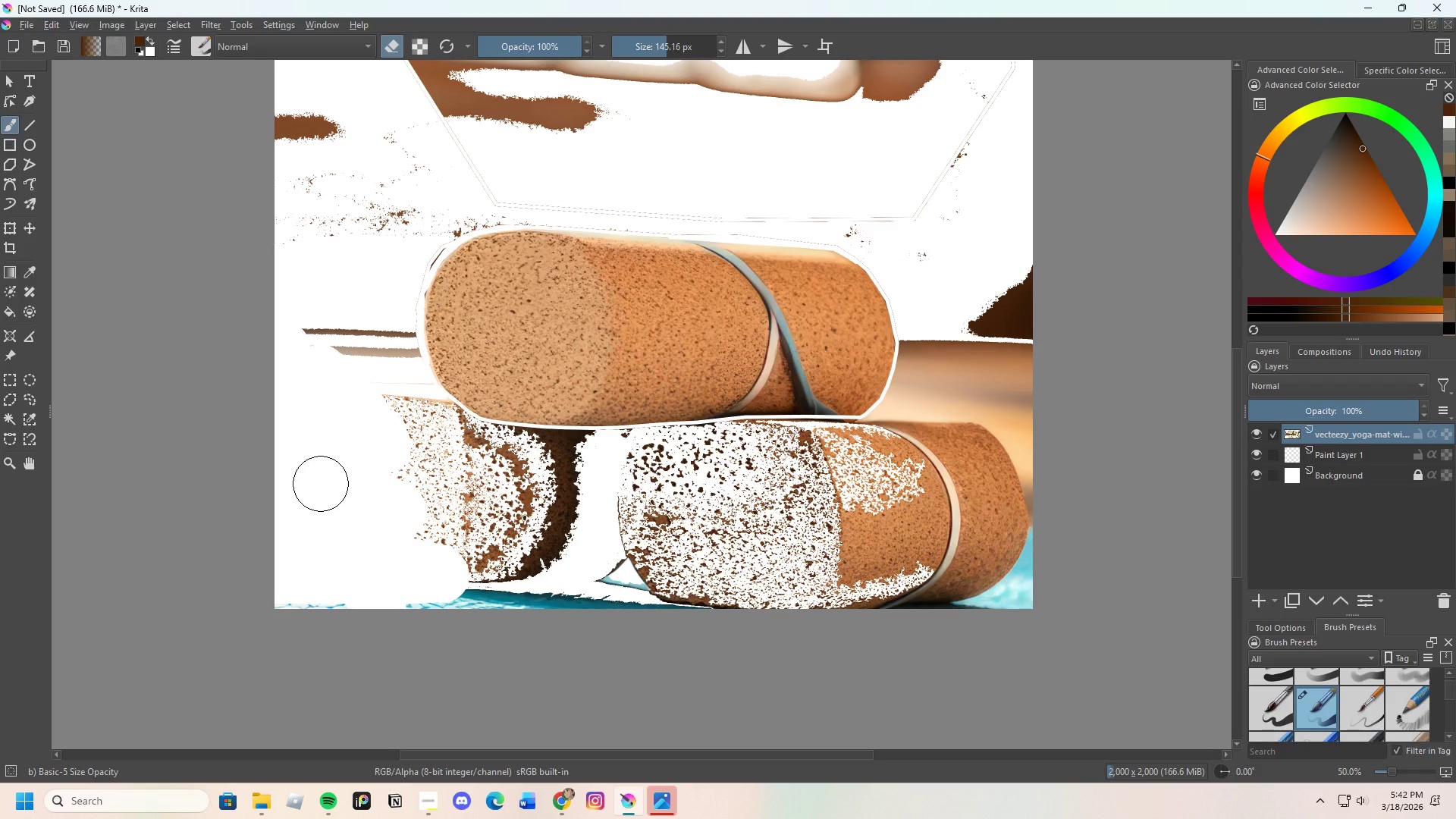 
left_click_drag(start_coordinate=[326, 478], to_coordinate=[340, 482])
 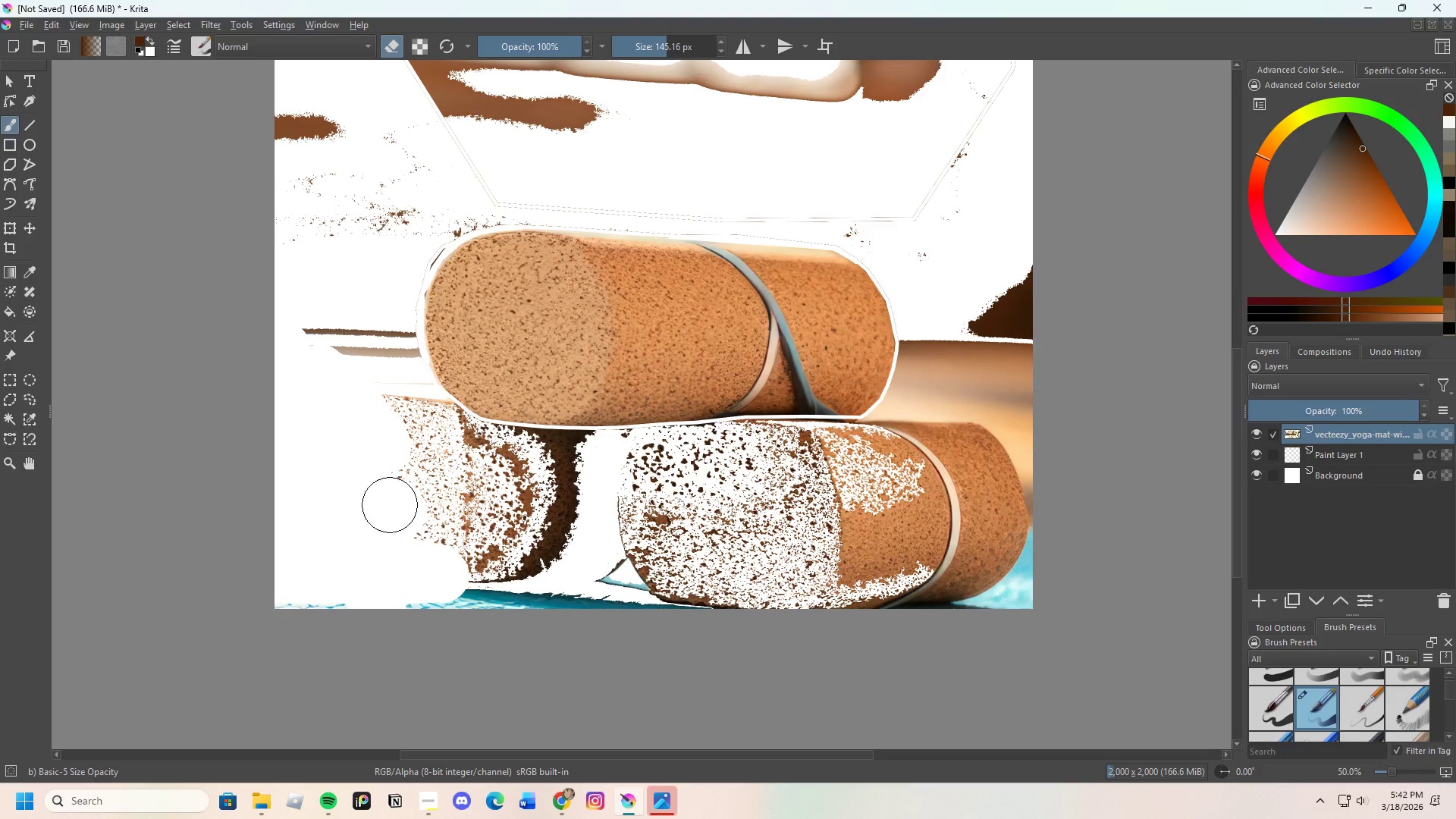 
left_click_drag(start_coordinate=[357, 482], to_coordinate=[389, 478])
 